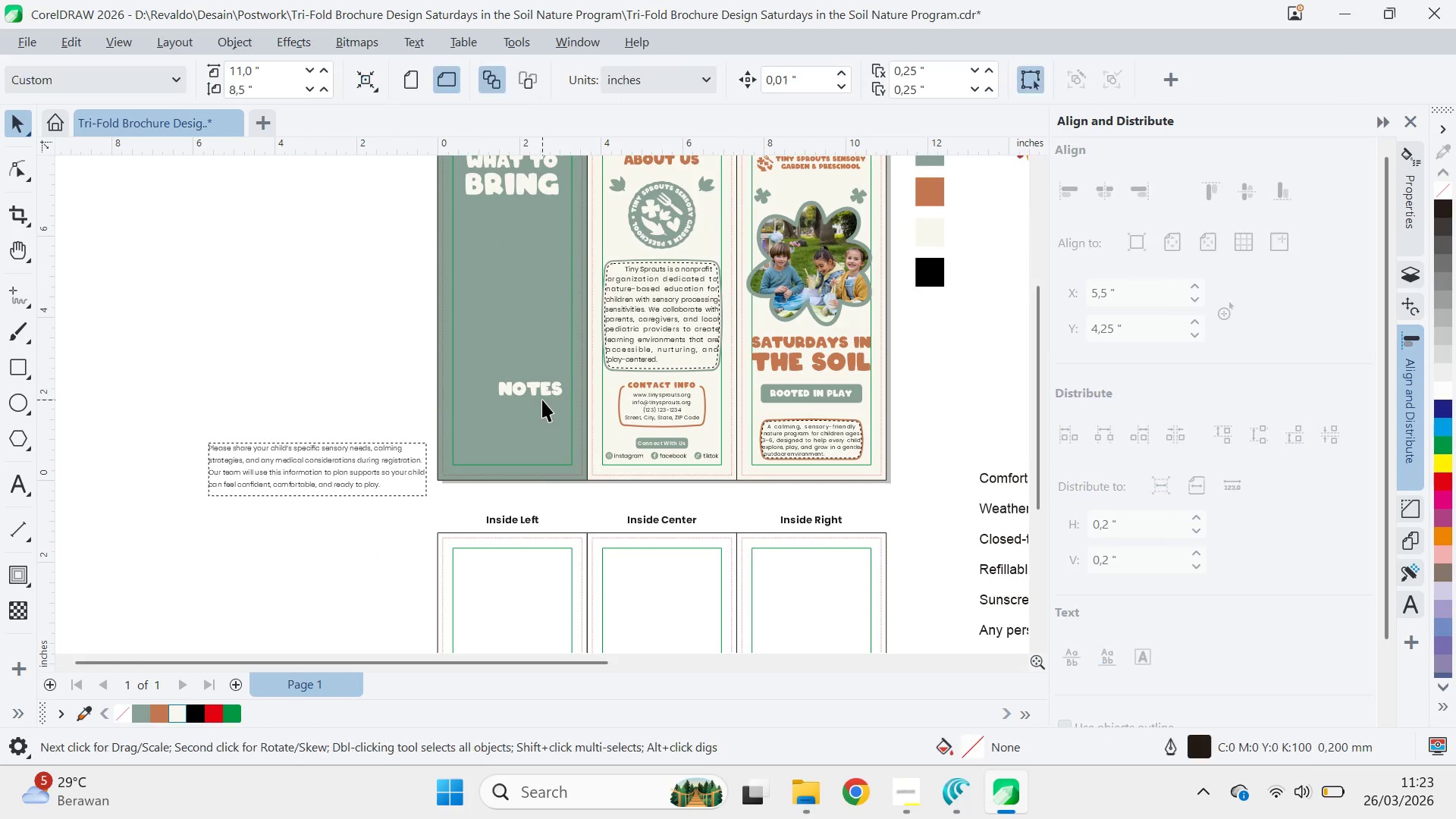 
left_click_drag(start_coordinate=[182, 381], to_coordinate=[385, 369])
 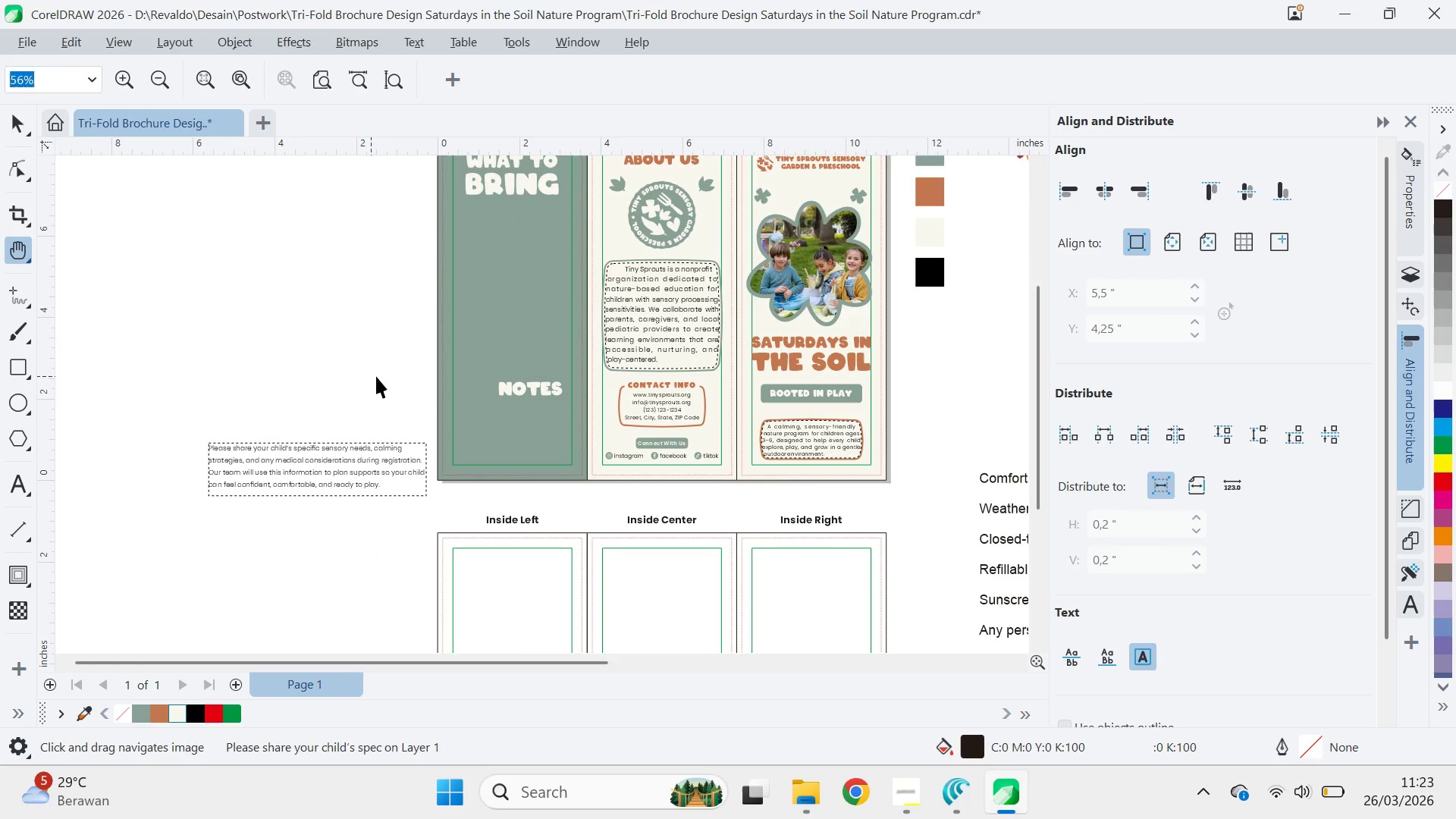 
left_click_drag(start_coordinate=[372, 376], to_coordinate=[380, 374])
 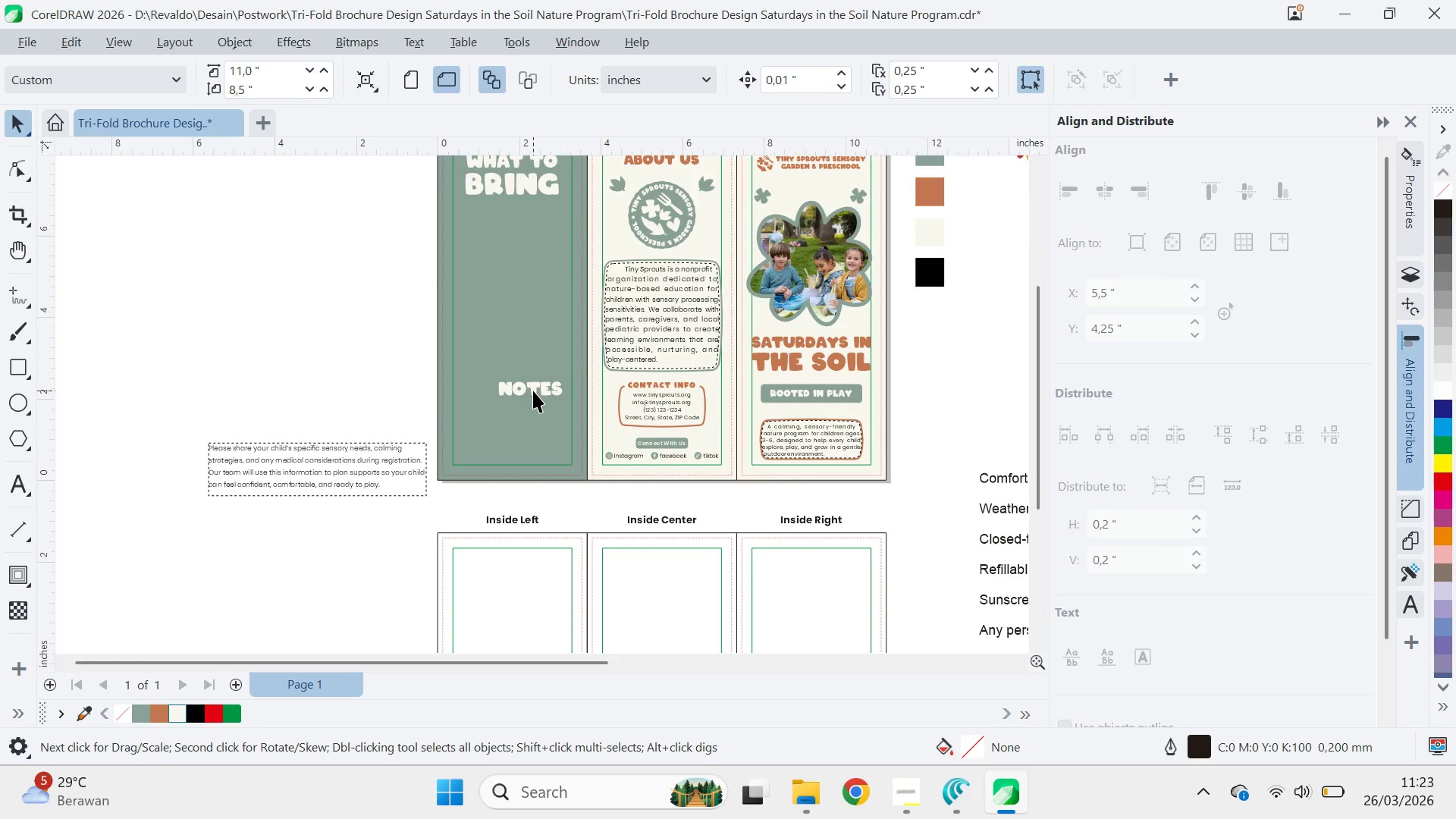 
left_click_drag(start_coordinate=[532, 391], to_coordinate=[506, 375])
 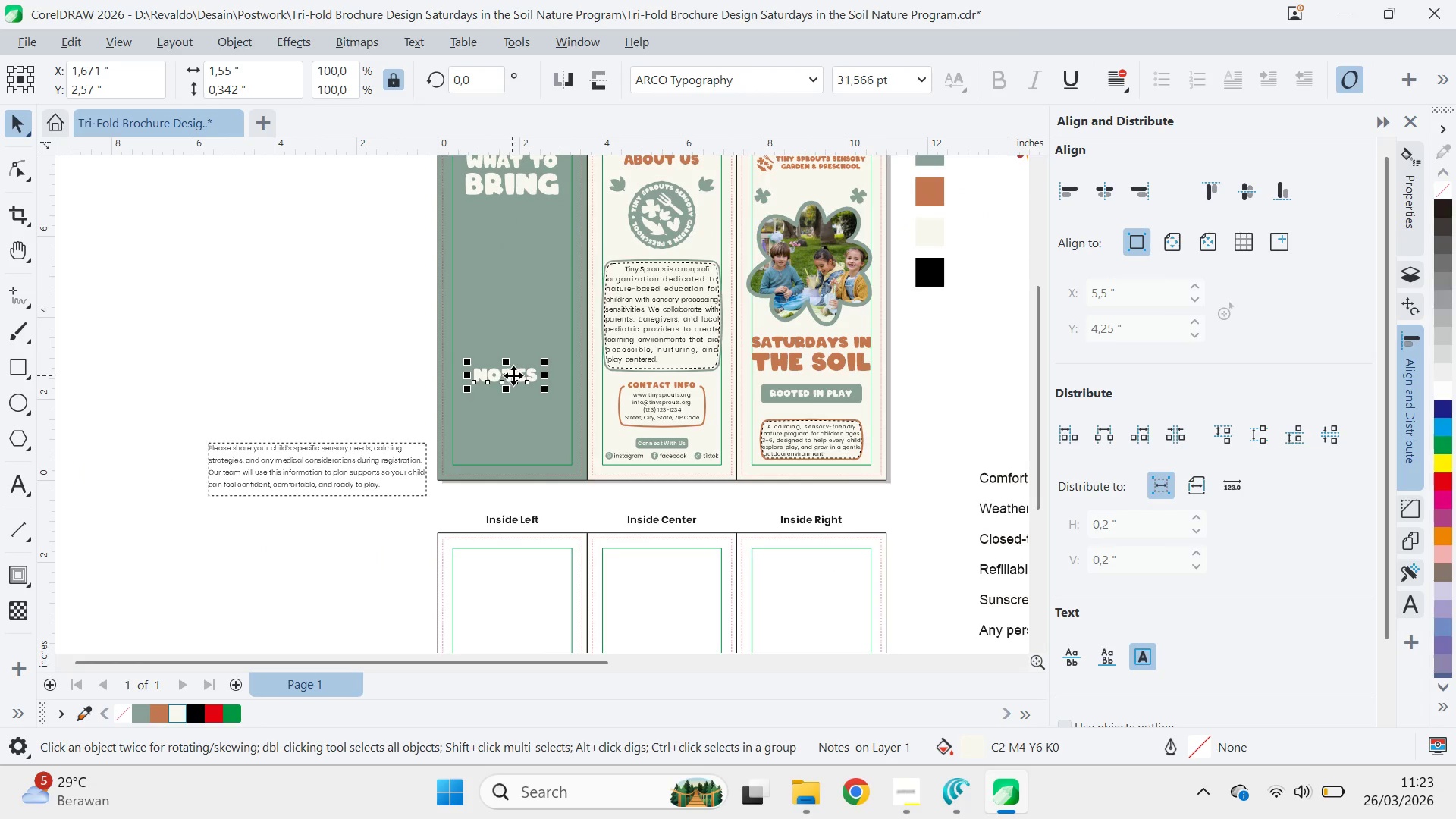 
scroll: coordinate [524, 378], scroll_direction: up, amount: 7.0
 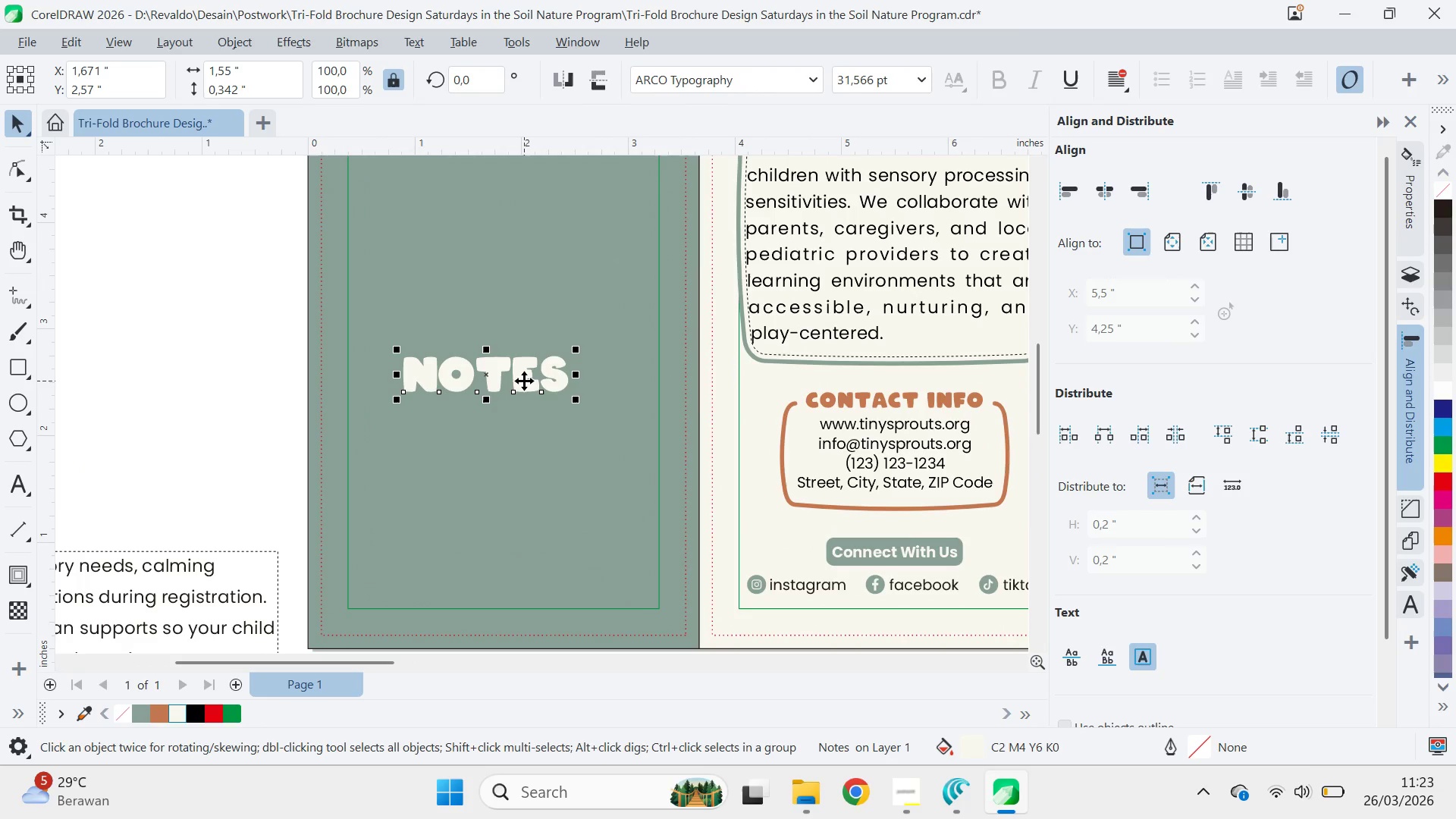 
scroll: coordinate [527, 382], scroll_direction: down, amount: 2.0
 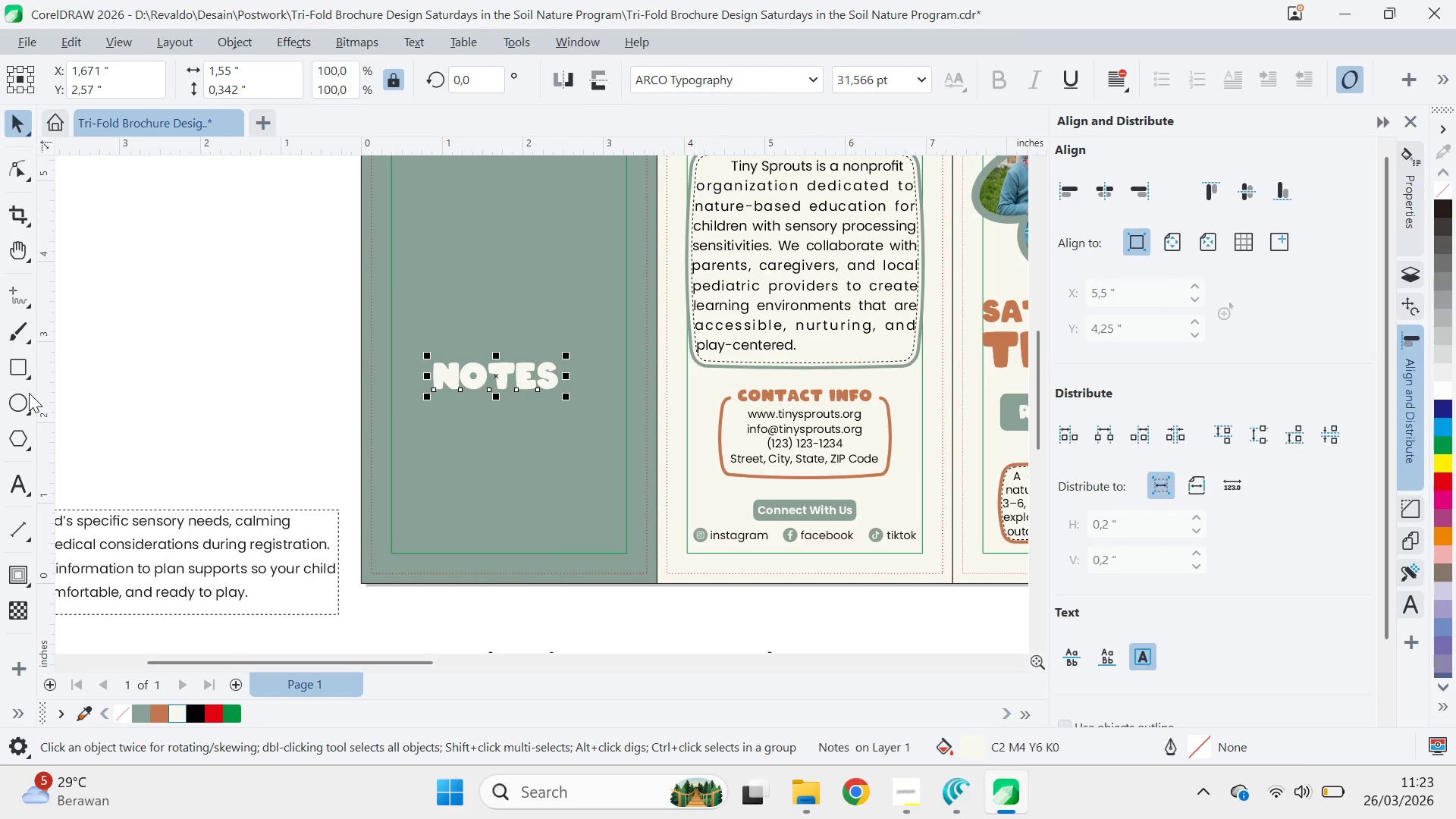 
left_click([22, 367])
 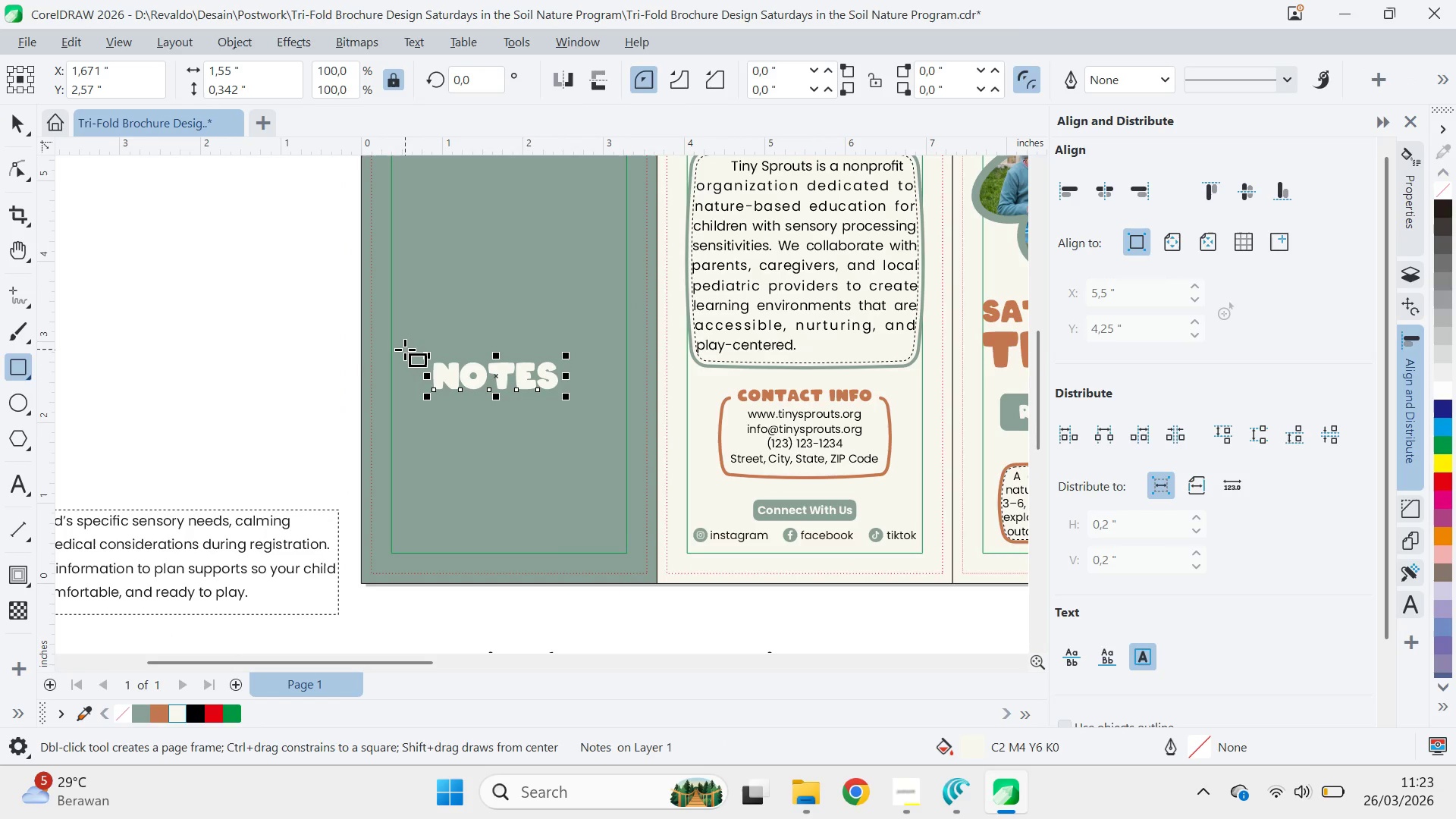 
left_click_drag(start_coordinate=[405, 350], to_coordinate=[561, 401])
 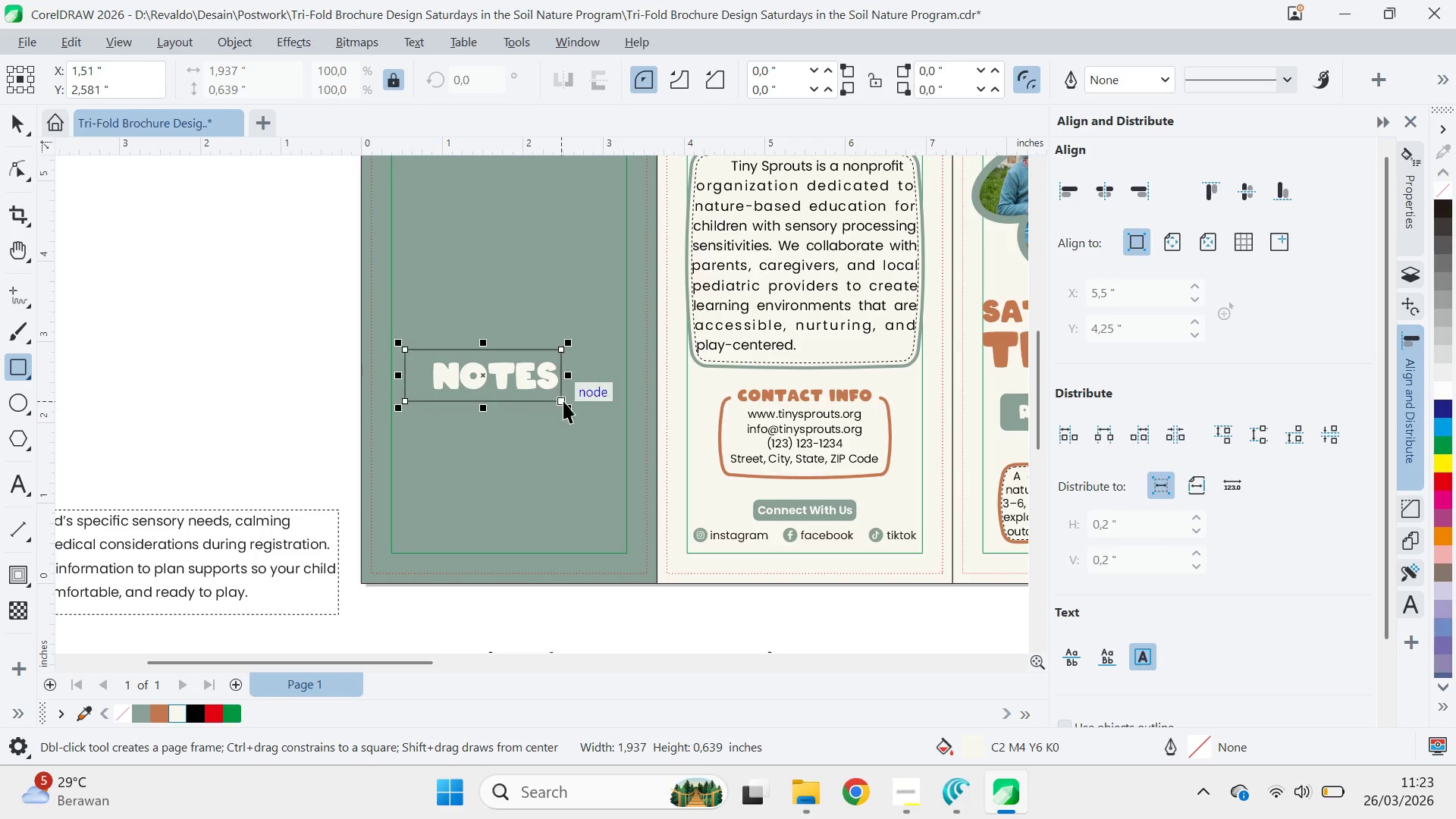 
key(V)
 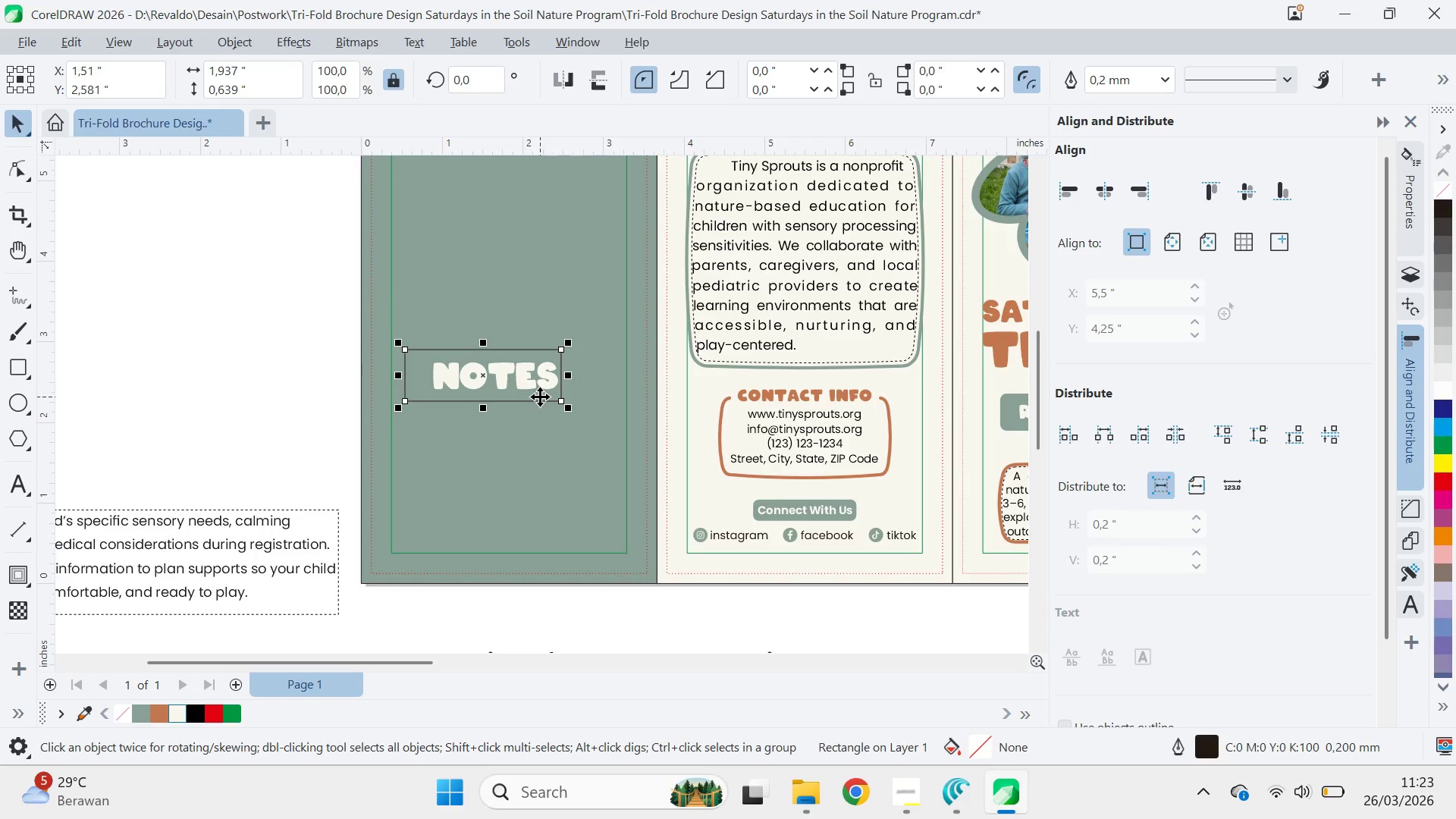 
left_click_drag(start_coordinate=[540, 397], to_coordinate=[570, 486])
 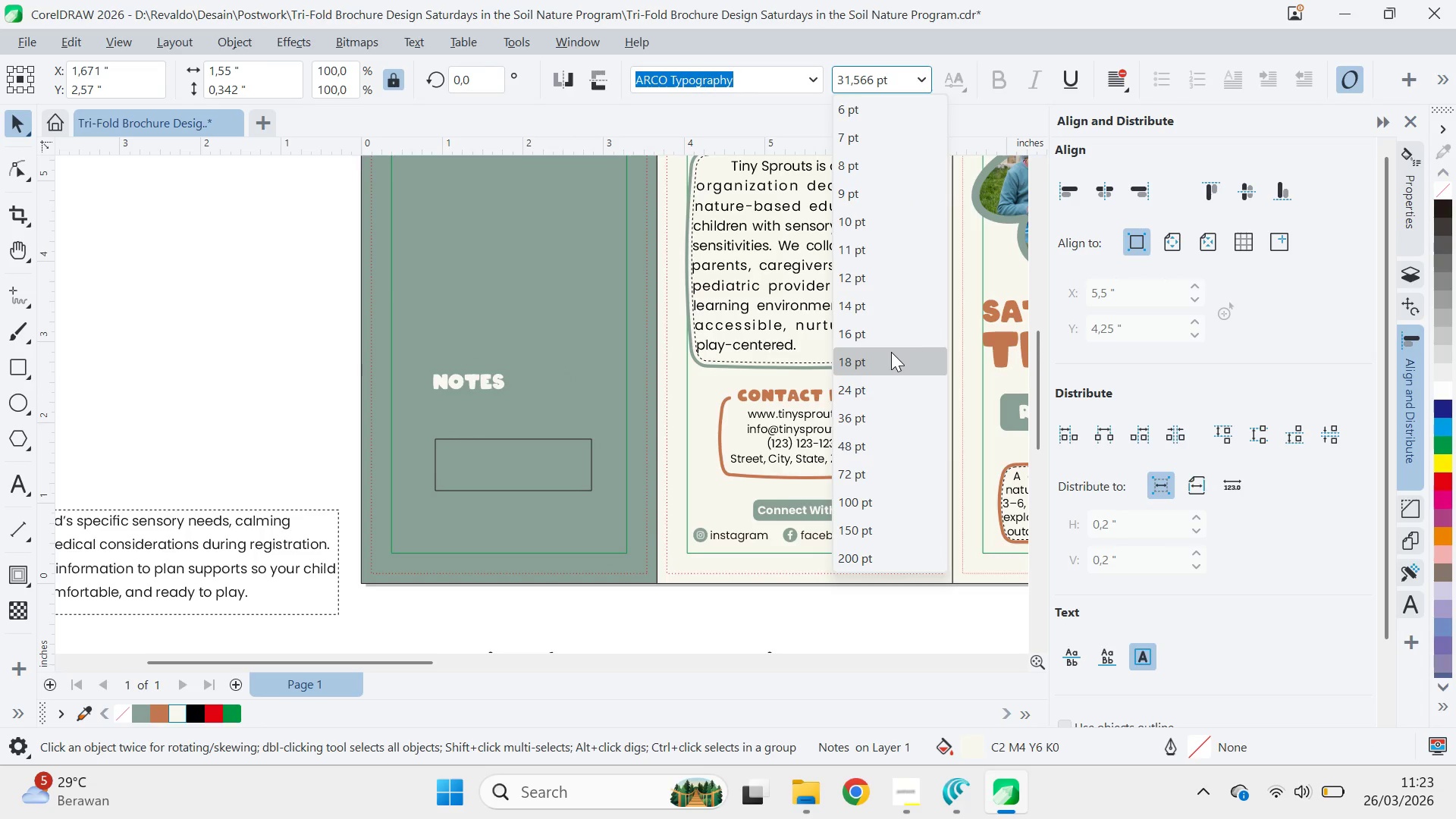 
wait(5.25)
 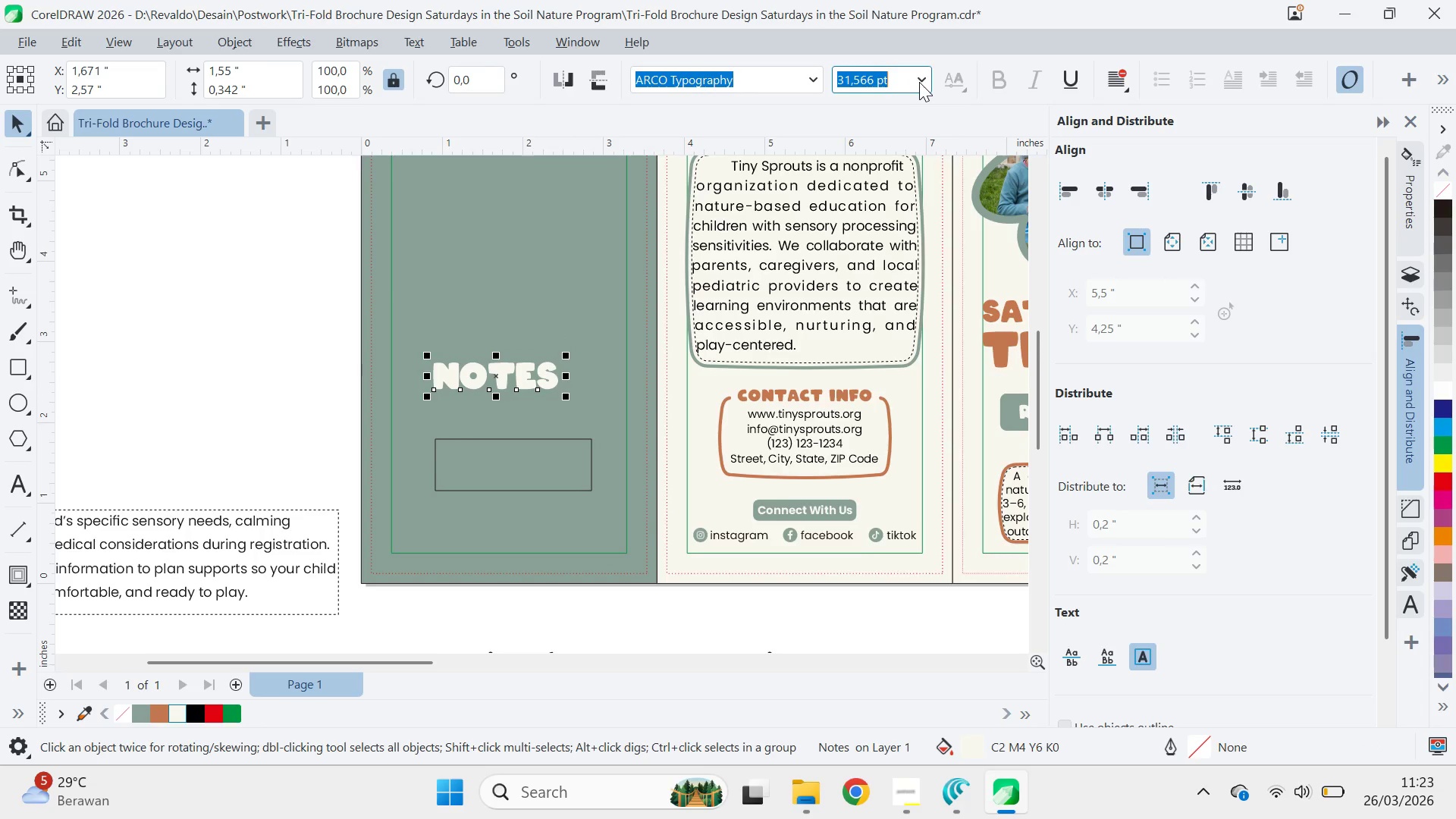 
left_click([891, 352])
 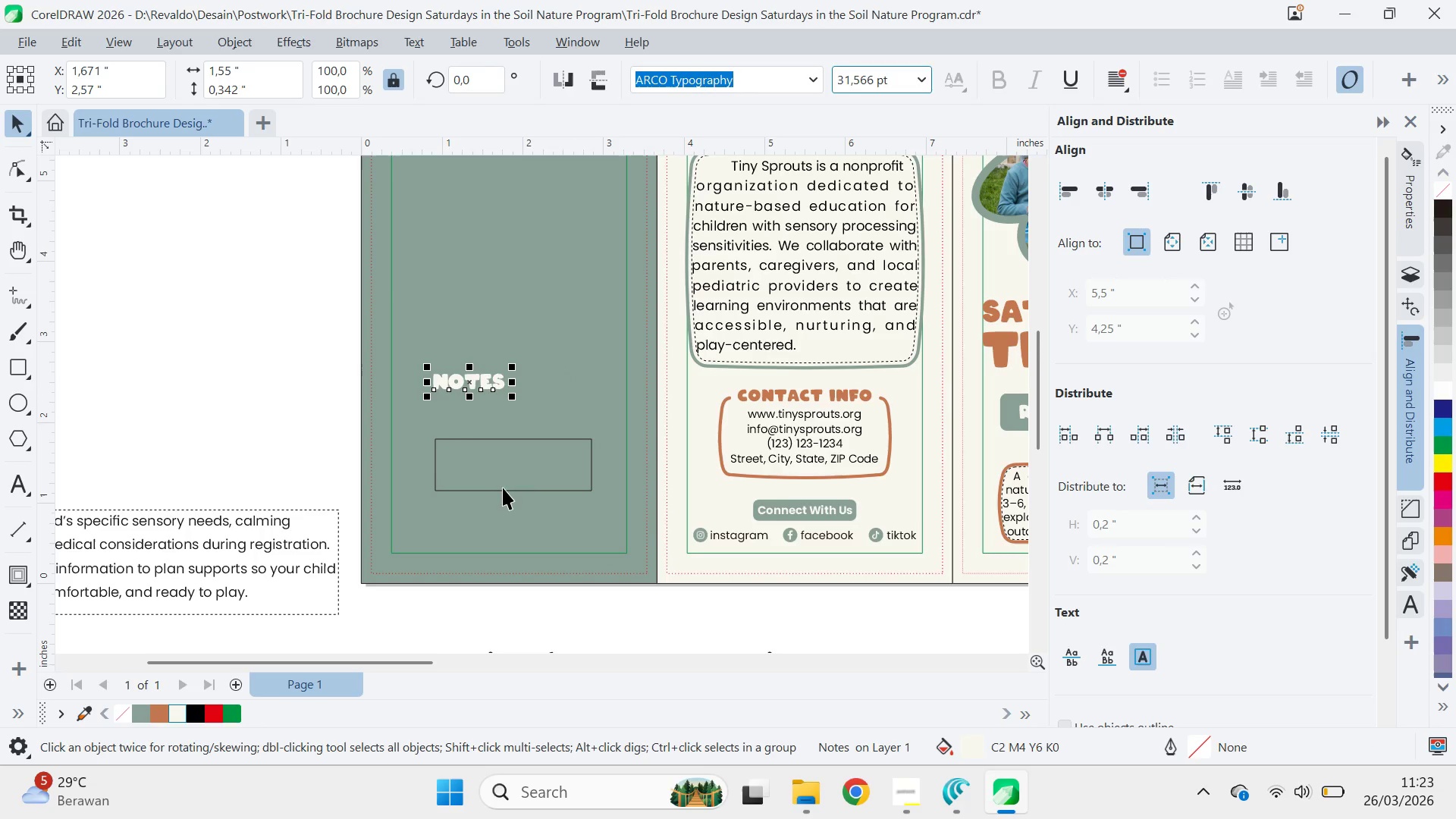 
hold_key(key=ShiftLeft, duration=0.47)
left_click([524, 475])
 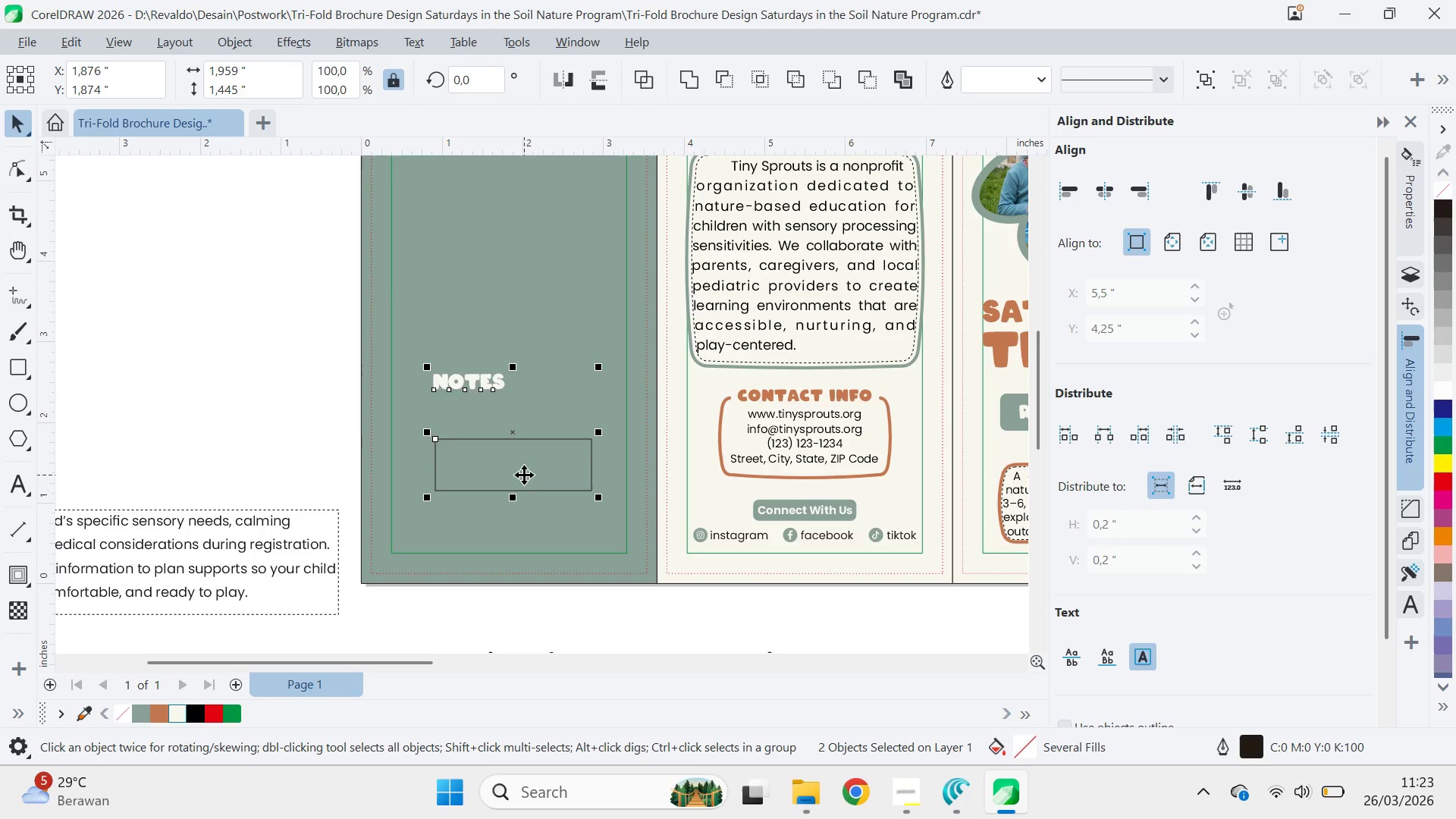 
type(ce)
 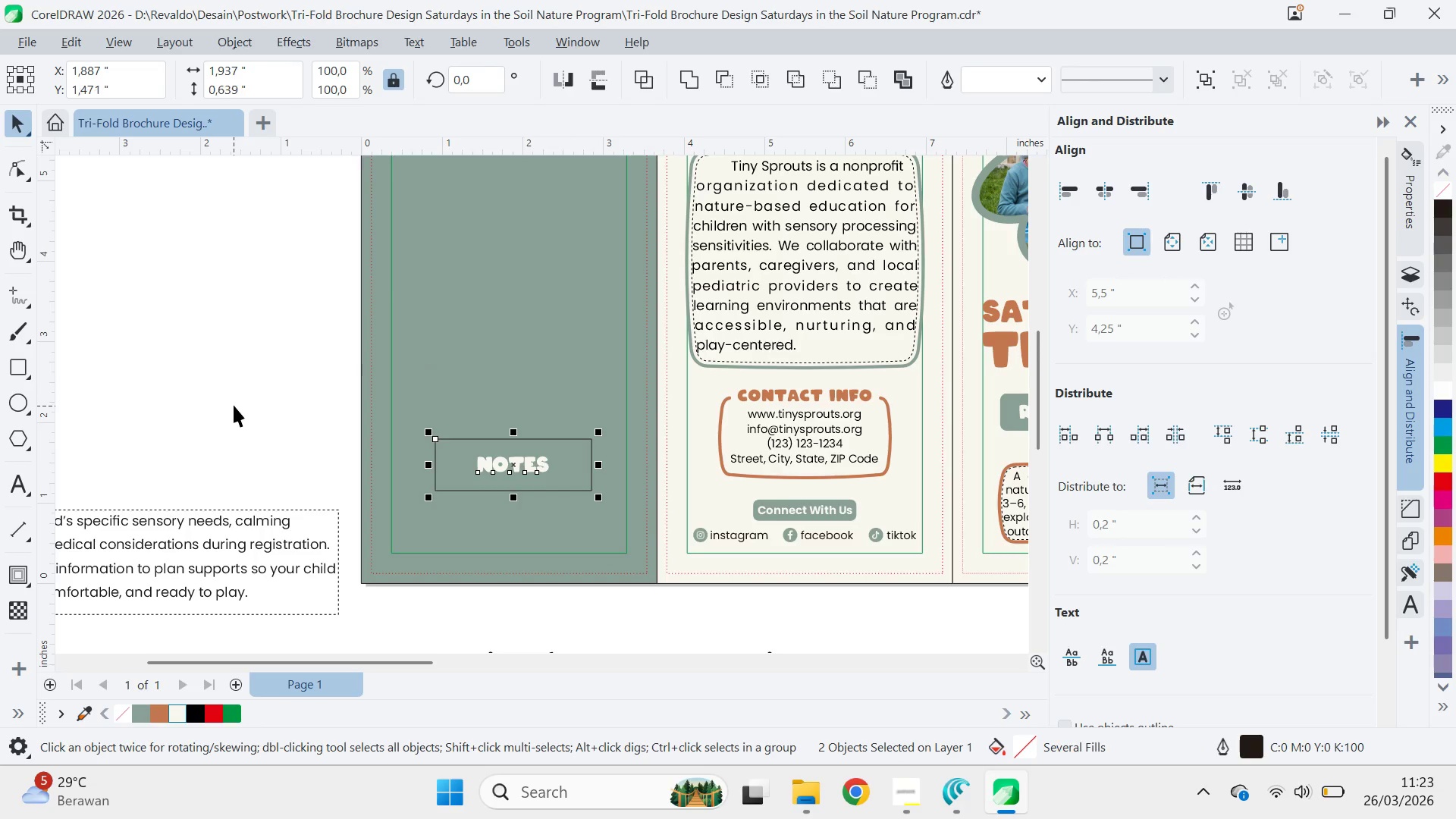 
left_click_drag(start_coordinate=[234, 406], to_coordinate=[238, 405])
 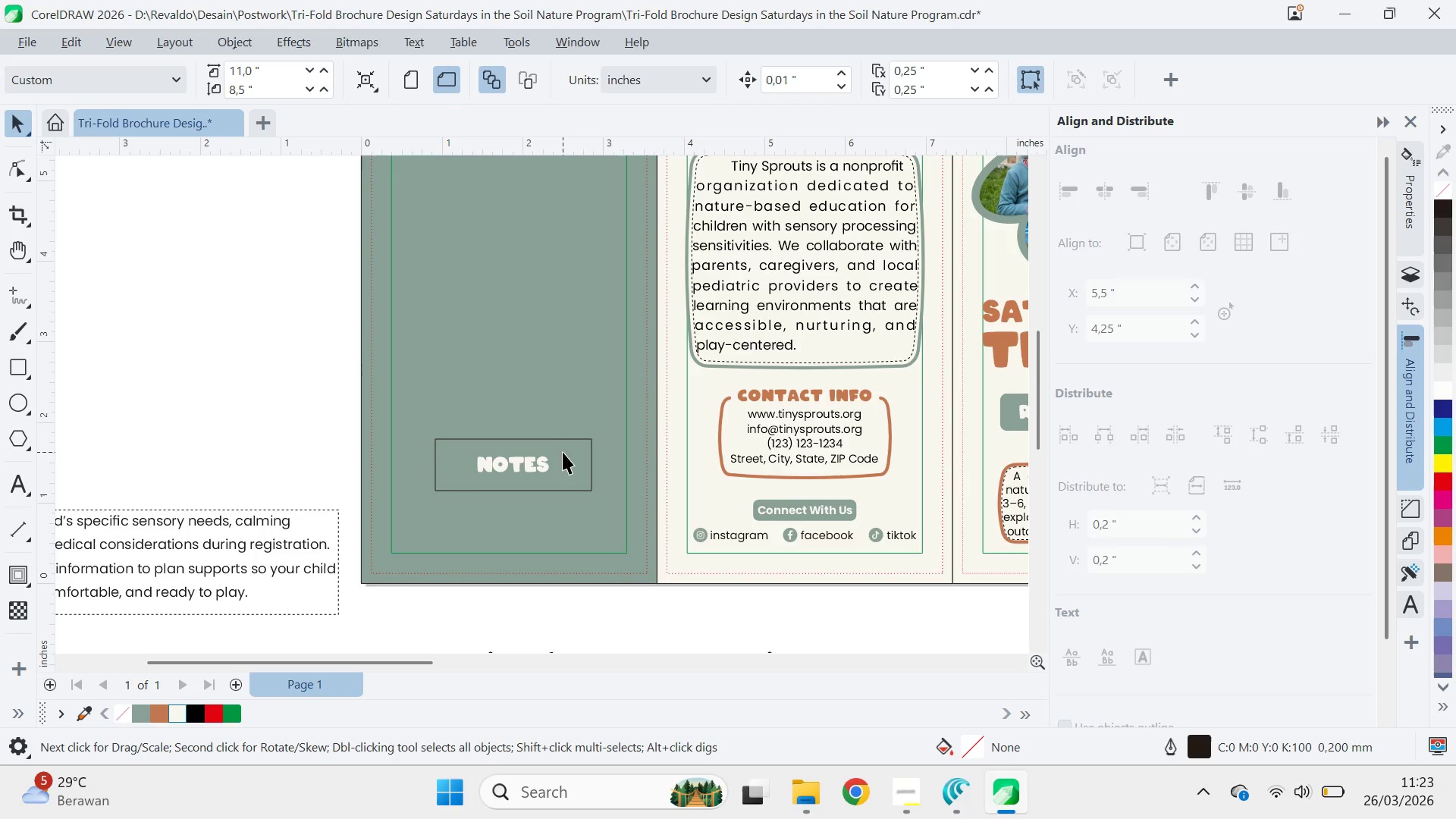 
double_click([563, 452])
 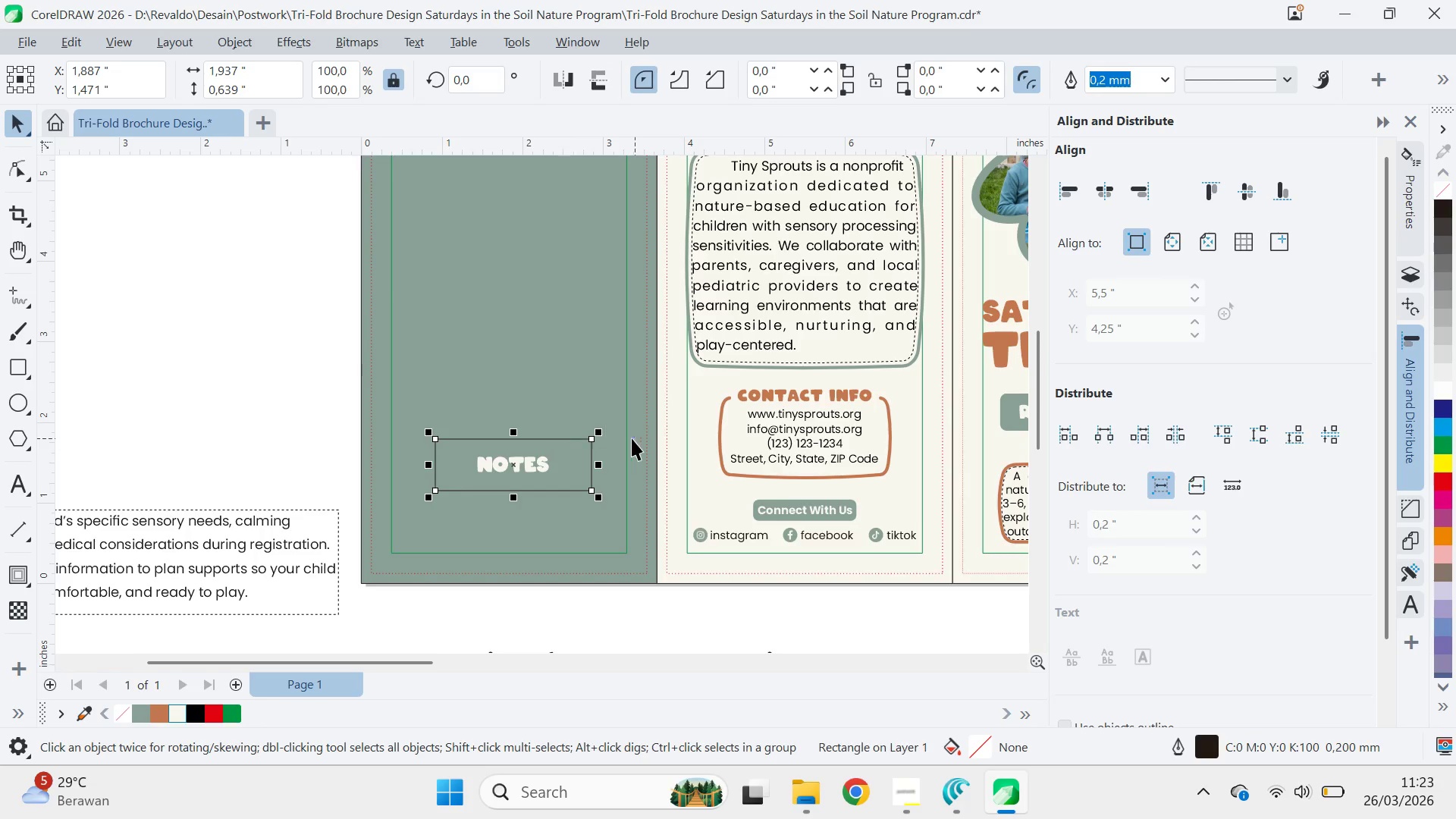 
hold_key(key=ShiftLeft, duration=1.51)
left_click_drag(start_coordinate=[604, 435], to_coordinate=[632, 444])
 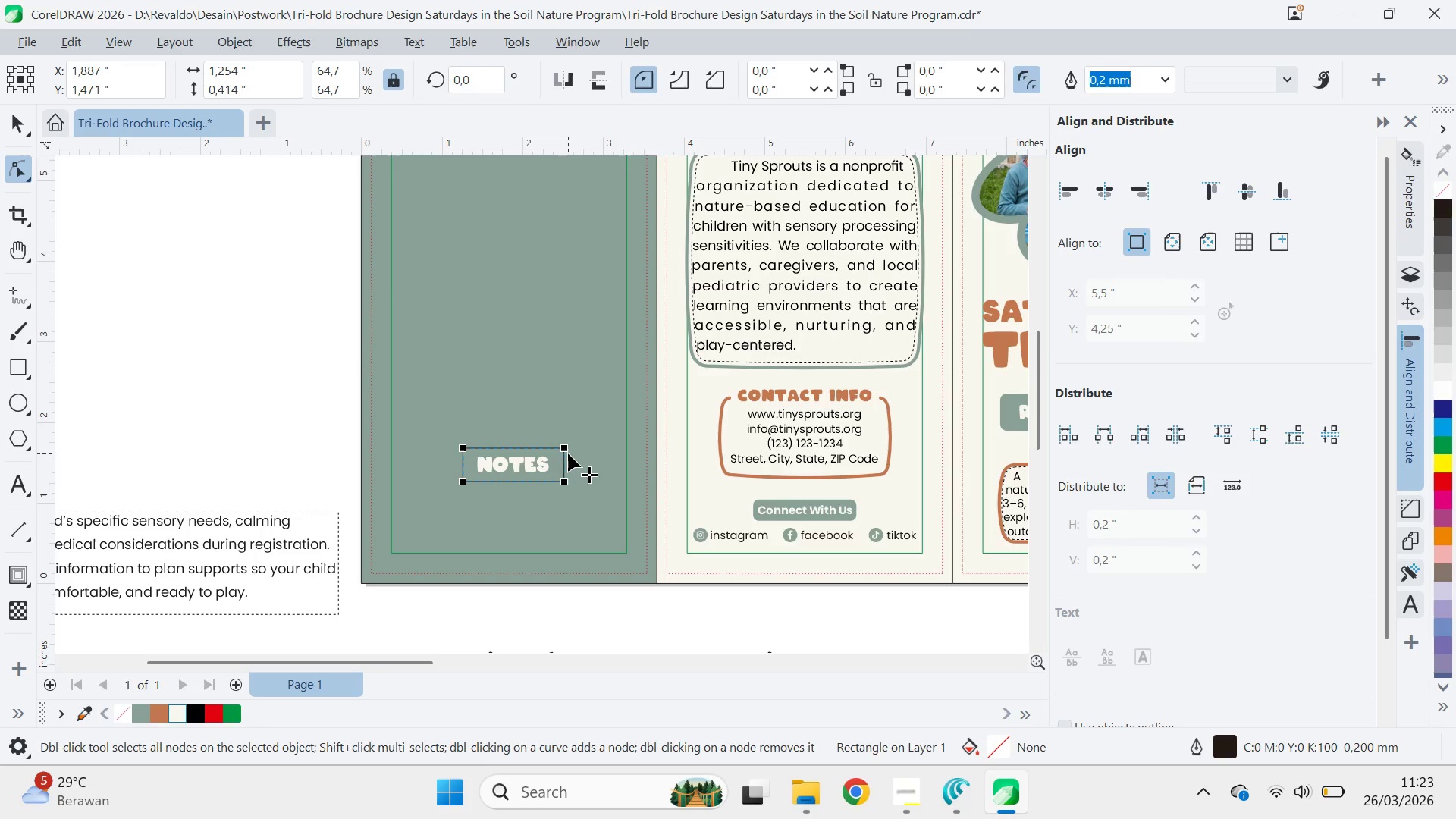 
hold_key(key=ShiftLeft, duration=0.42)
 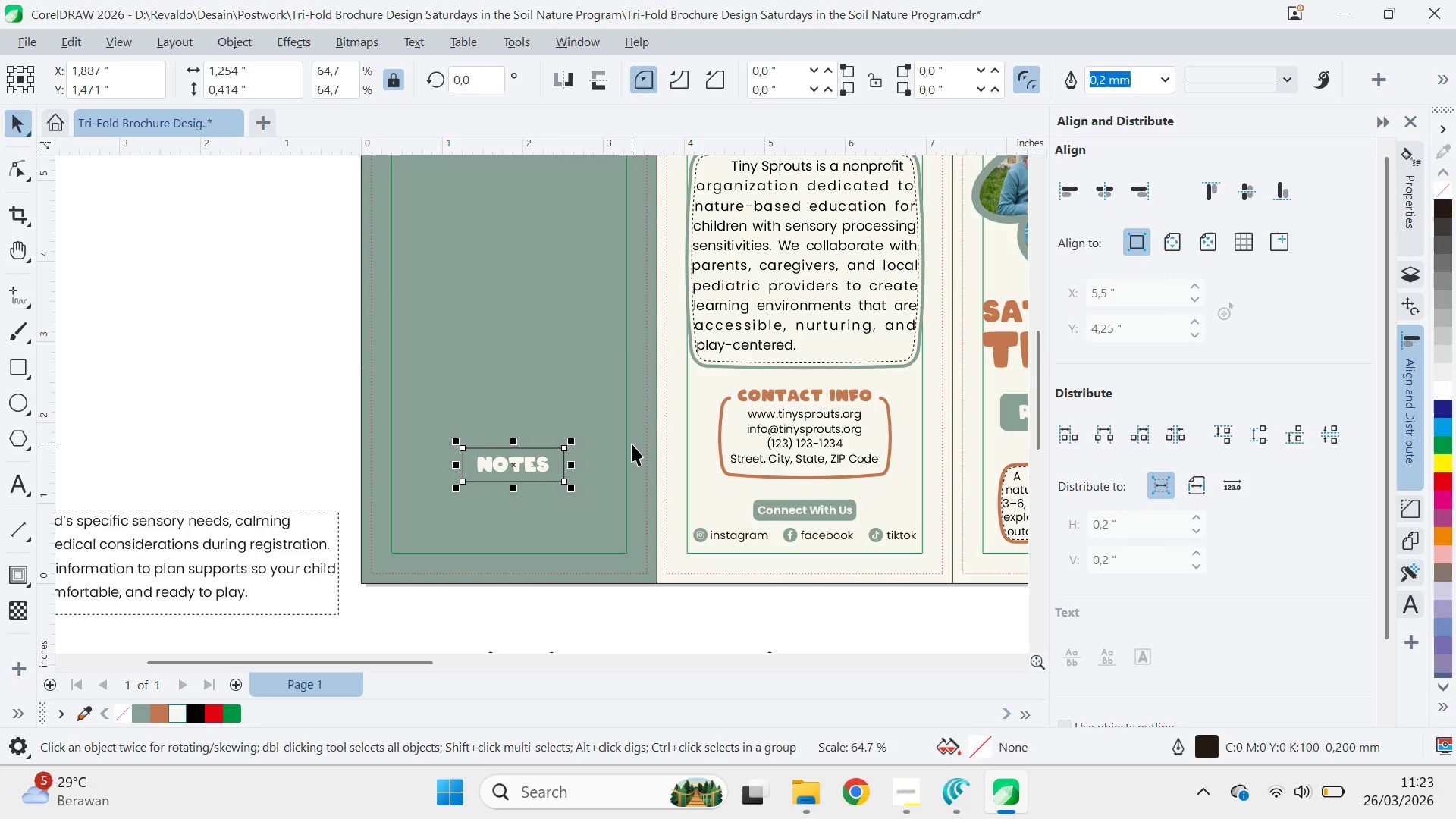 
key(A)
 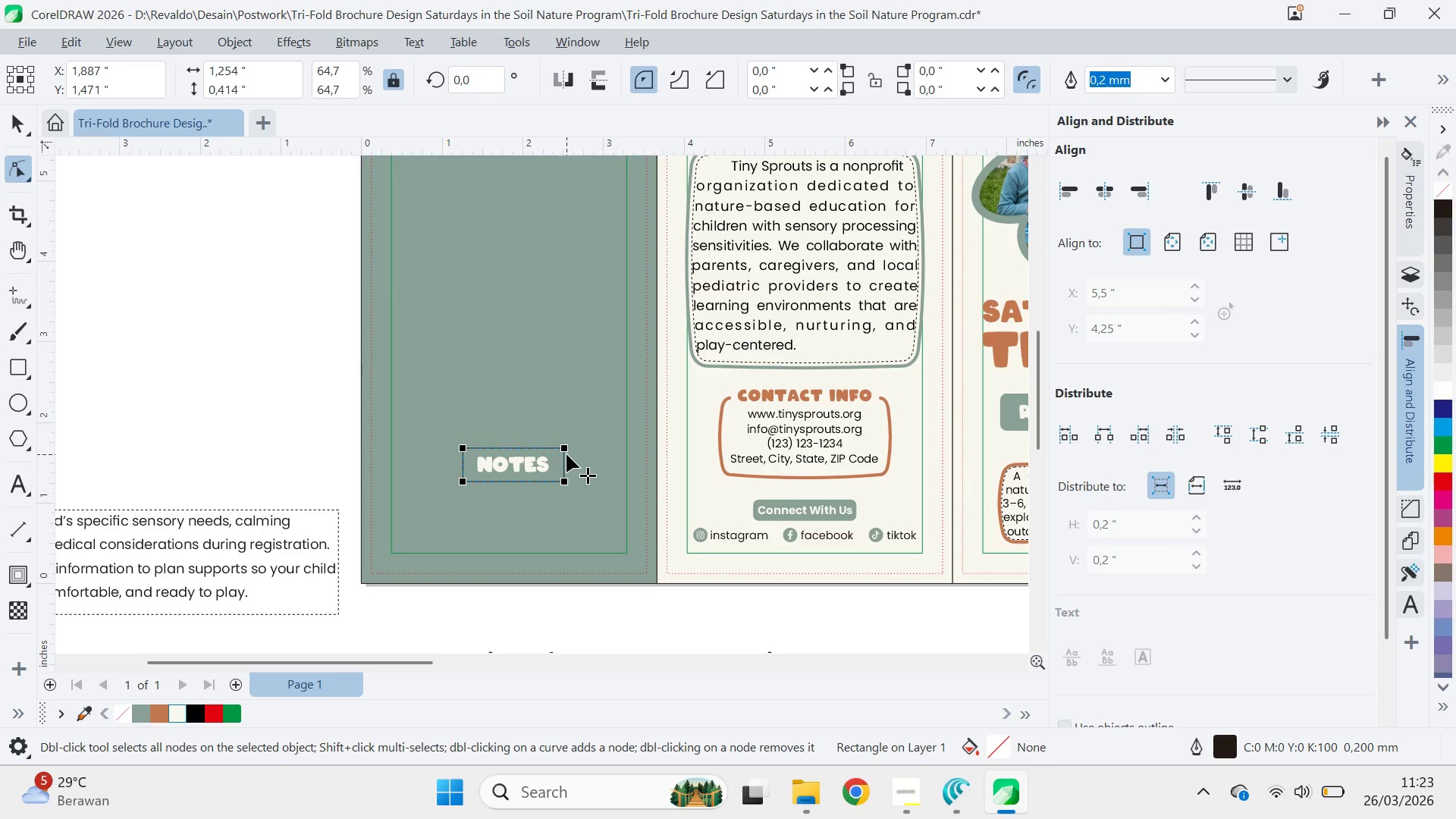 
left_click_drag(start_coordinate=[566, 454], to_coordinate=[579, 457])
 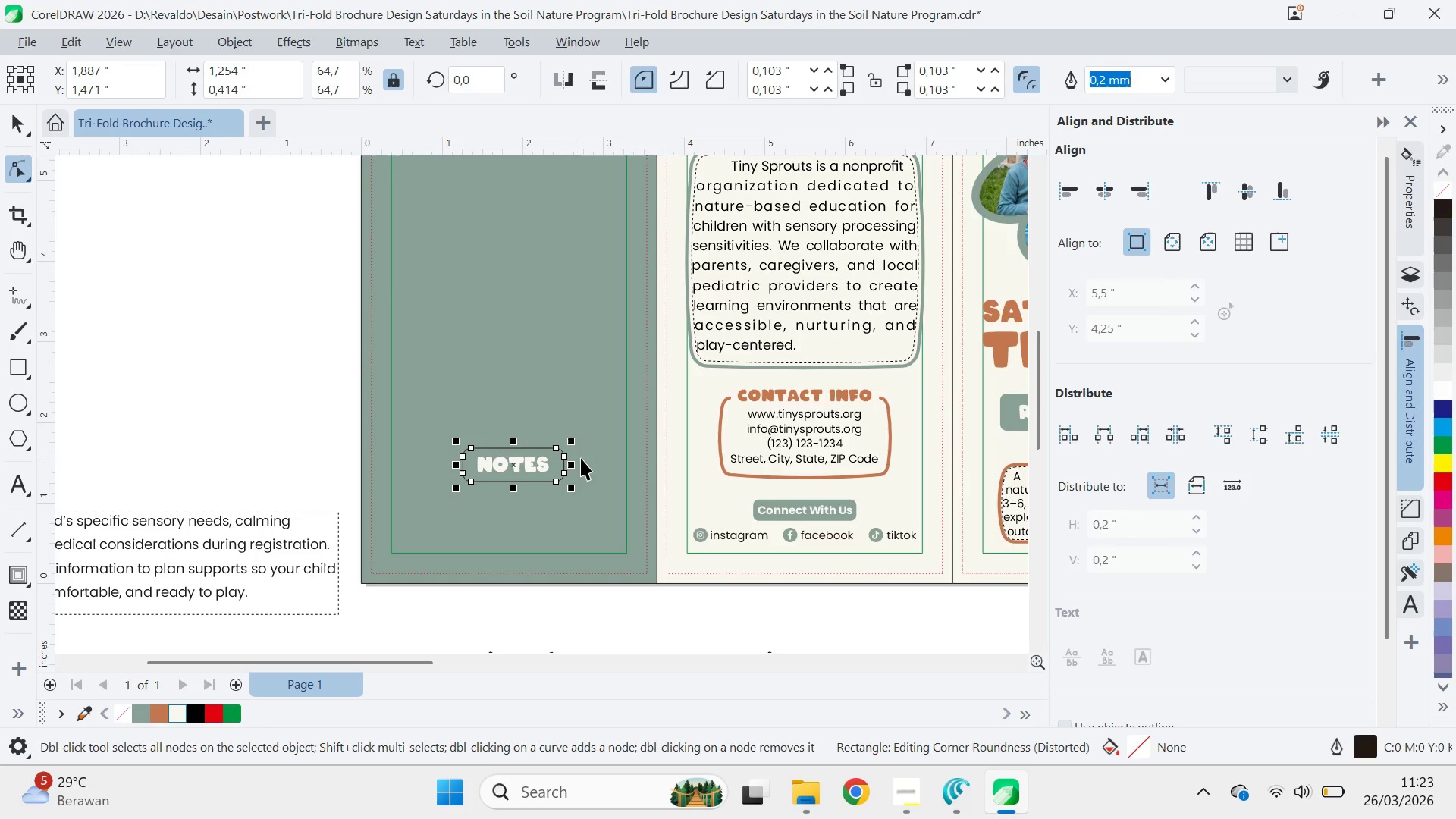 
key(V)
 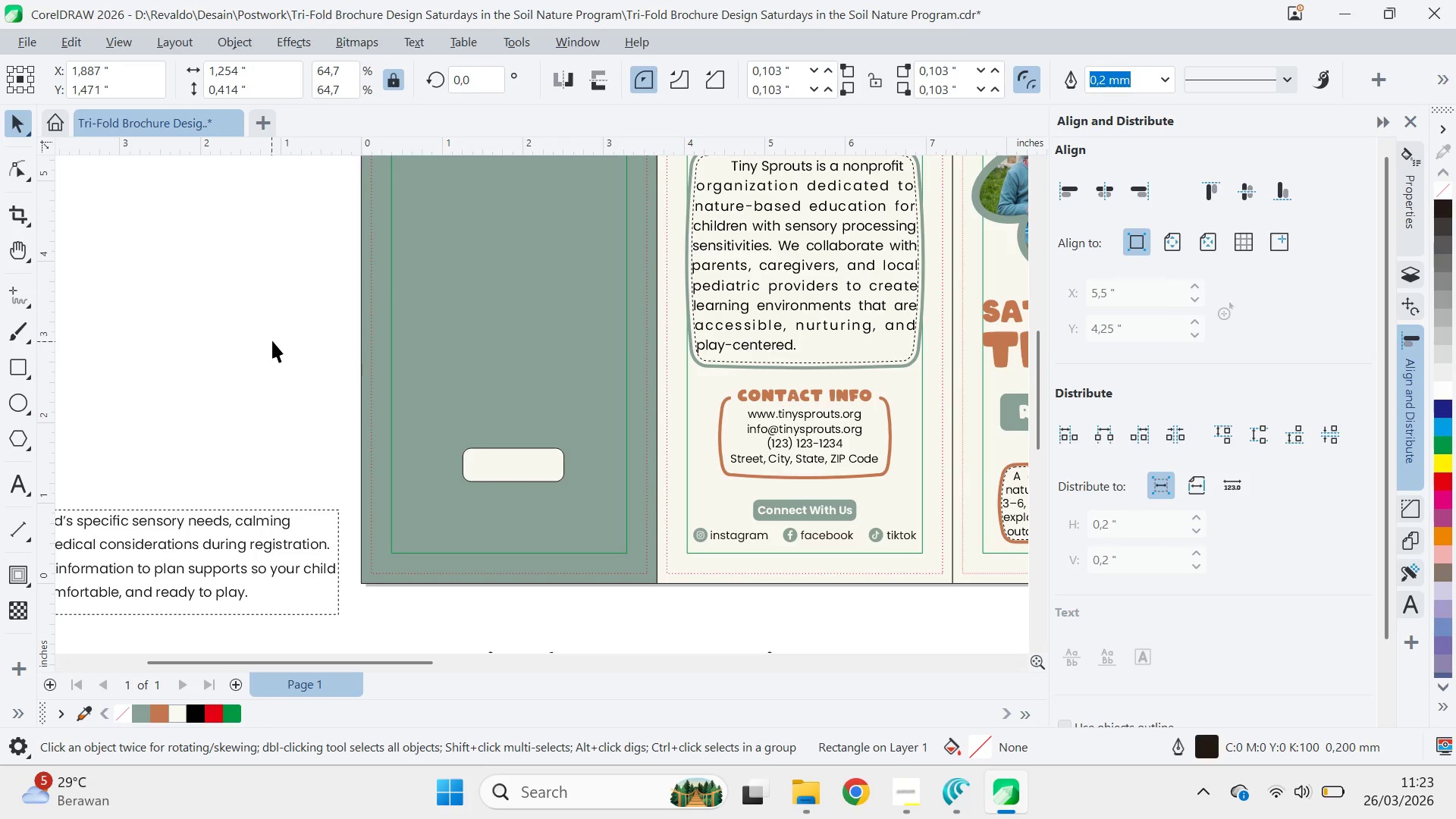 
left_click([502, 458])
 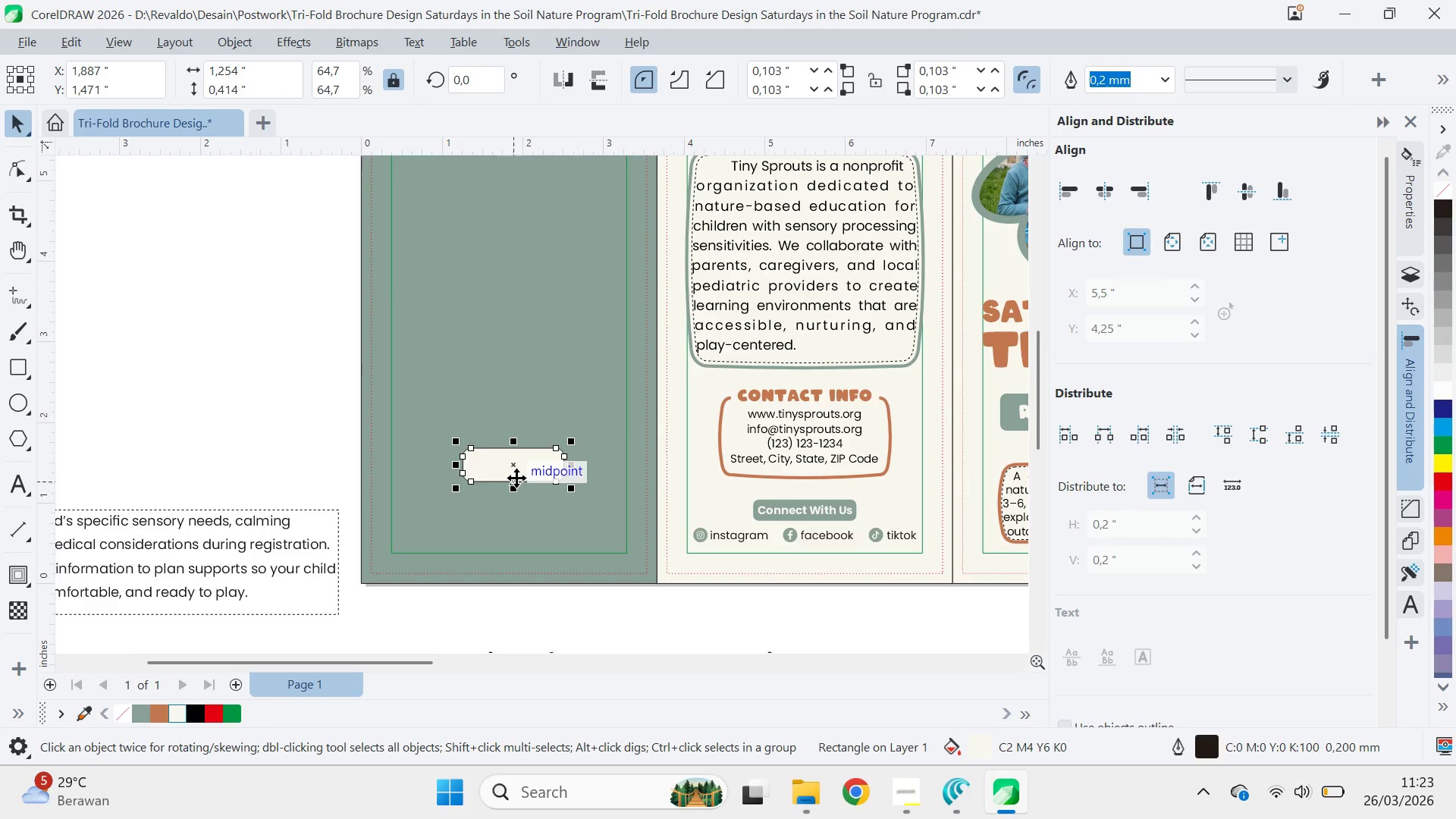 
key(Control+PageDown)
 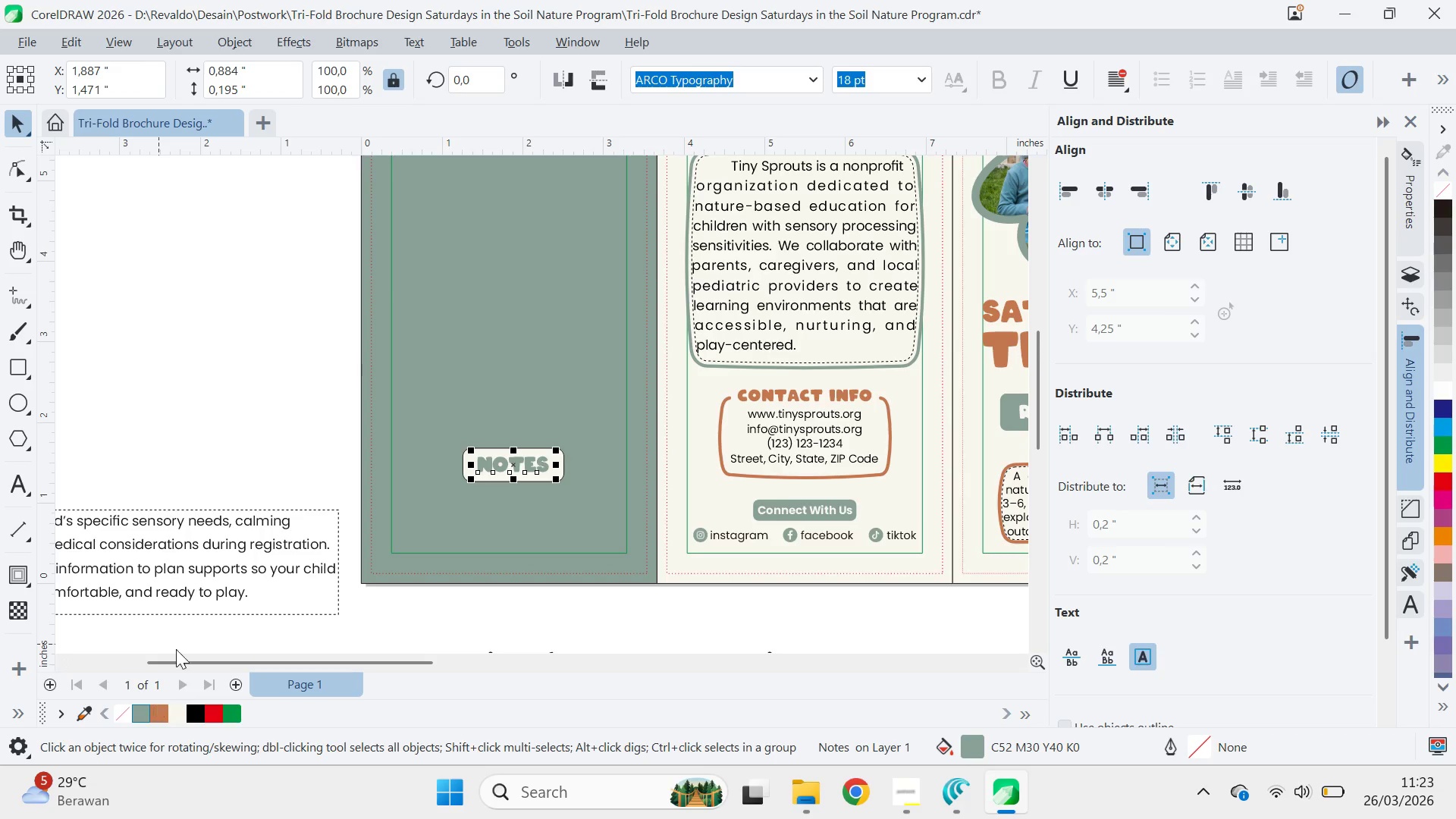 
left_click([162, 708])
 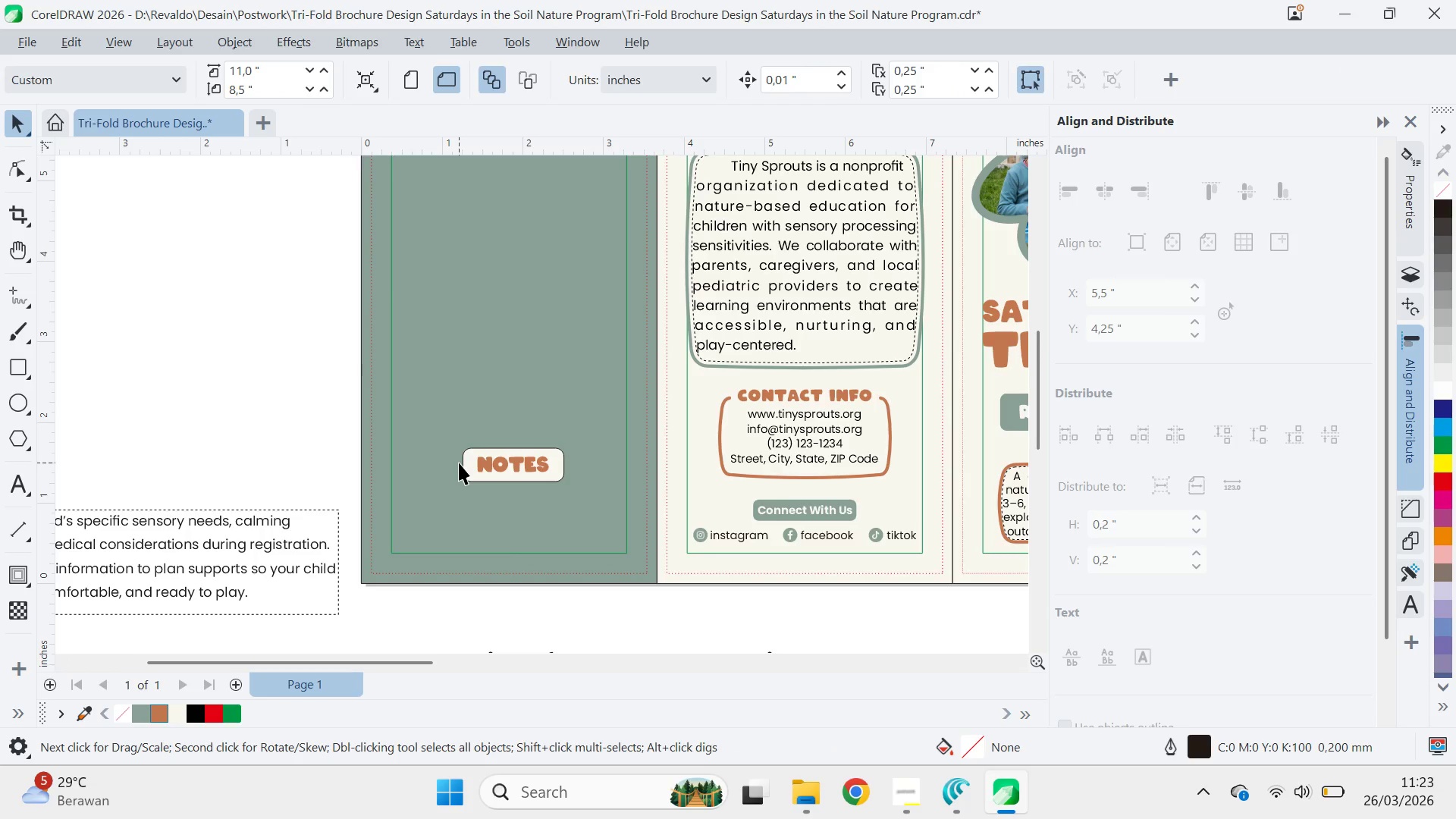 
double_click([471, 467])
 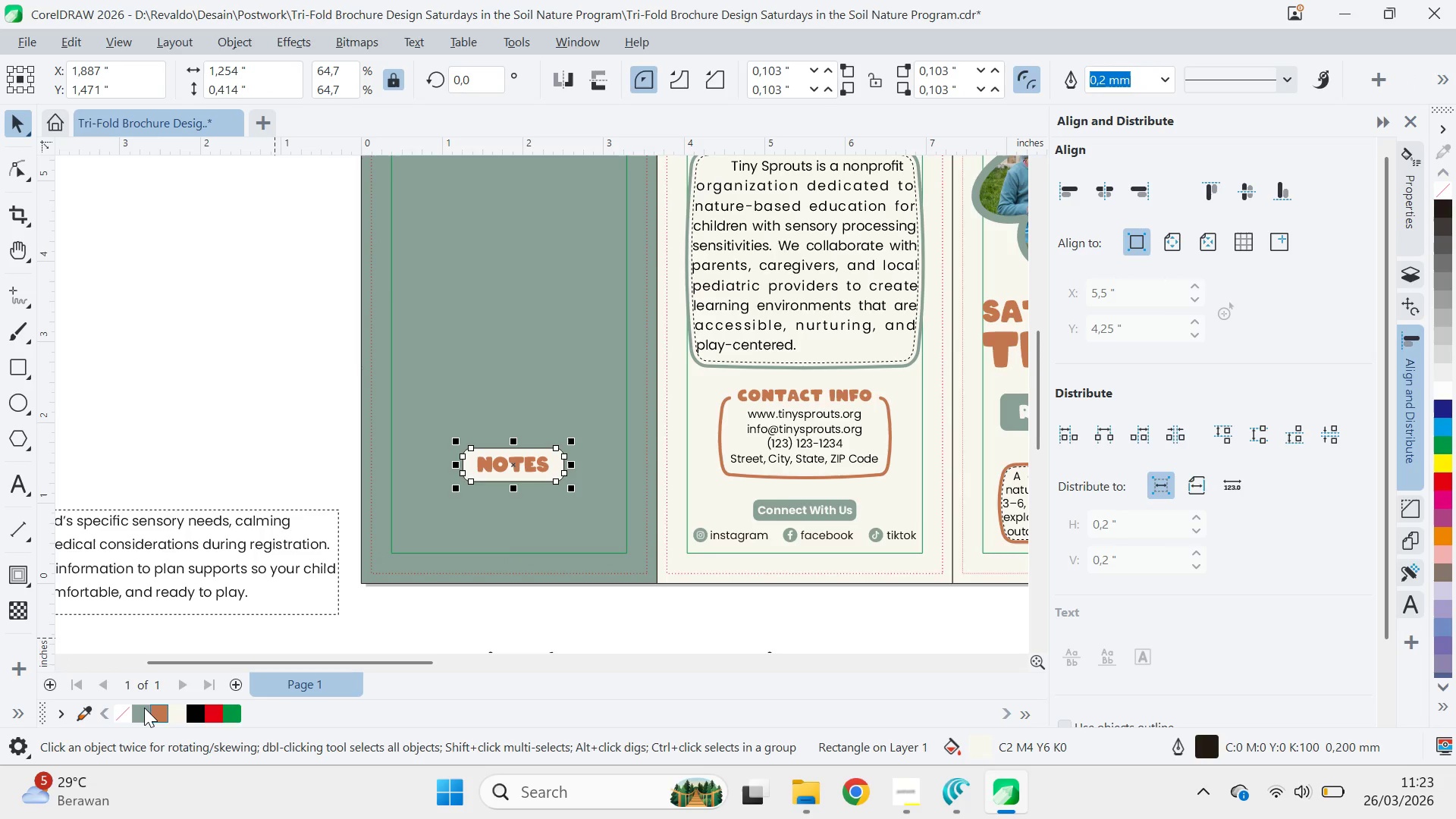 
right_click([145, 707])
 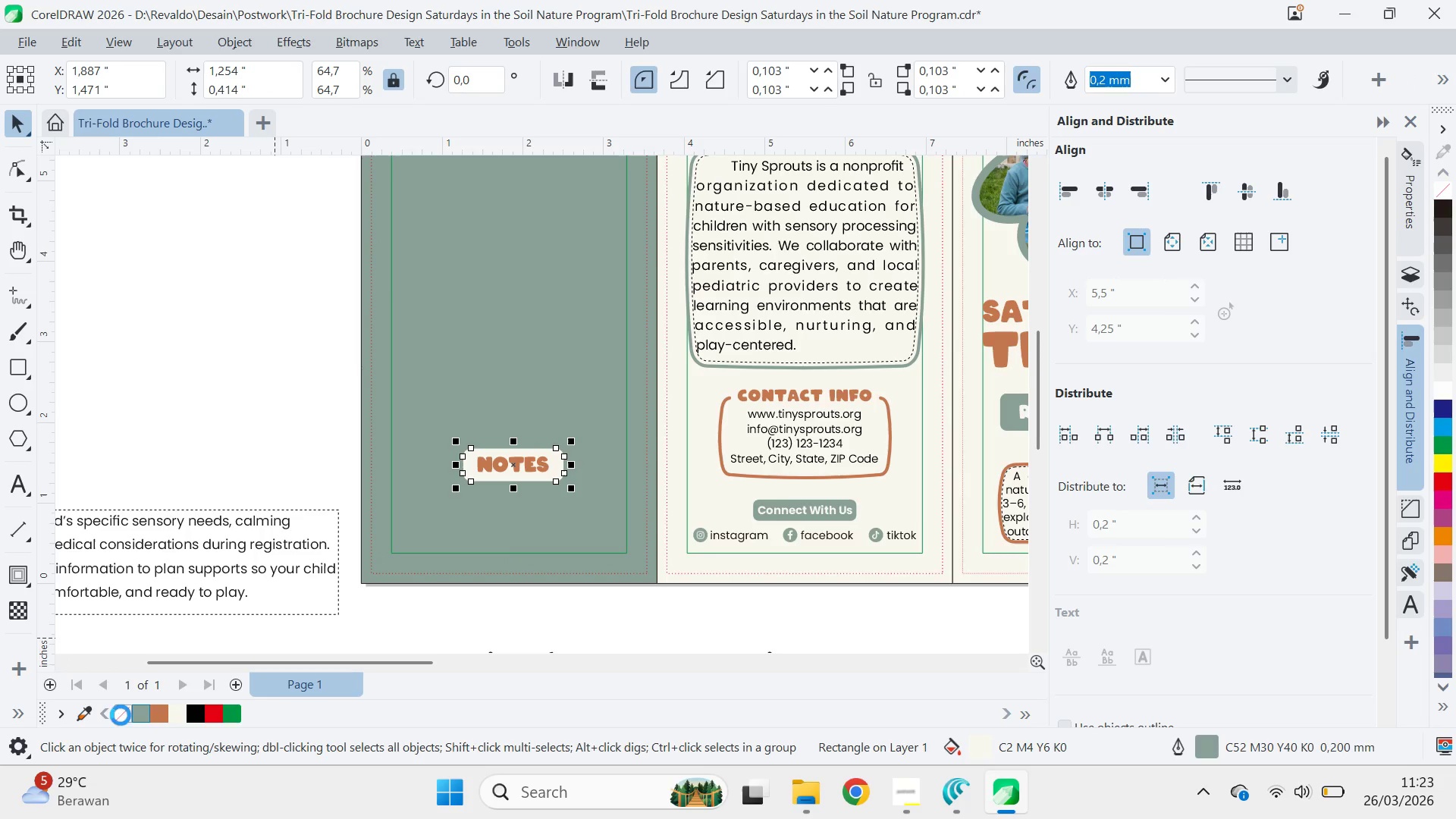 
left_click([186, 406])
 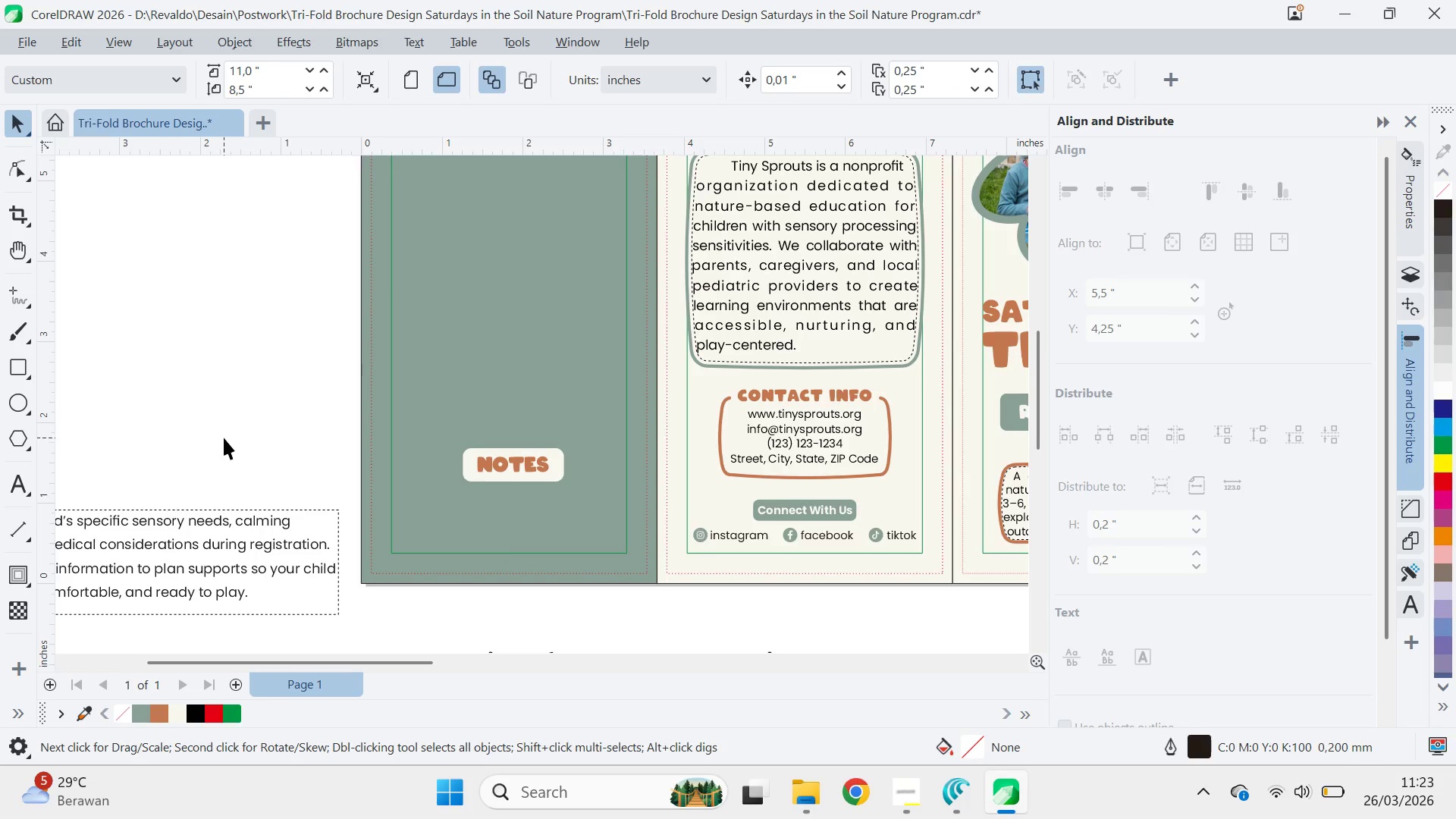 
scroll: coordinate [258, 450], scroll_direction: down, amount: 10.0
 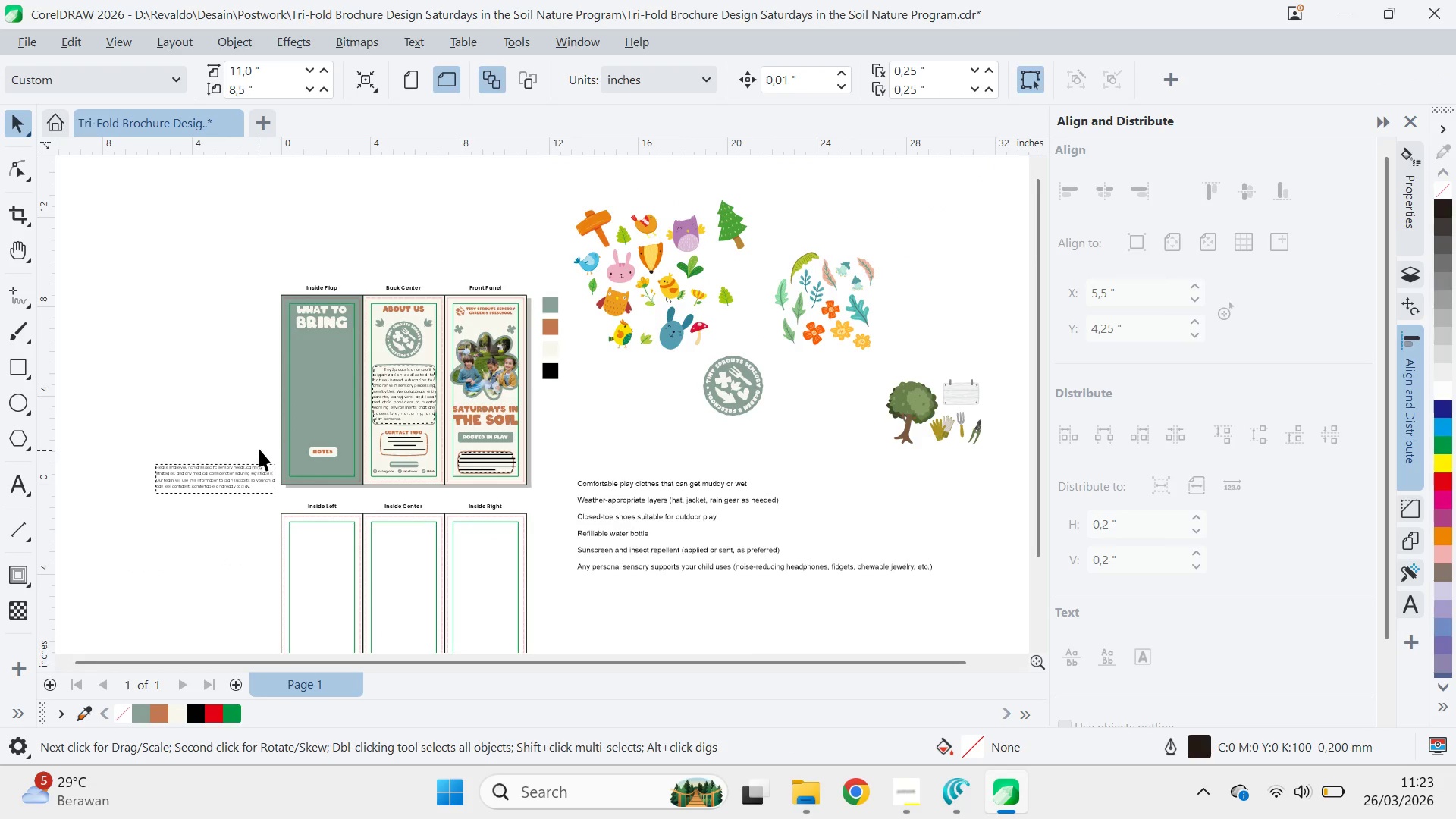 
scroll: coordinate [285, 435], scroll_direction: up, amount: 11.0
 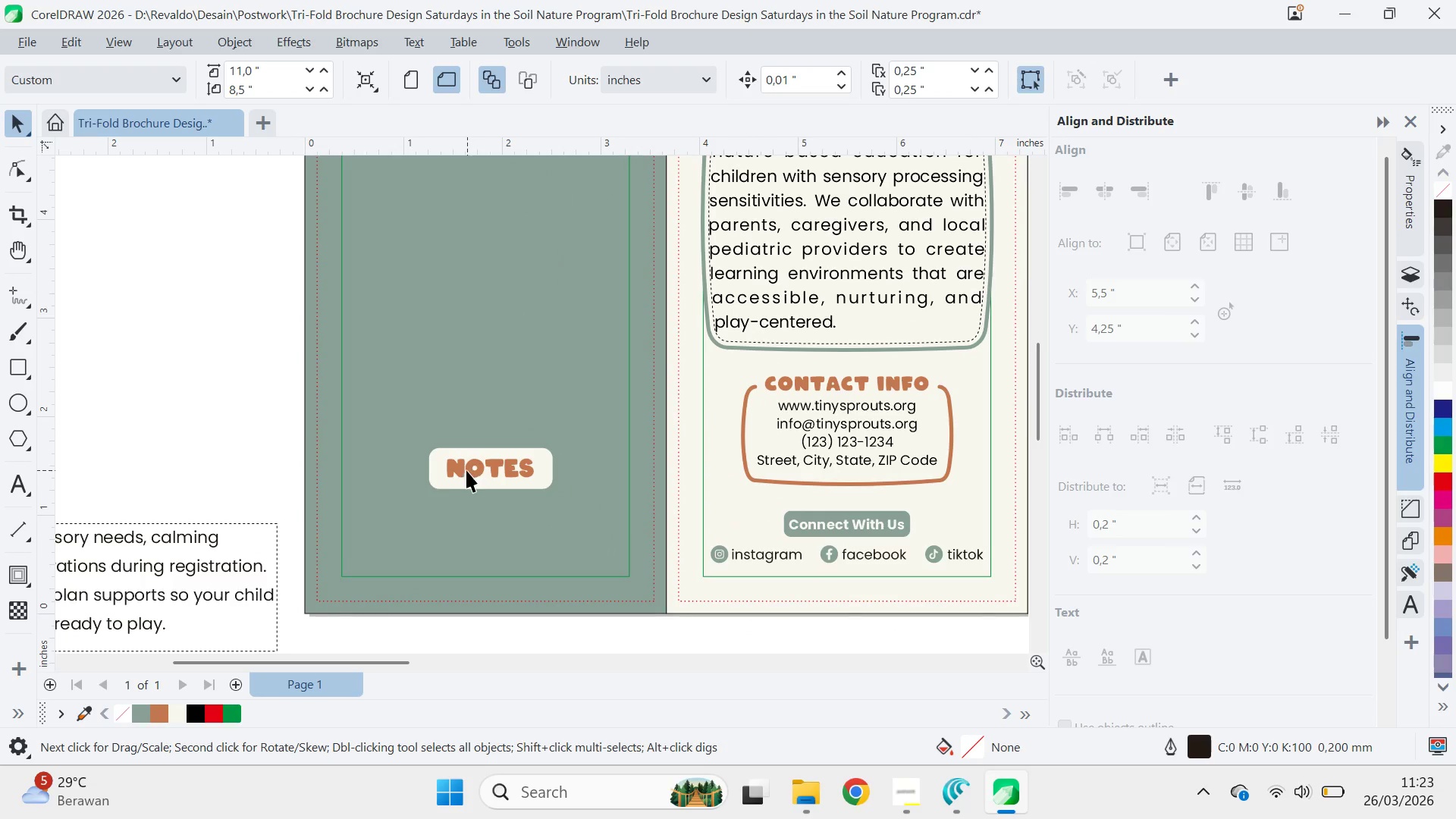 
left_click([435, 481])
 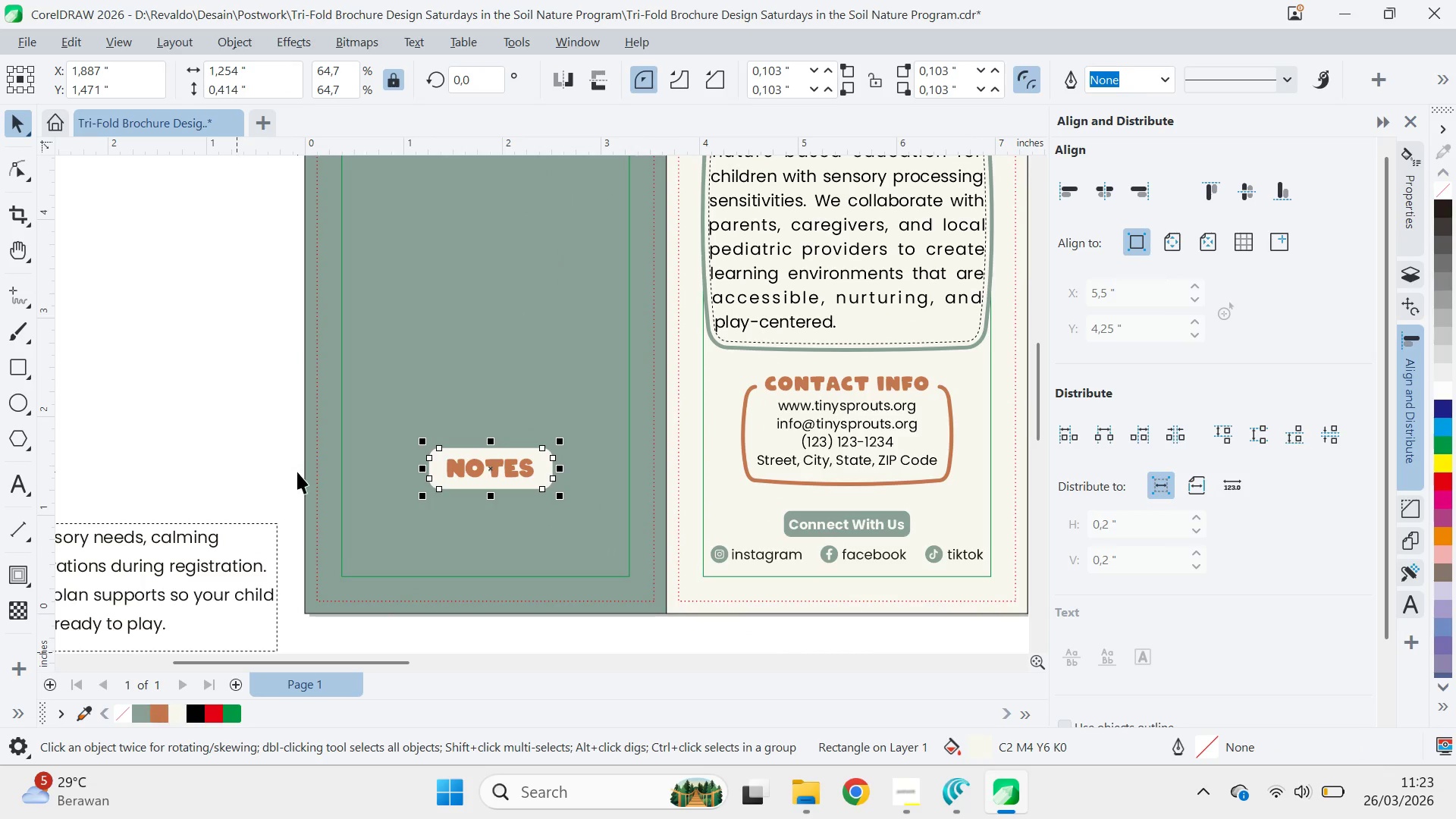 
left_click_drag(start_coordinate=[271, 402], to_coordinate=[615, 527])
 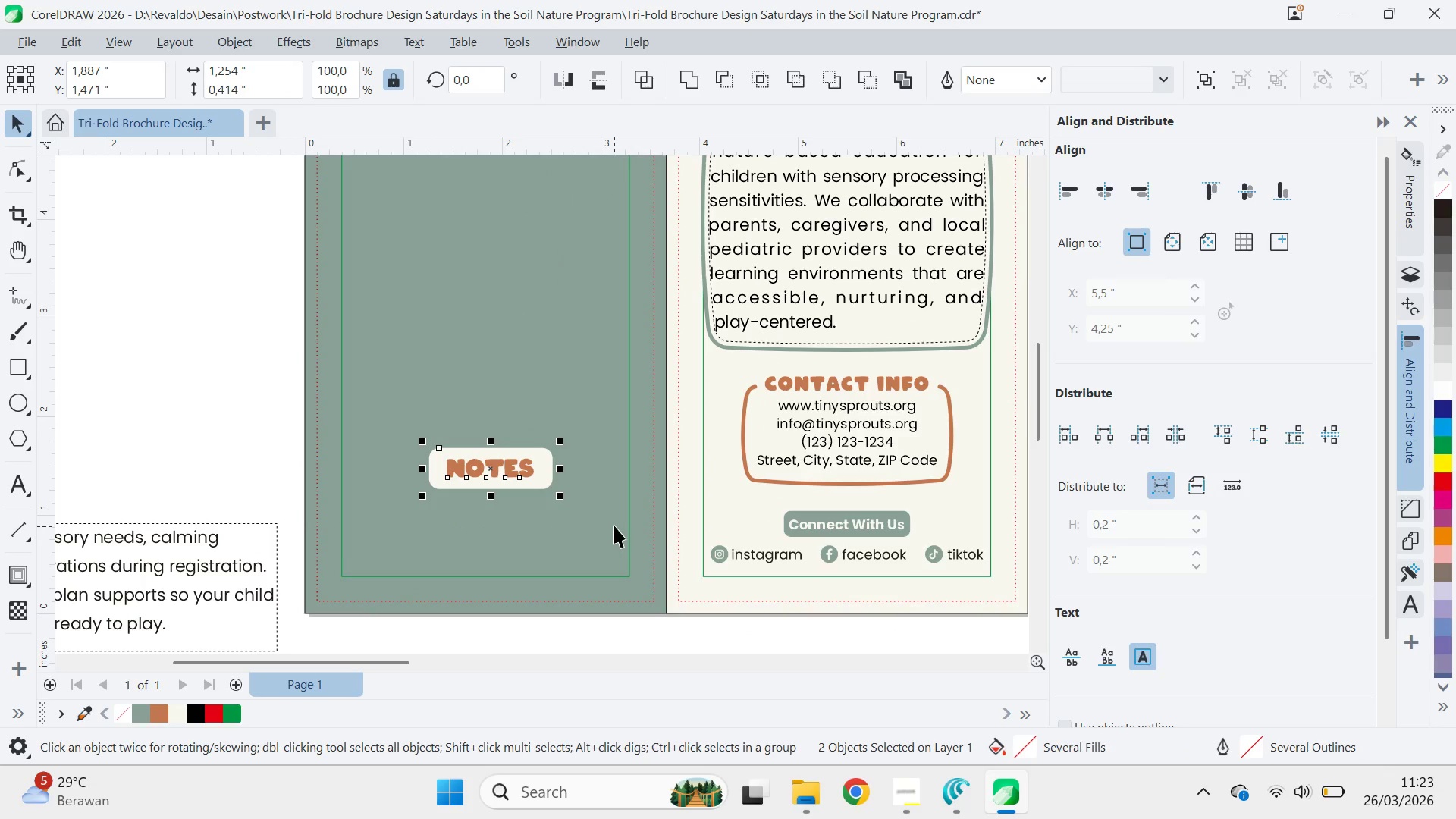 
key(Control+G)
 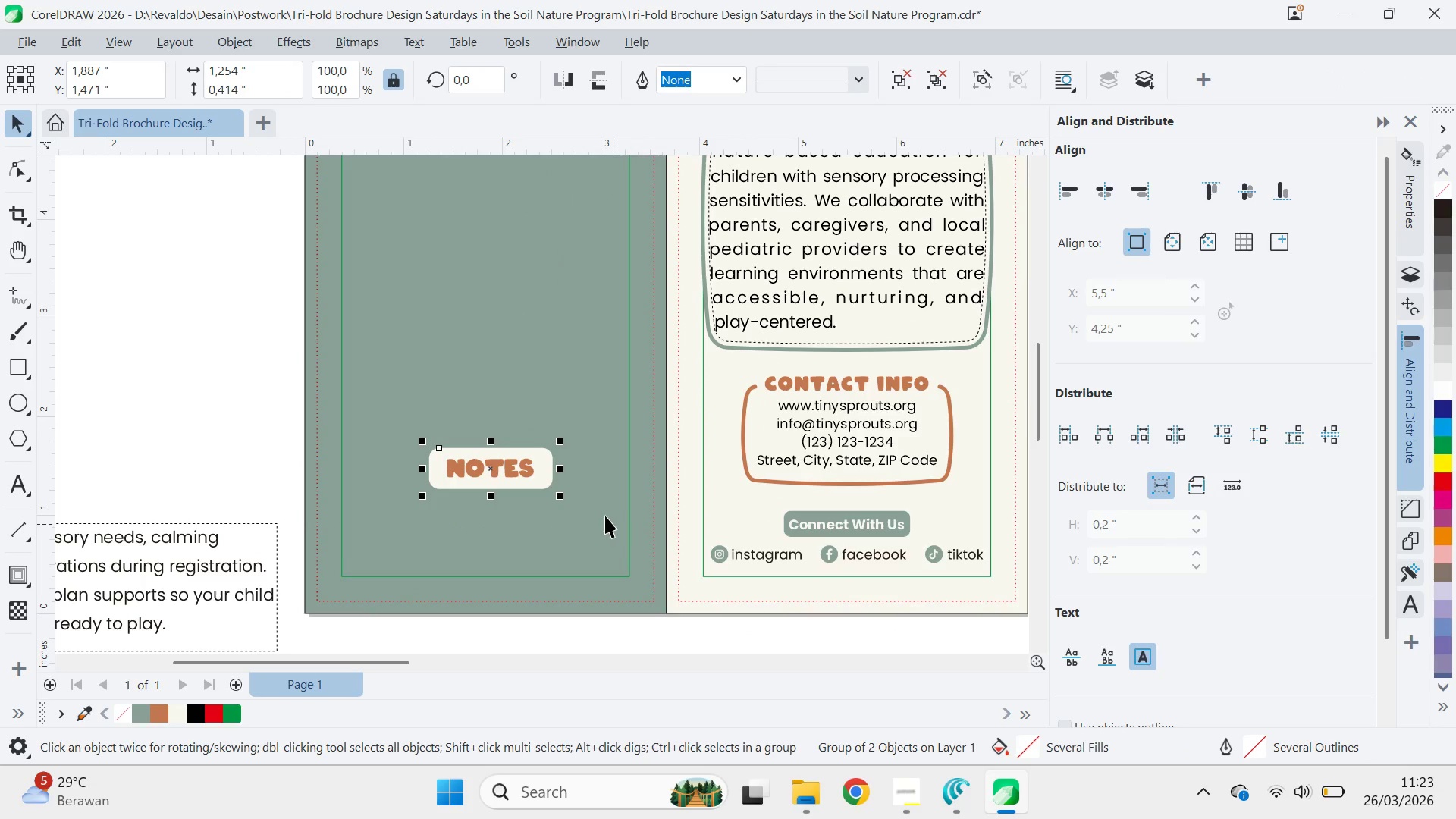 
hold_key(key=ShiftLeft, duration=0.34)
left_click([582, 421])
 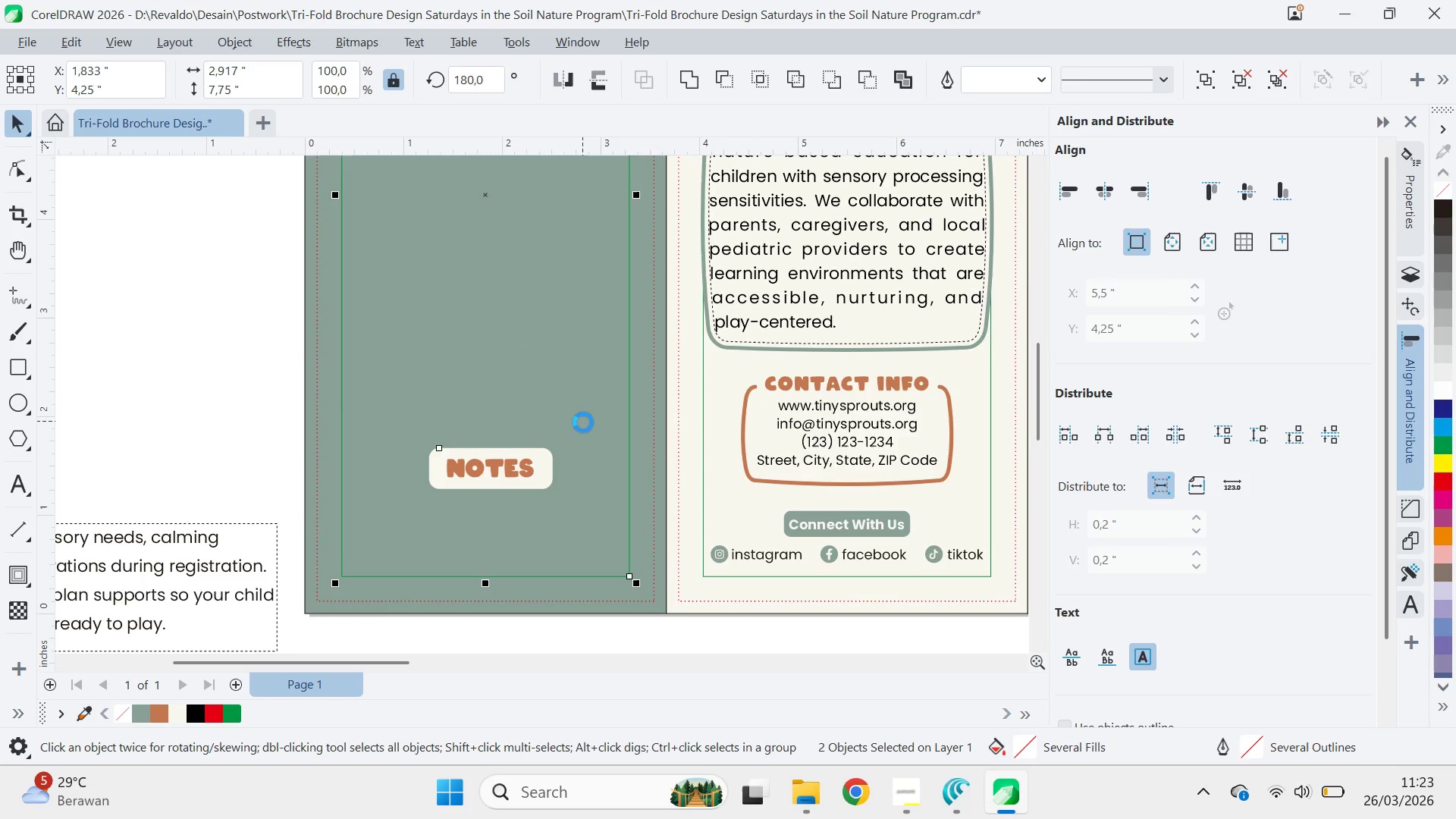 
type(cqv)
 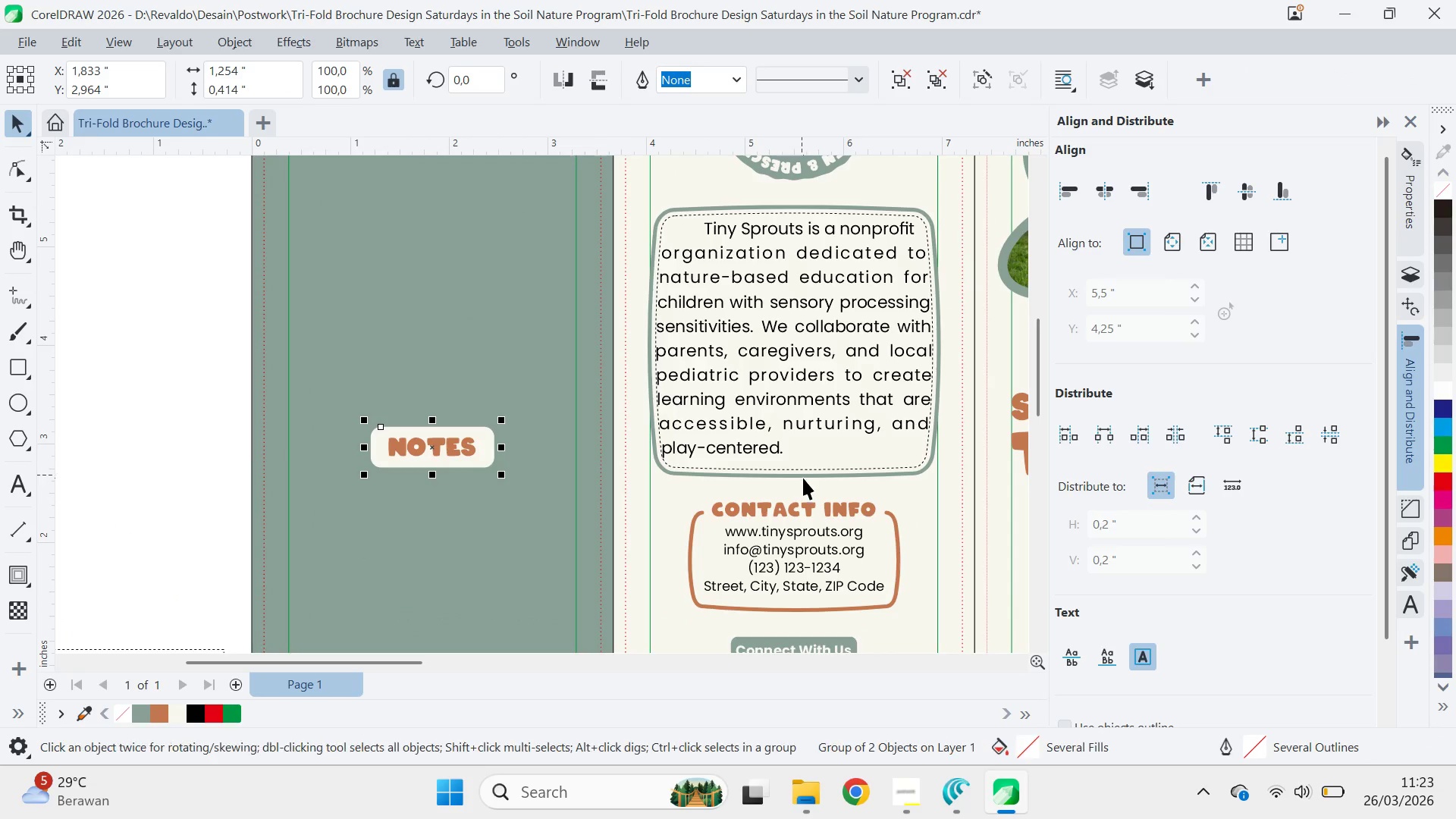 
left_click_drag(start_coordinate=[527, 479], to_coordinate=[551, 331])
 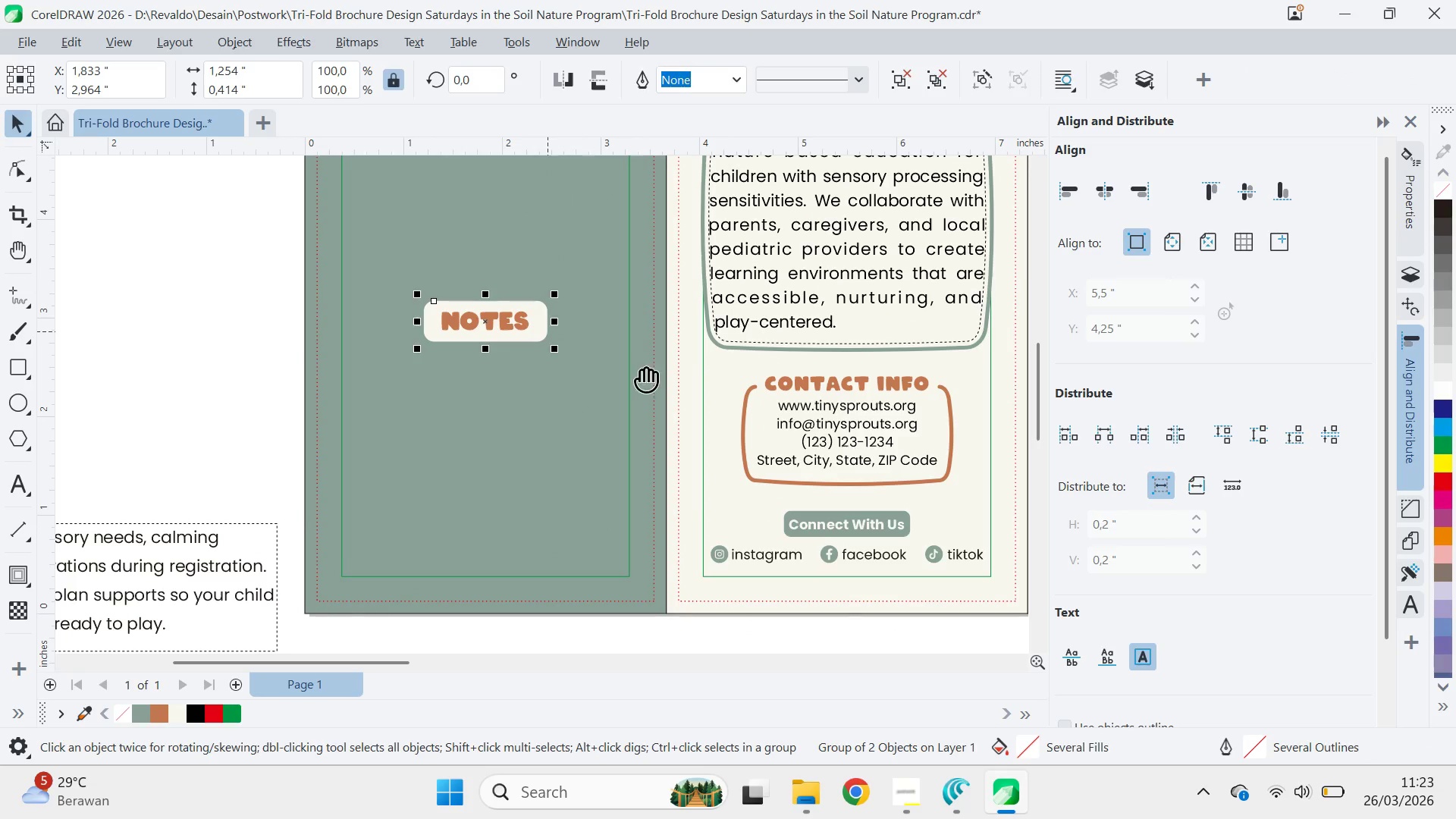 
left_click_drag(start_coordinate=[653, 379], to_coordinate=[600, 505])
 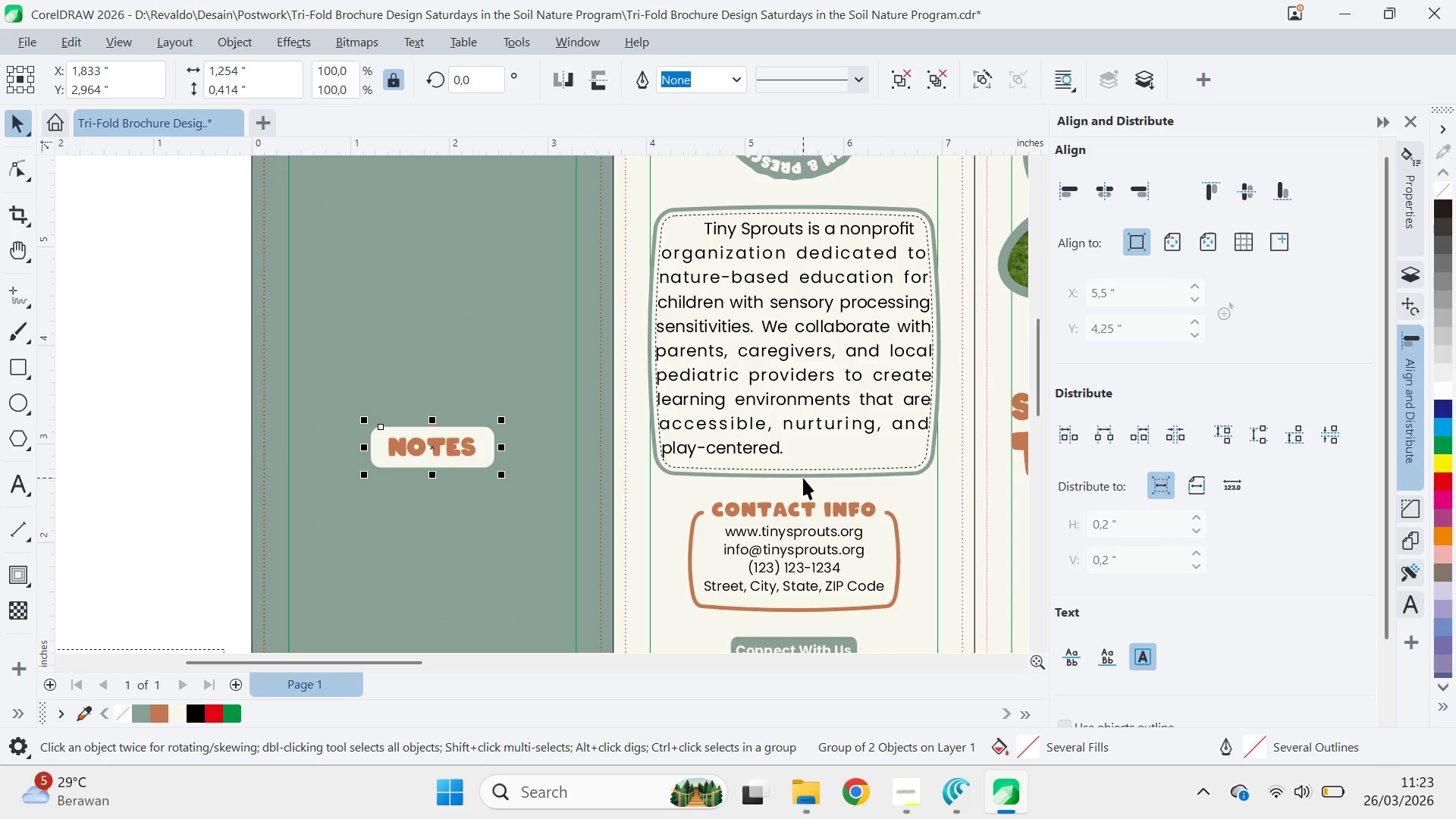 
left_click([803, 477])
 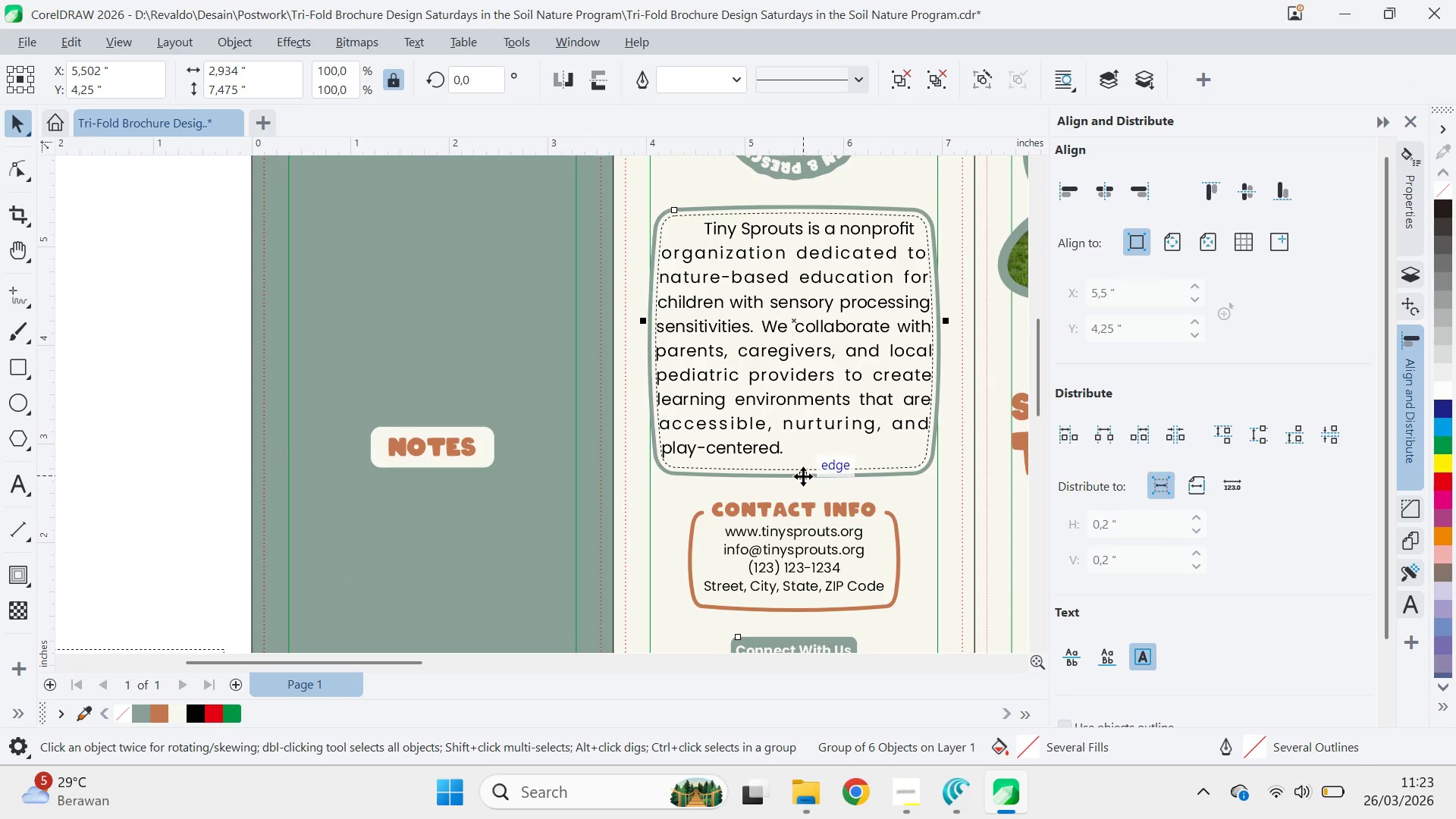 
left_click_drag(start_coordinate=[802, 375], to_coordinate=[308, 427])
 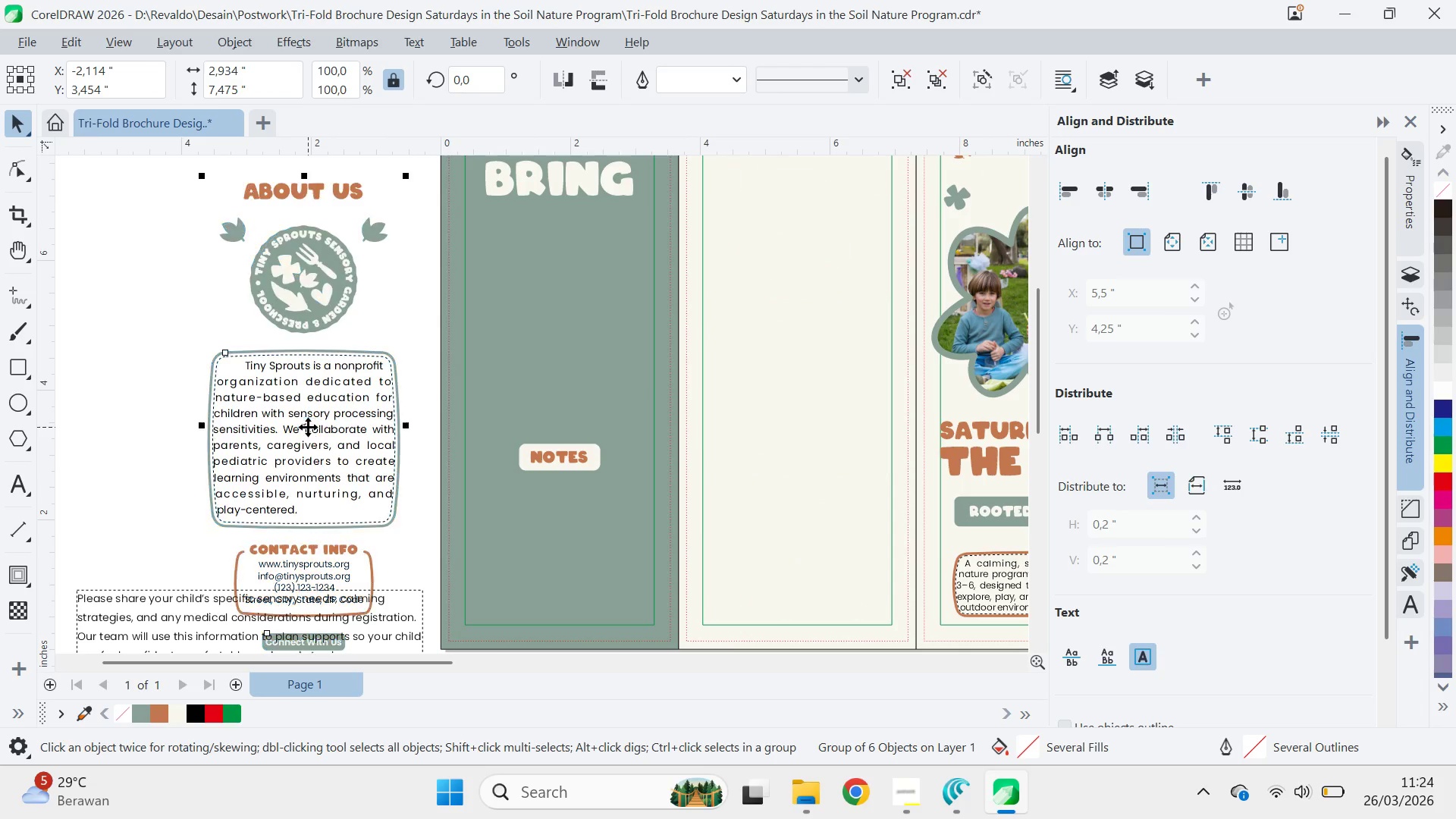 
scroll: coordinate [804, 476], scroll_direction: down, amount: 3.0
 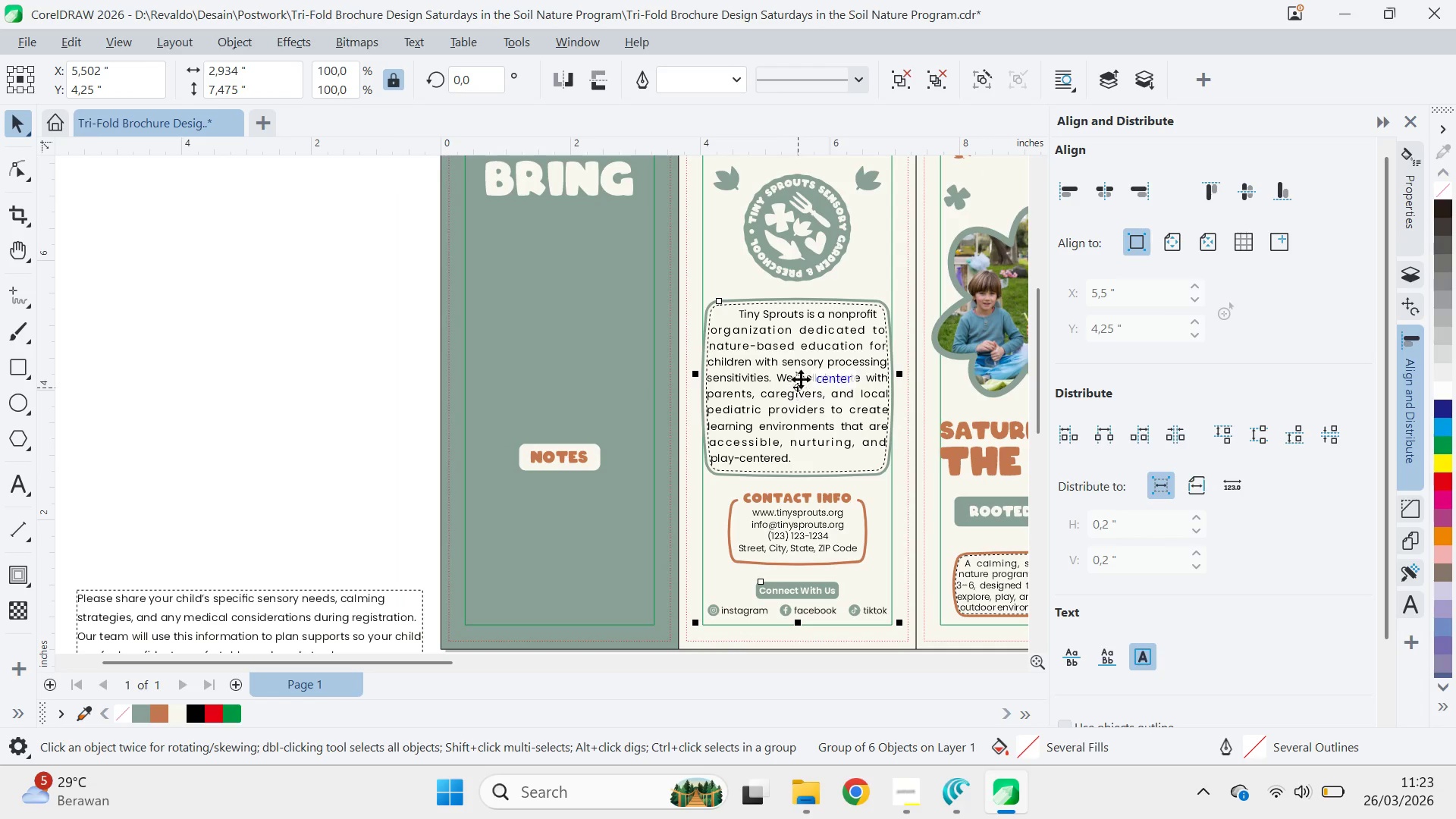 
key(Control+Z)
 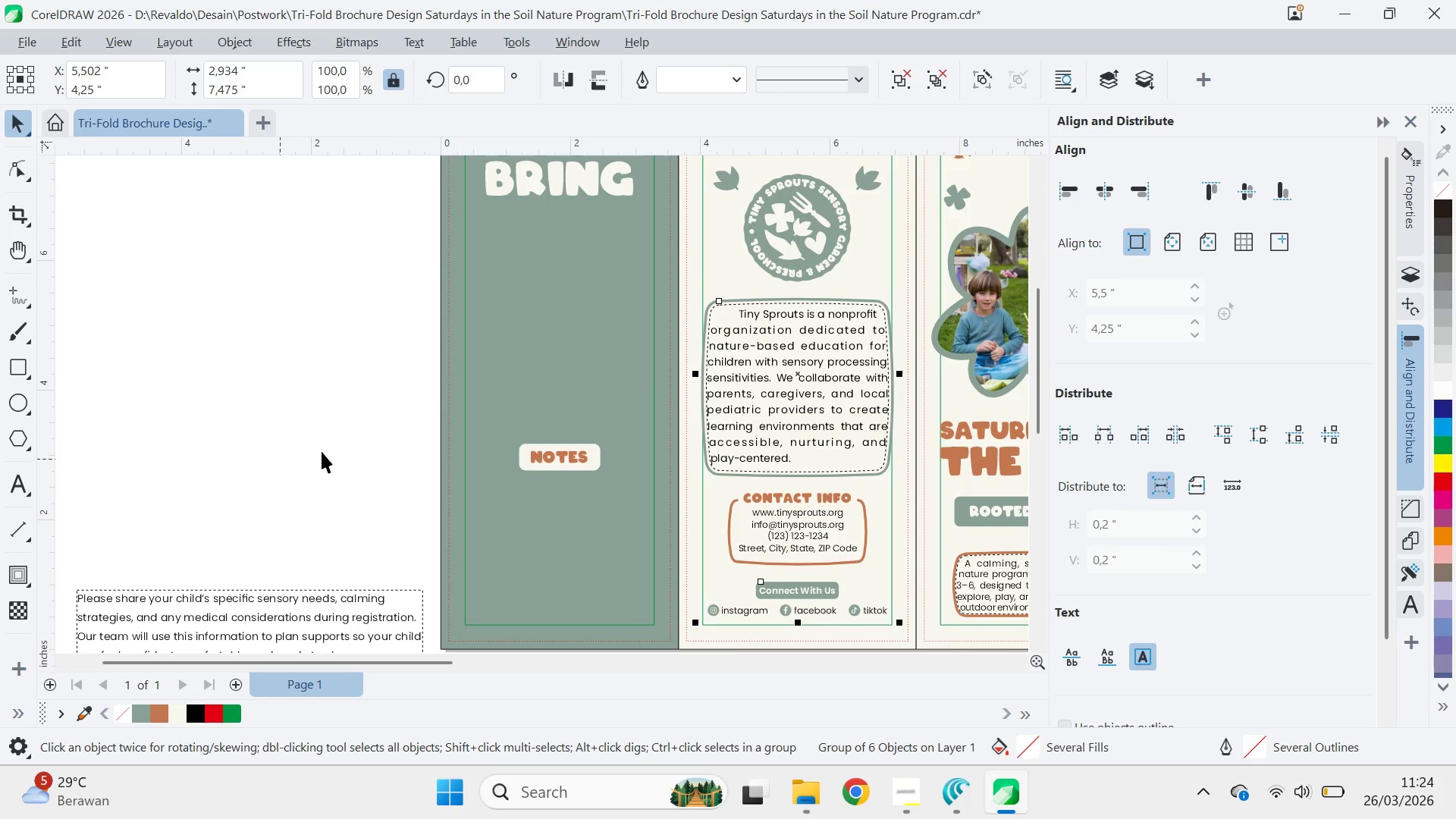 
key(Q)
 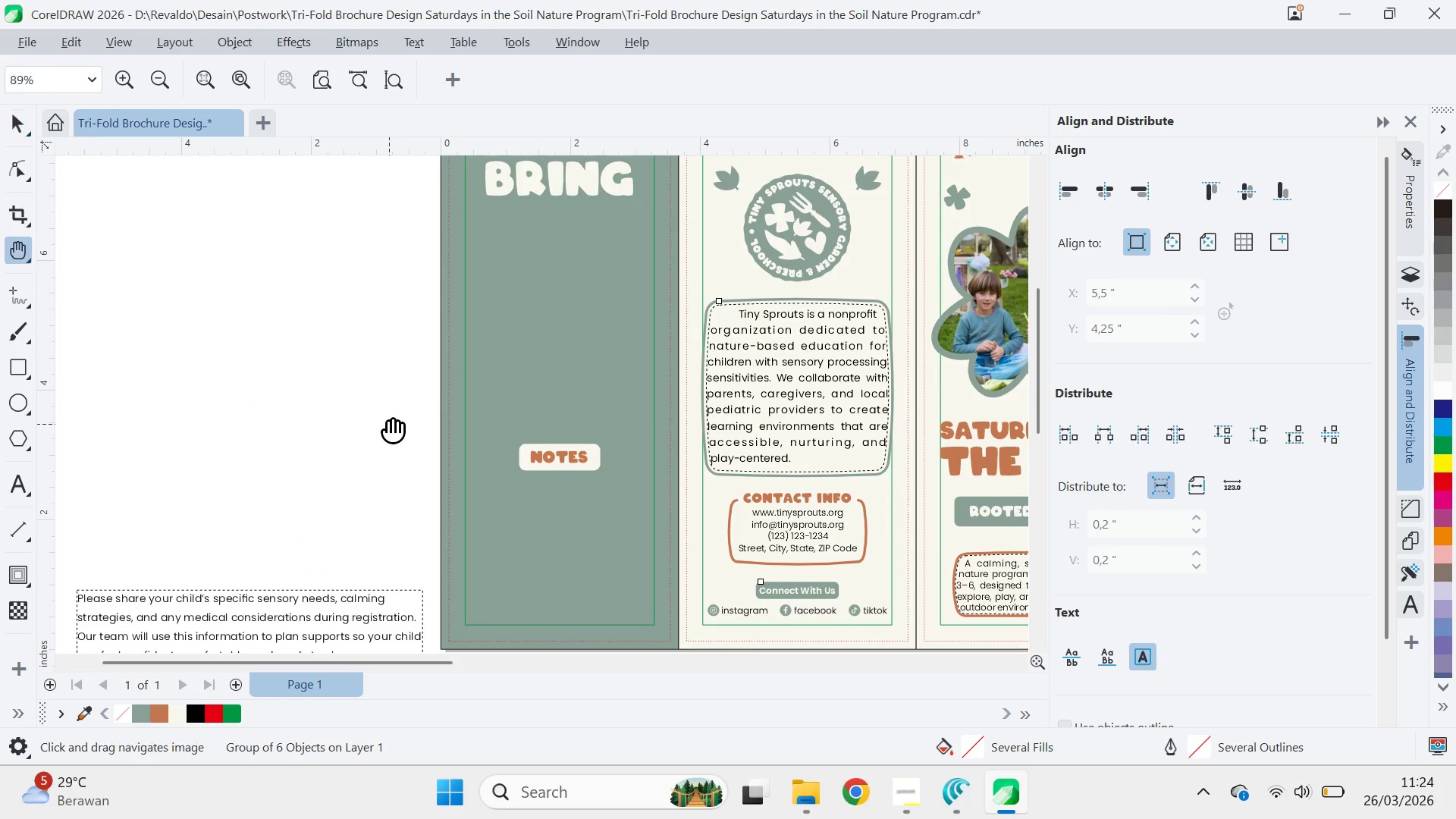 
left_click_drag(start_coordinate=[389, 424], to_coordinate=[278, 353])
 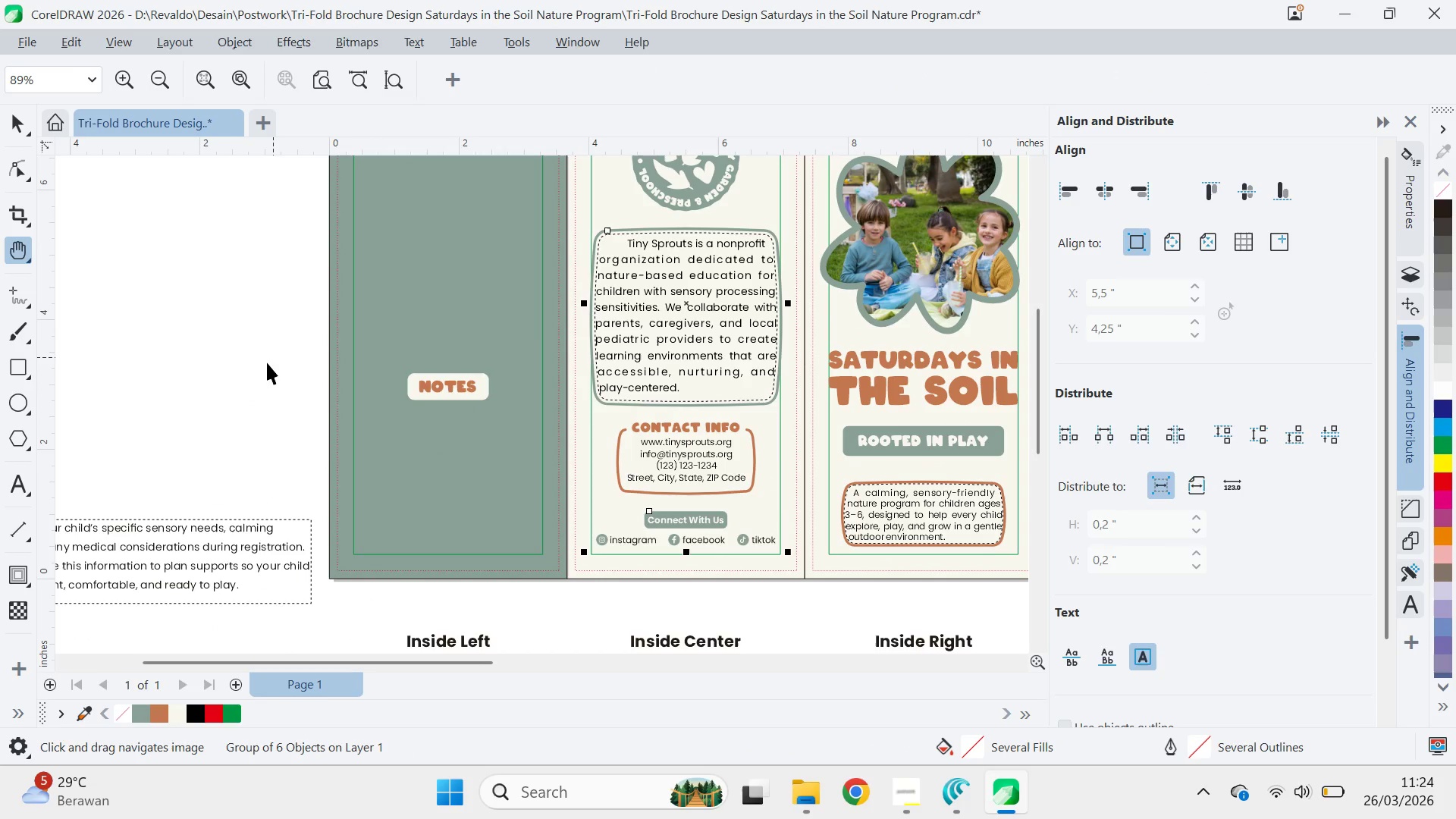 
type(vqv)
key(Tab)
 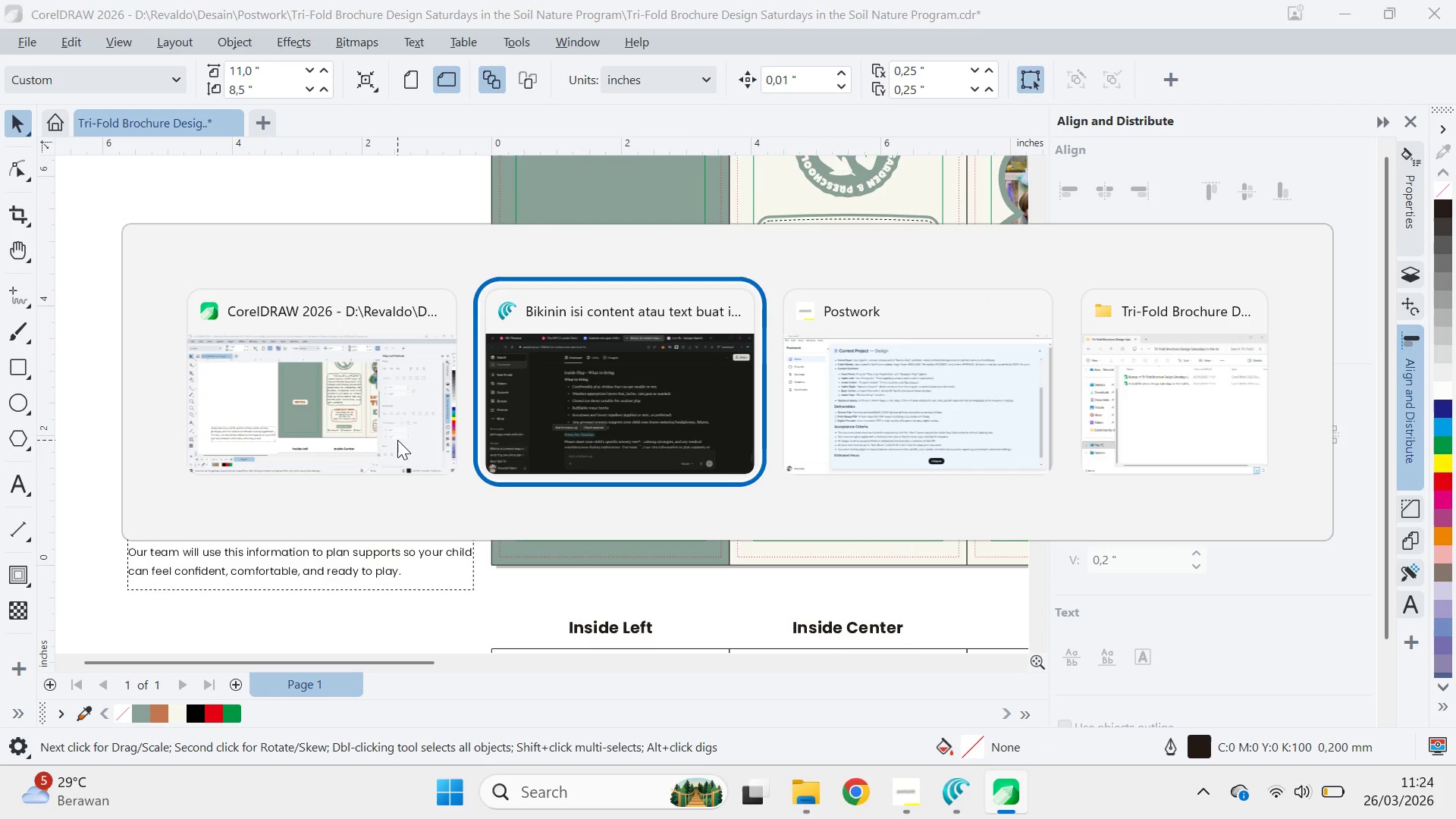 
left_click_drag(start_coordinate=[238, 419], to_coordinate=[400, 406])
 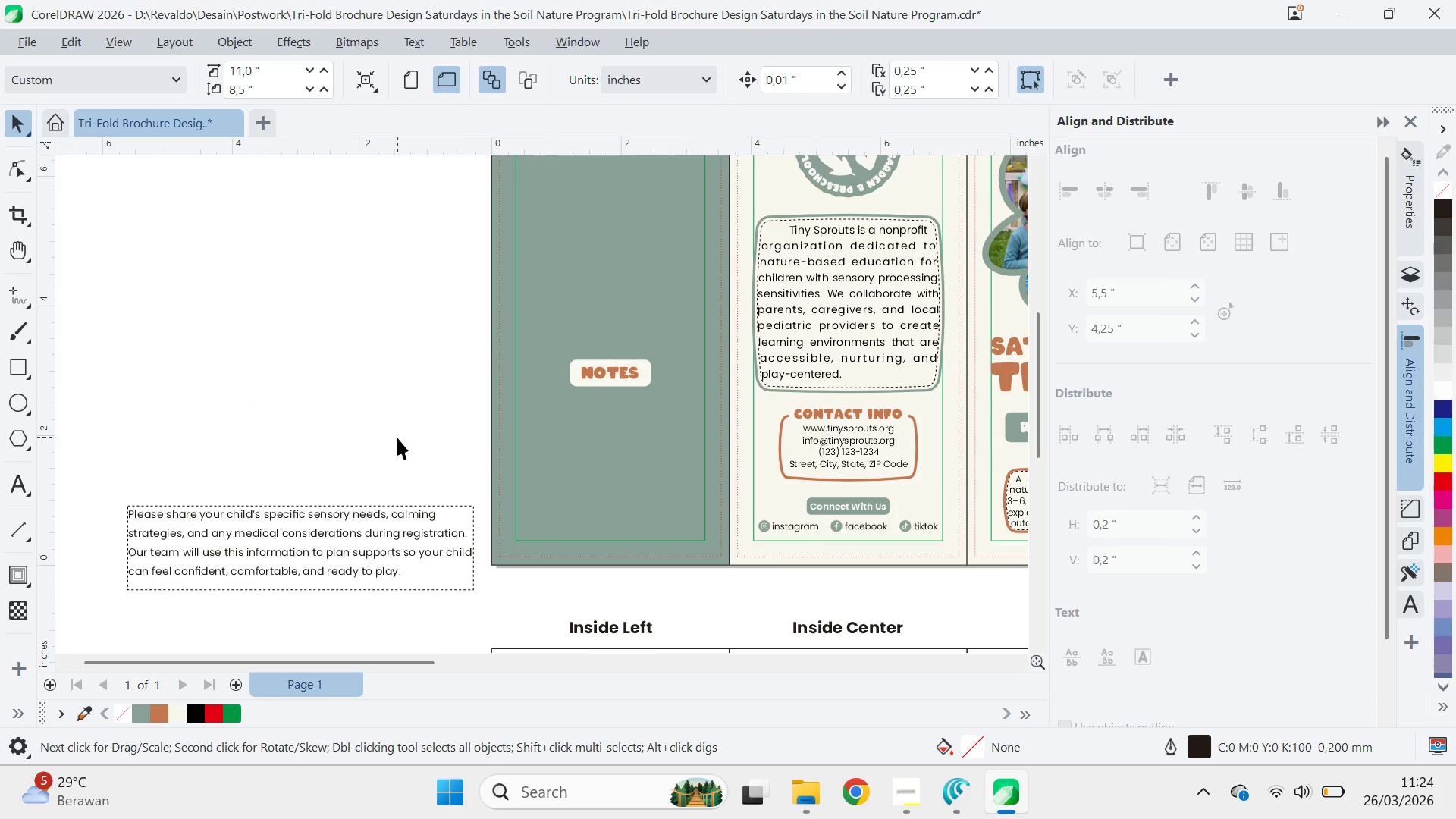 
hold_key(key=AltLeft, duration=0.8)
 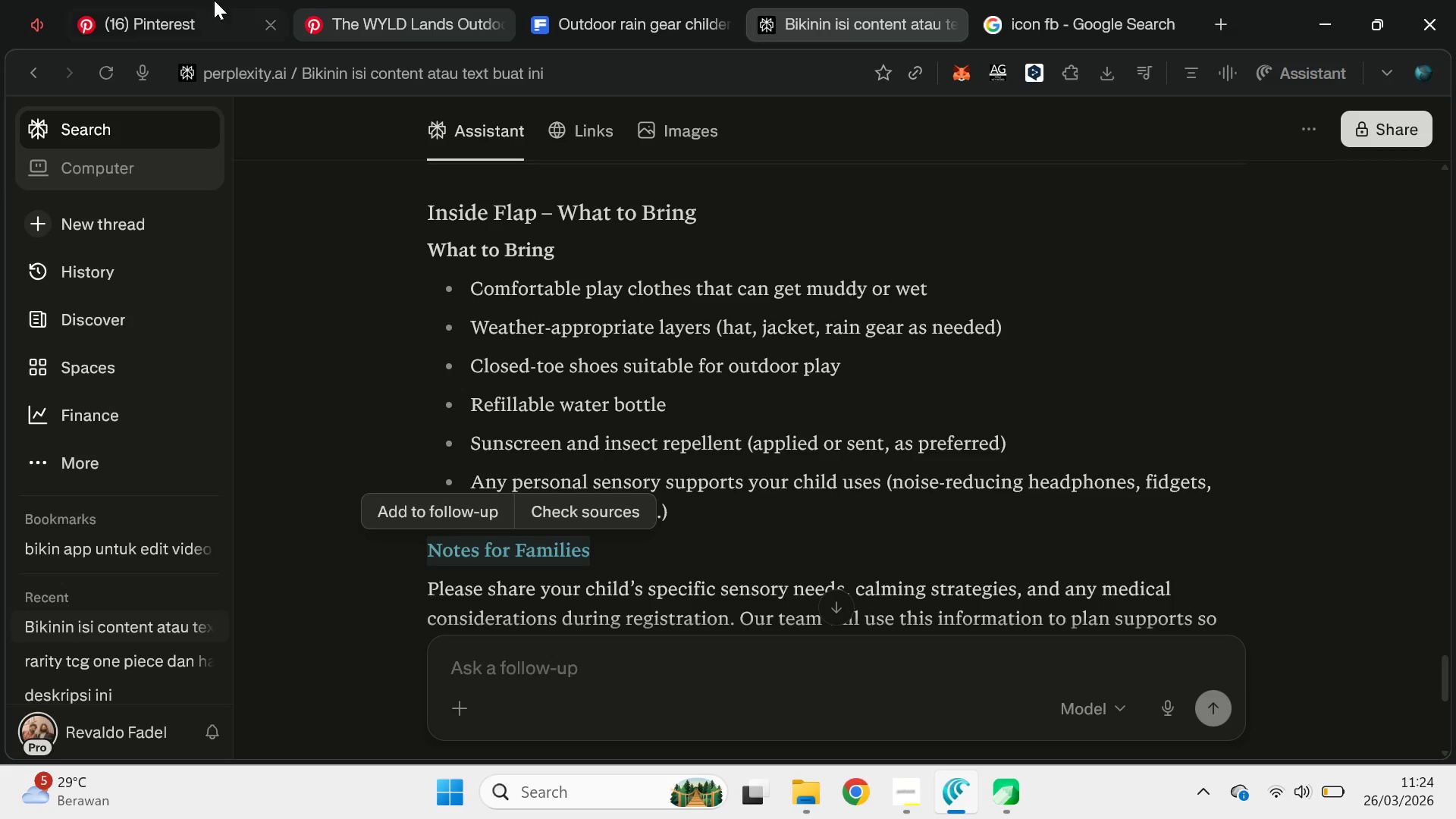 
left_click([212, 0])
 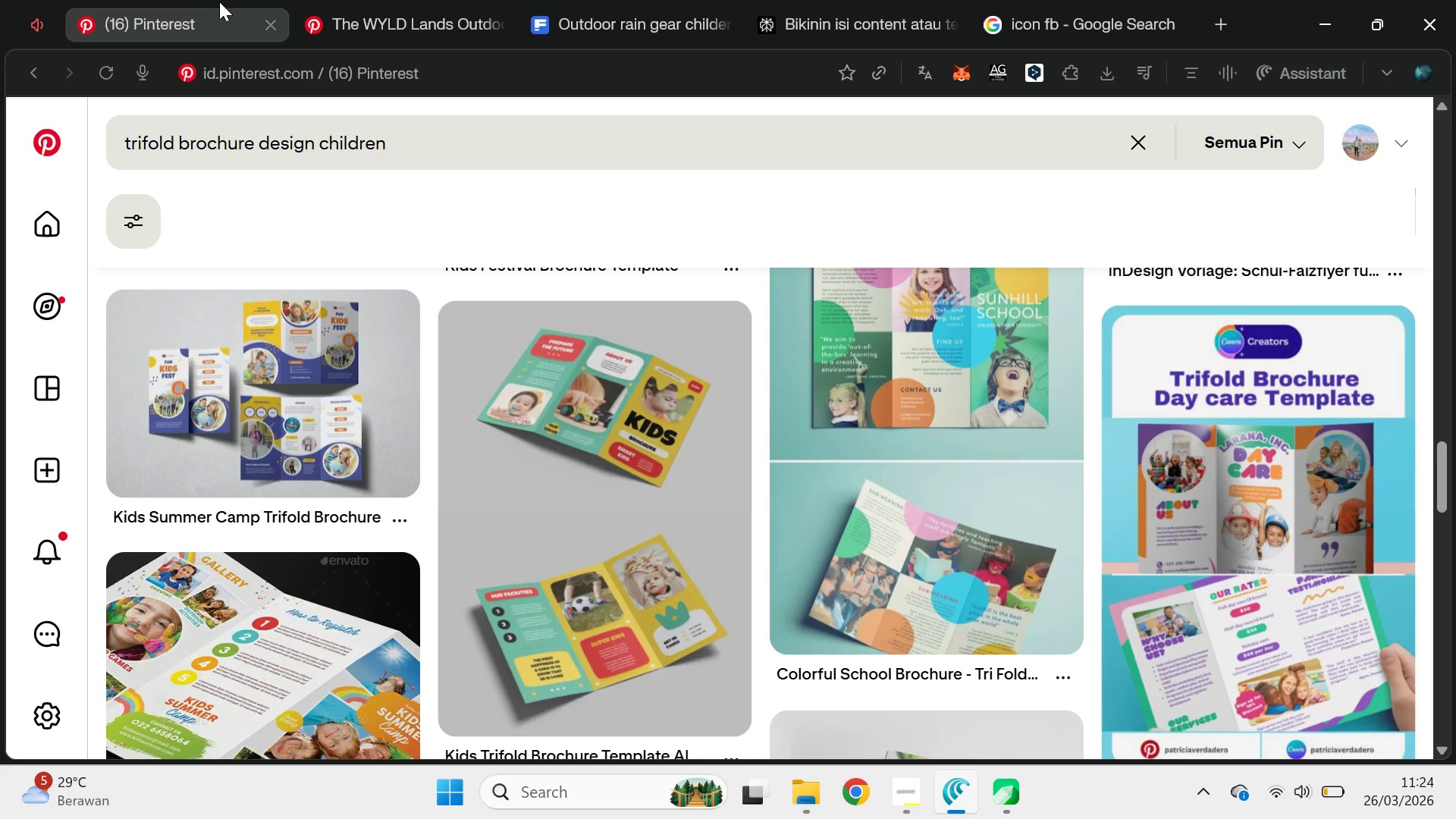 
key(Alt+AltLeft)
 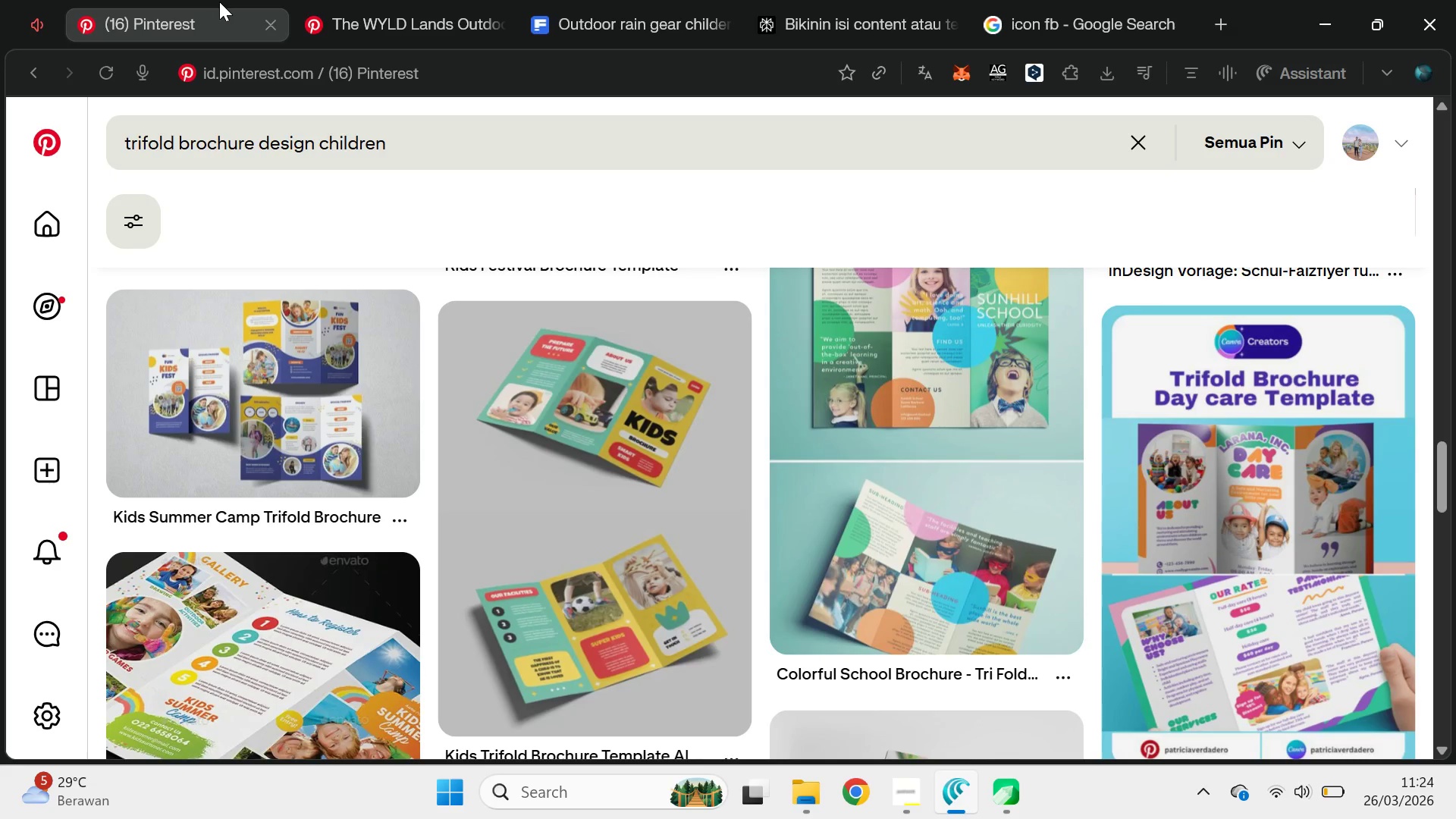 
key(Alt+Tab)
 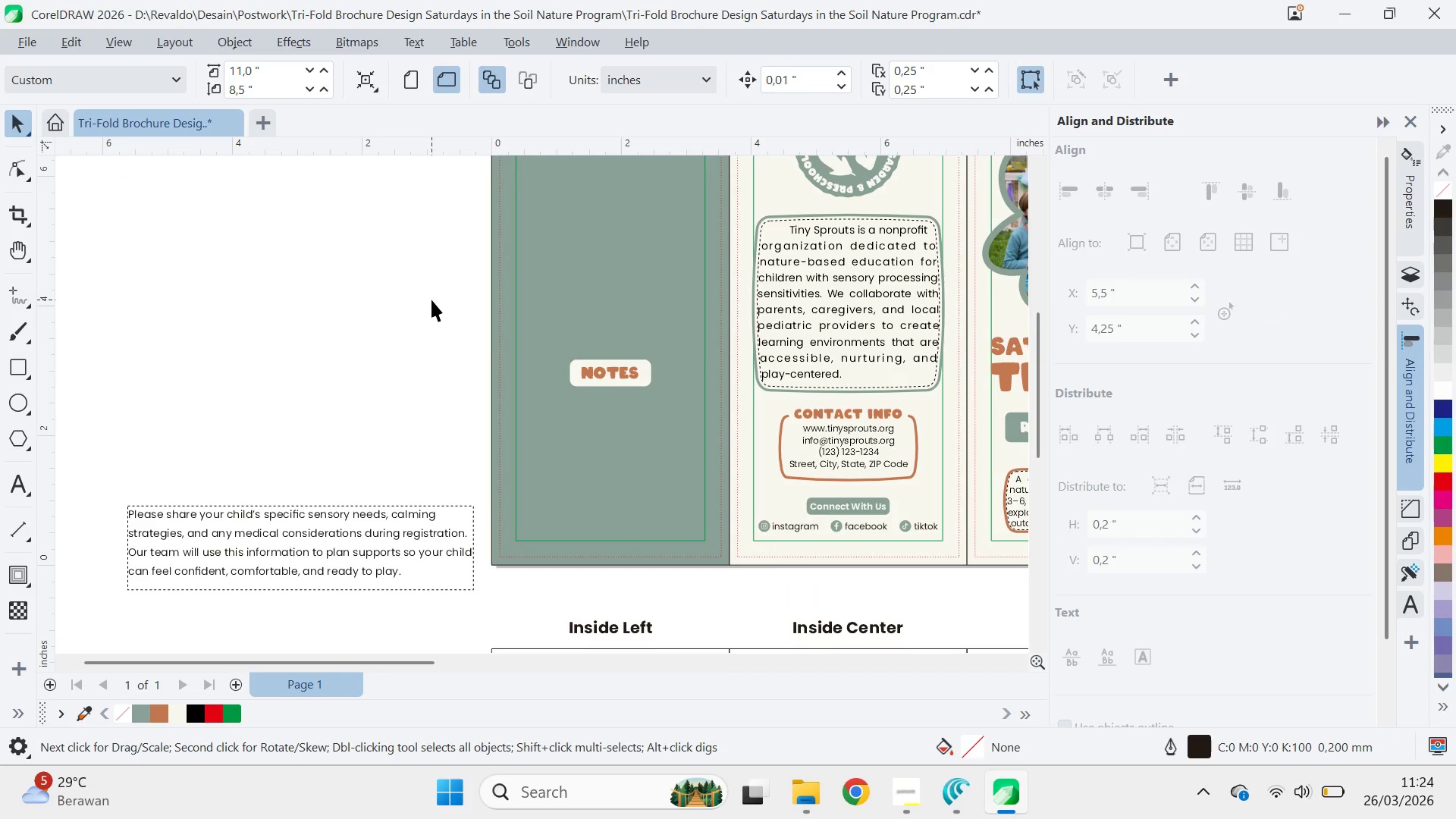 
key(Q)
 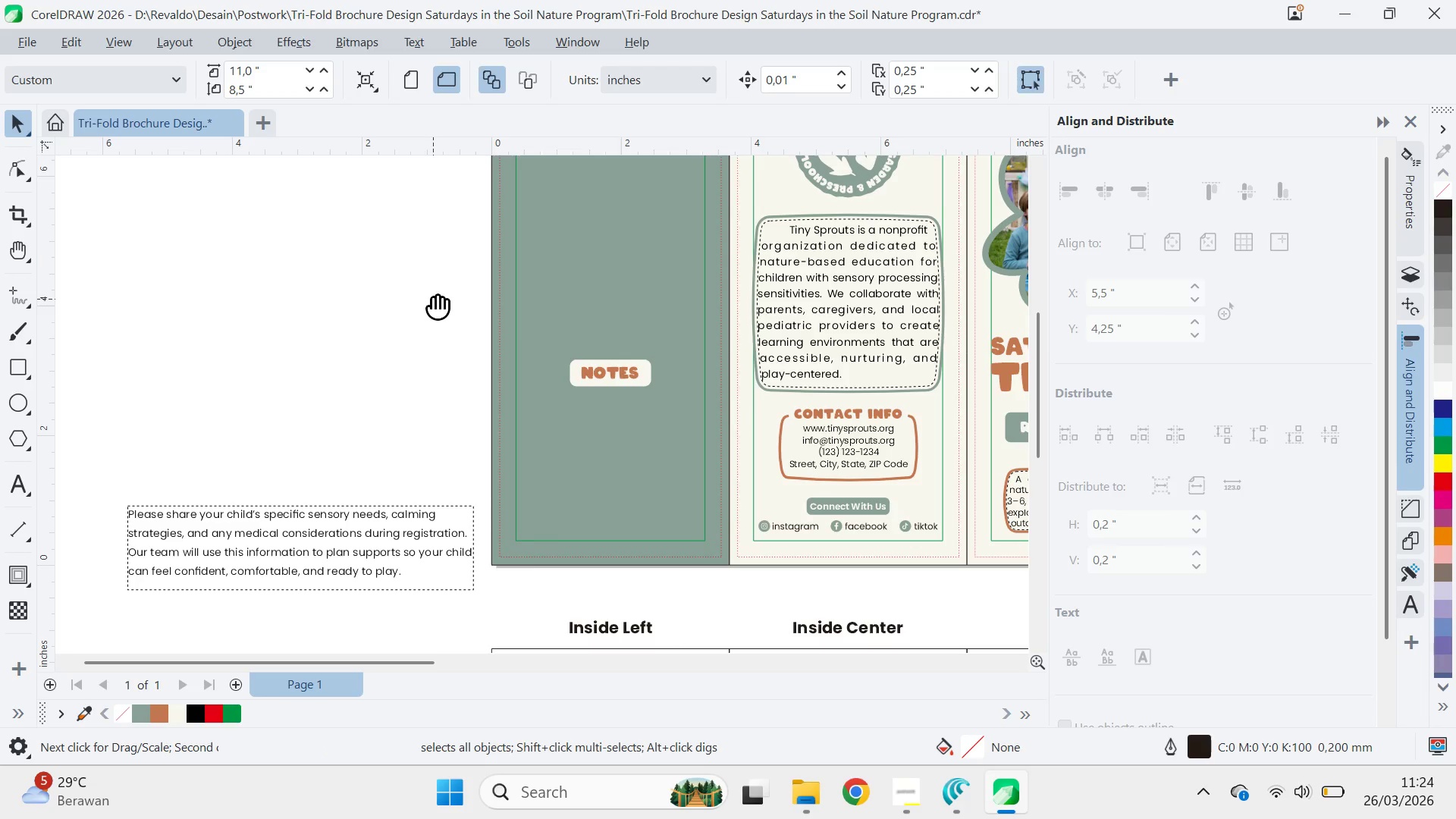 
left_click_drag(start_coordinate=[433, 299], to_coordinate=[284, 431])
 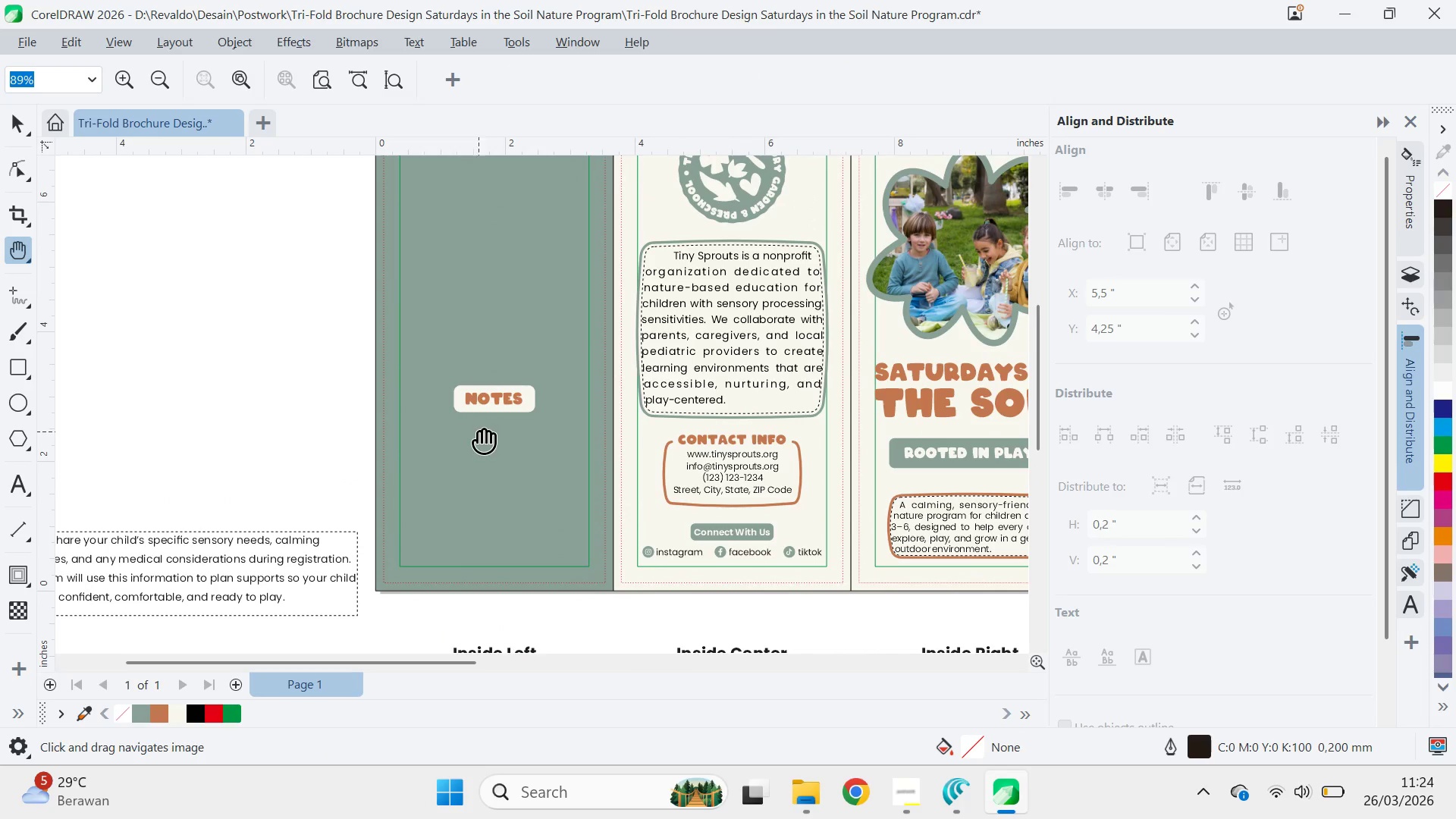 
type(vq)
 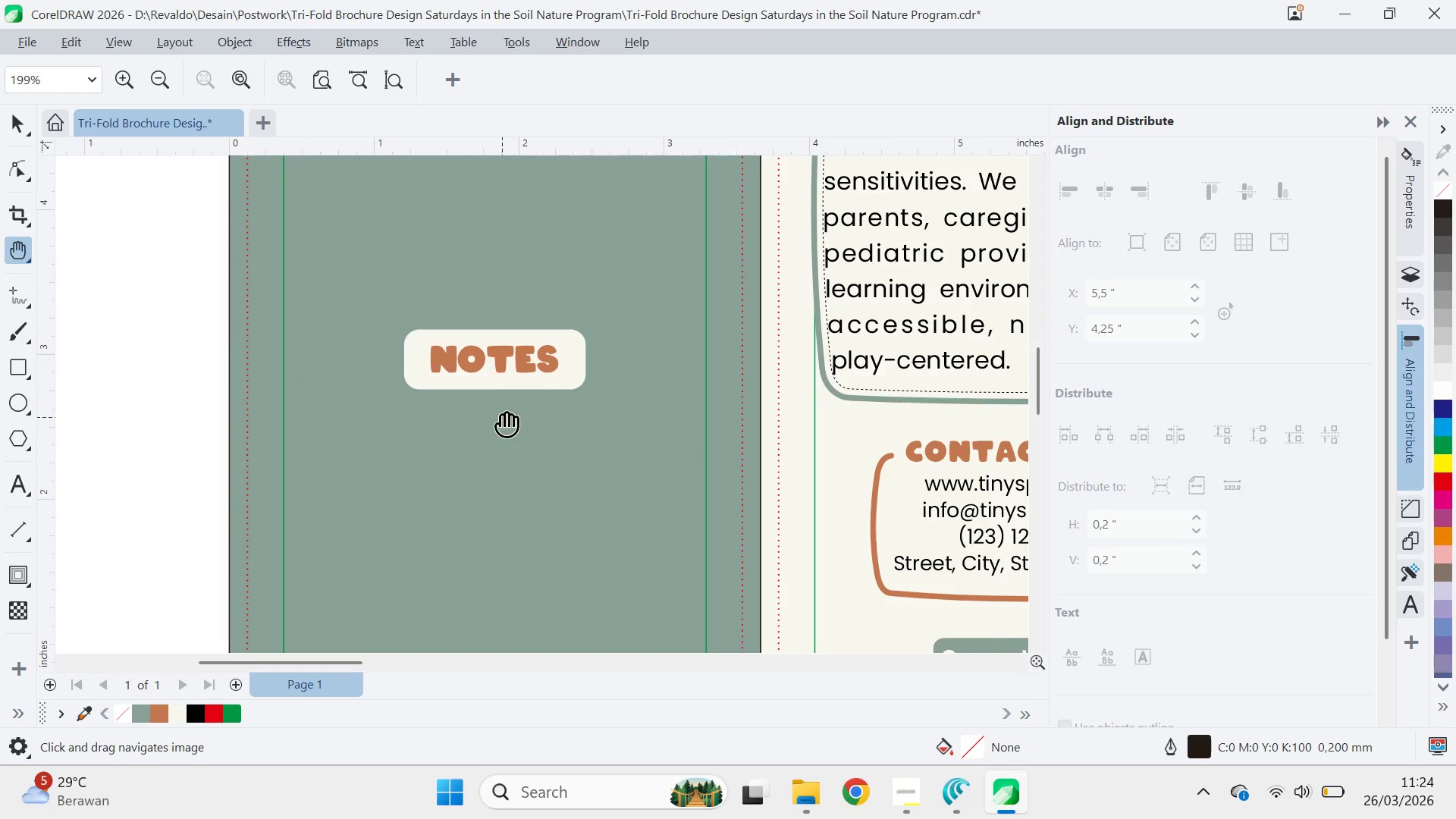 
scroll: coordinate [494, 430], scroll_direction: up, amount: 6.0
 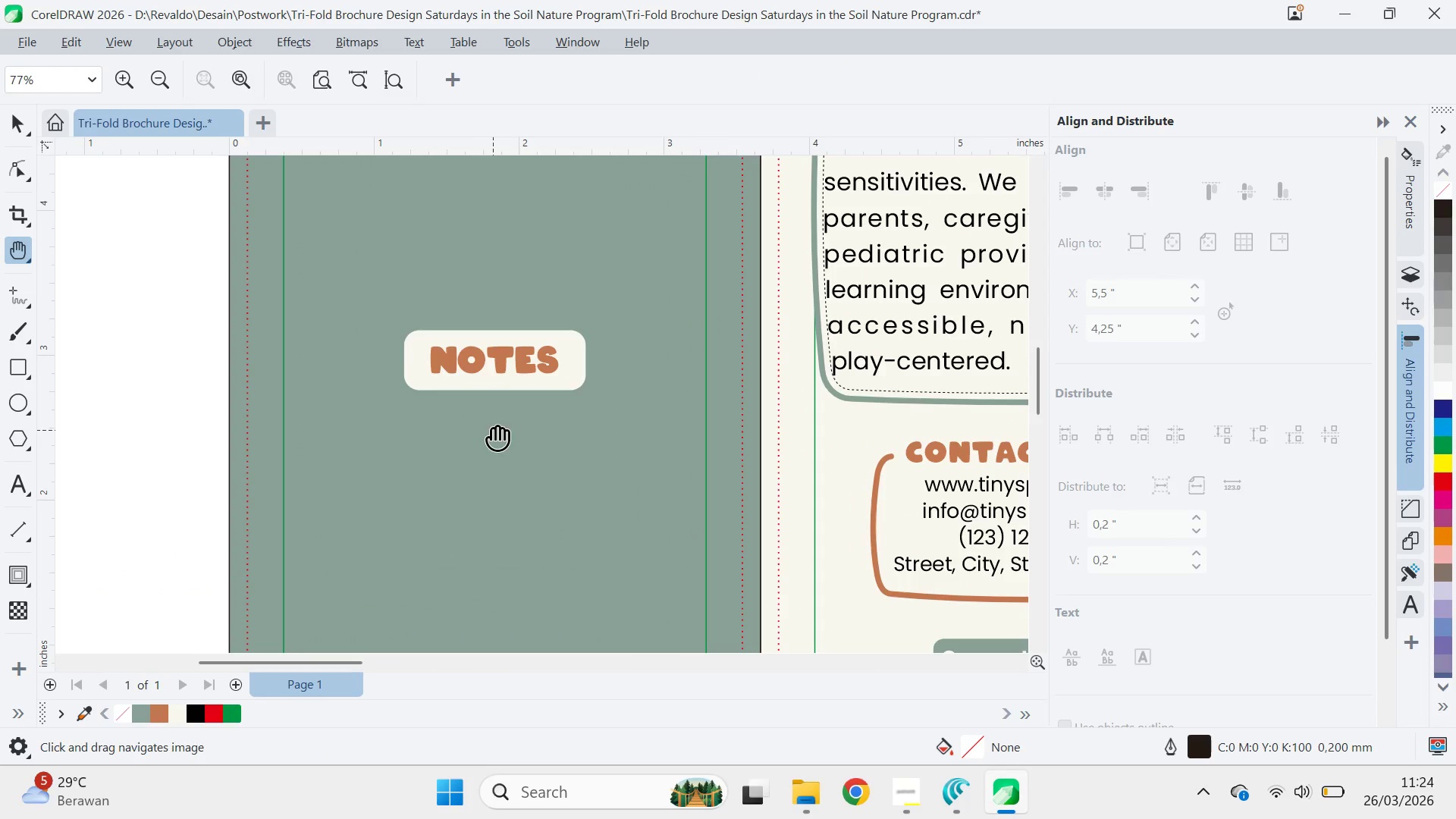 
left_click_drag(start_coordinate=[502, 418], to_coordinate=[497, 375])
 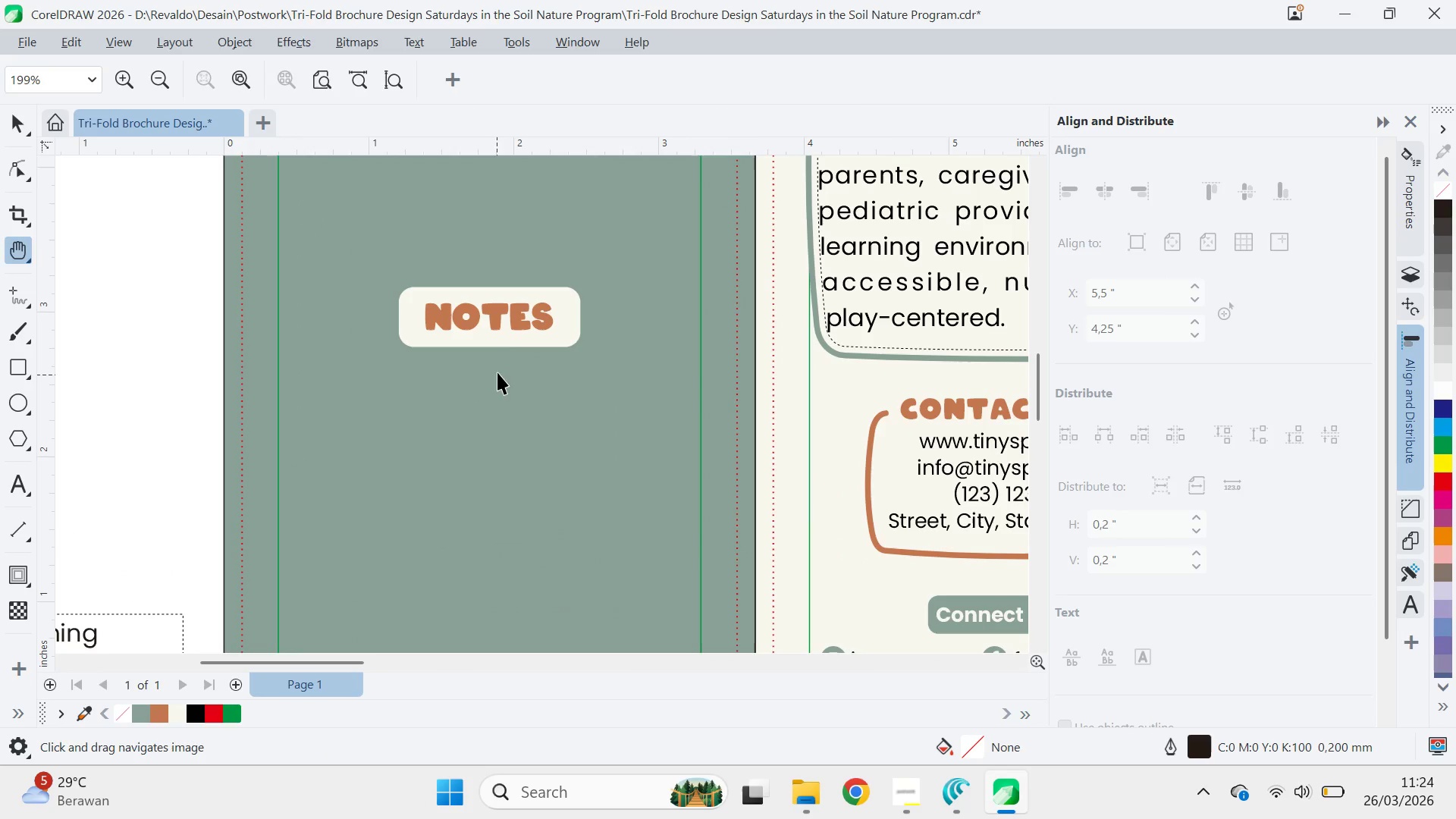 
key(V)
 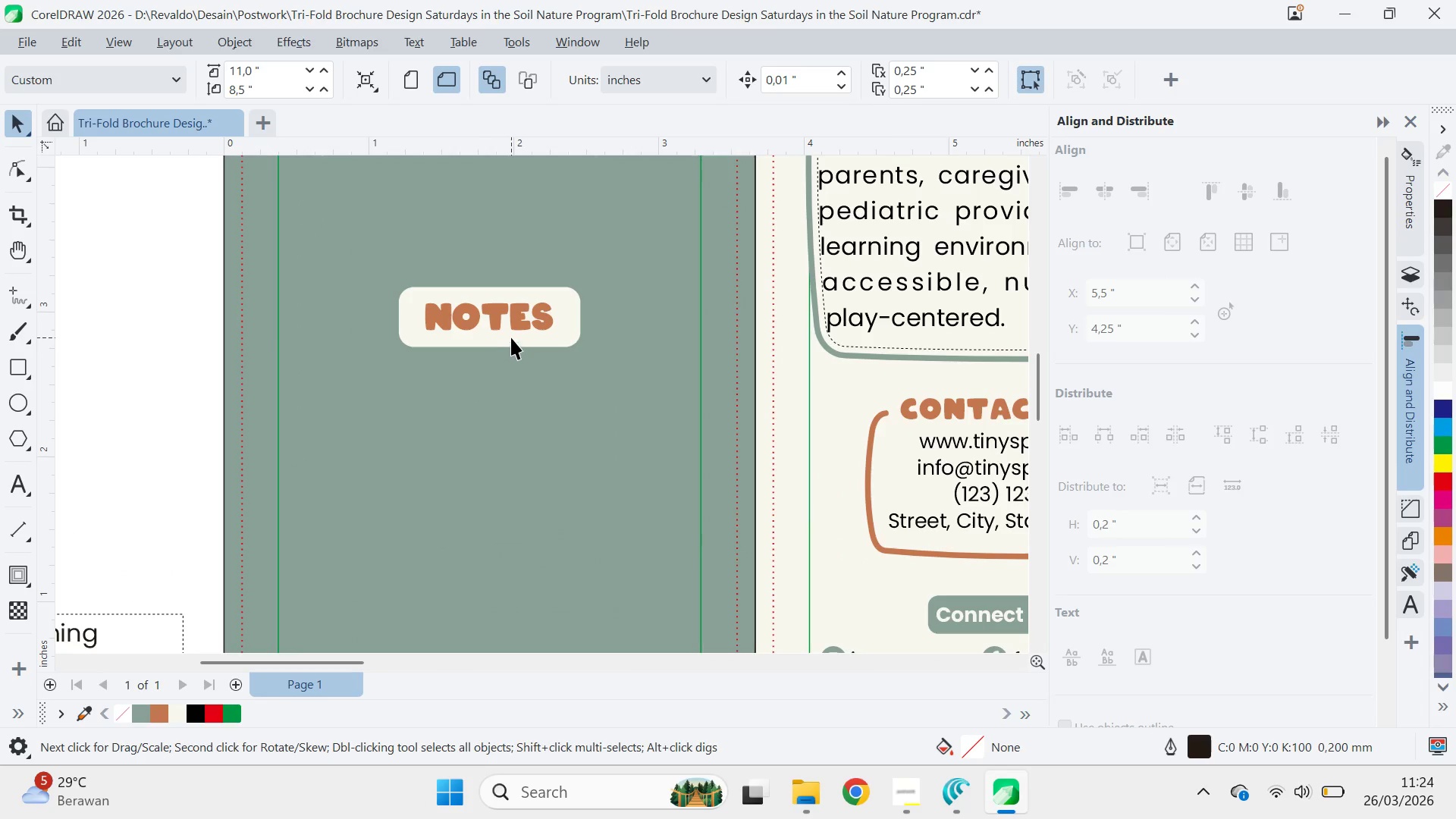 
left_click([511, 337])
 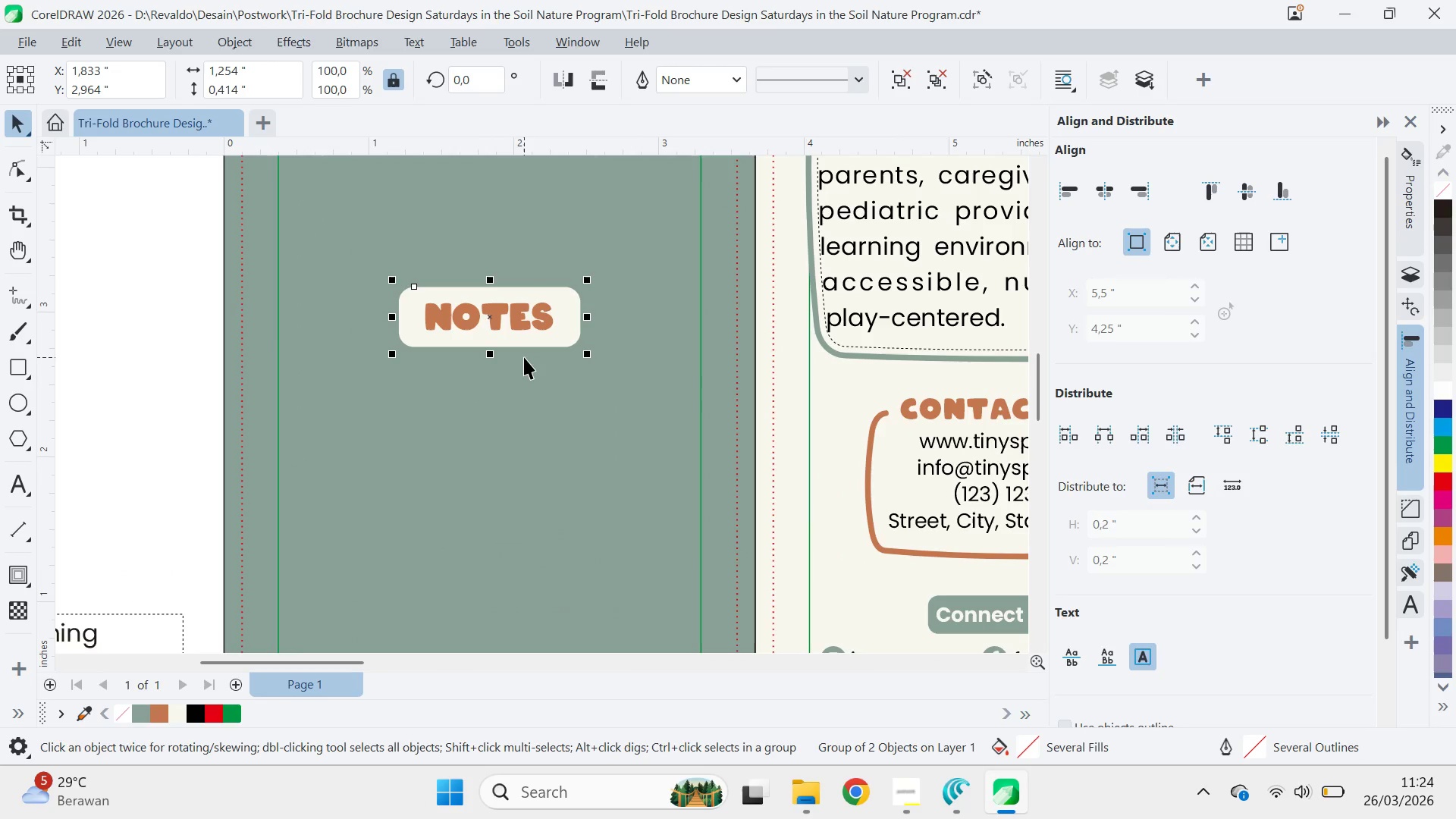 
key(Control+U)
 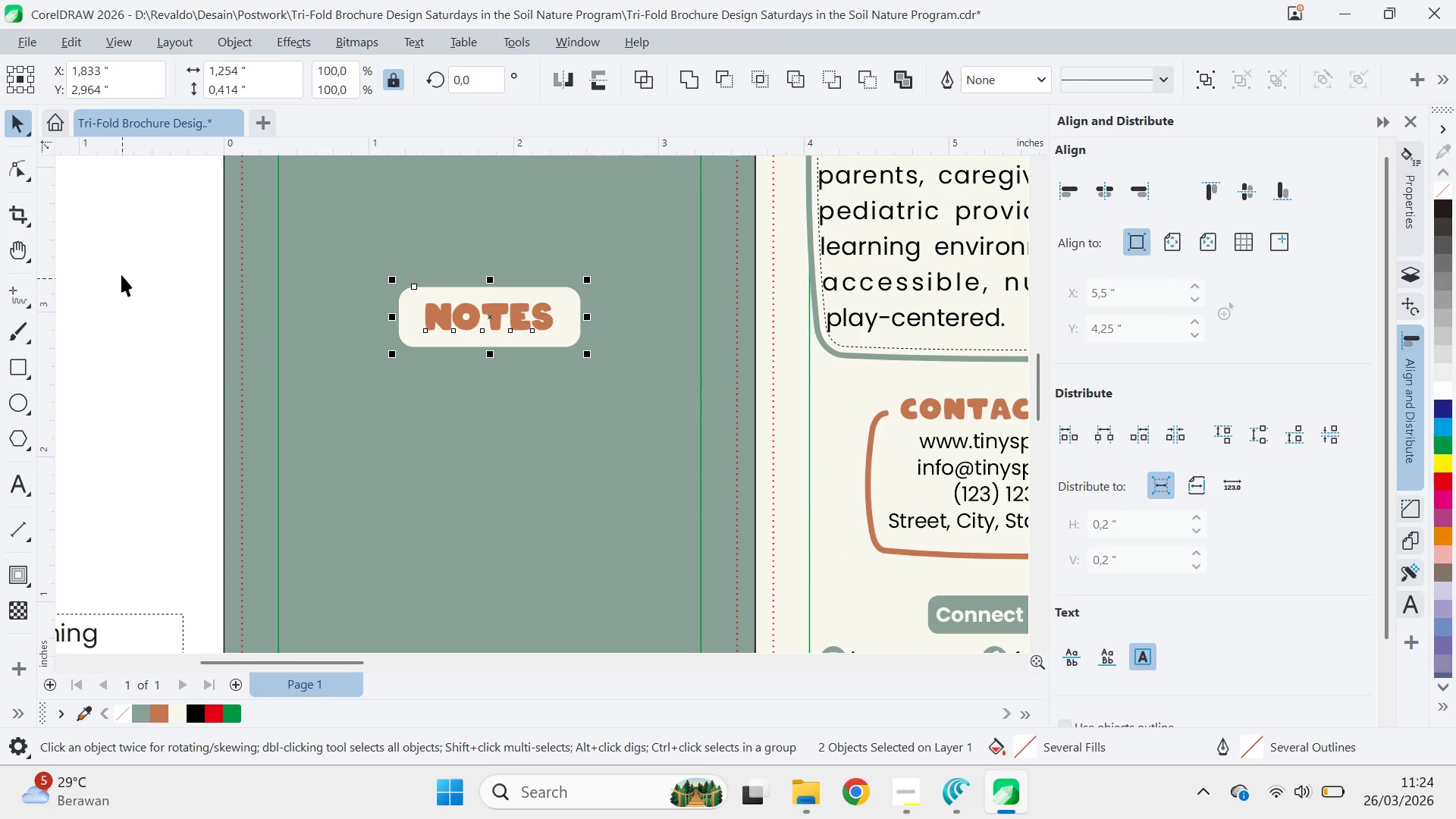 
left_click_drag(start_coordinate=[104, 274], to_coordinate=[108, 278])
 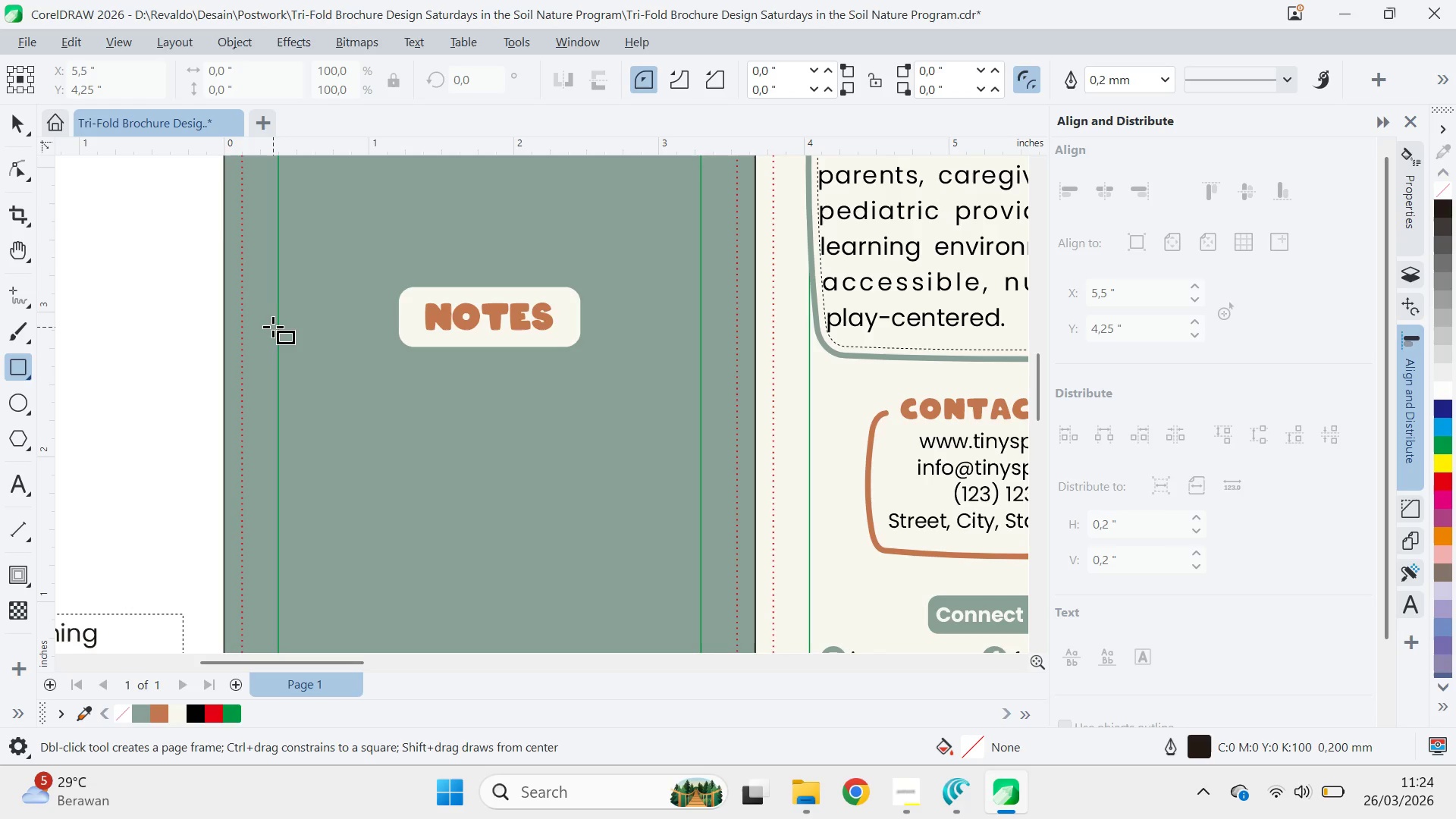 
left_click_drag(start_coordinate=[283, 329], to_coordinate=[700, 604])
 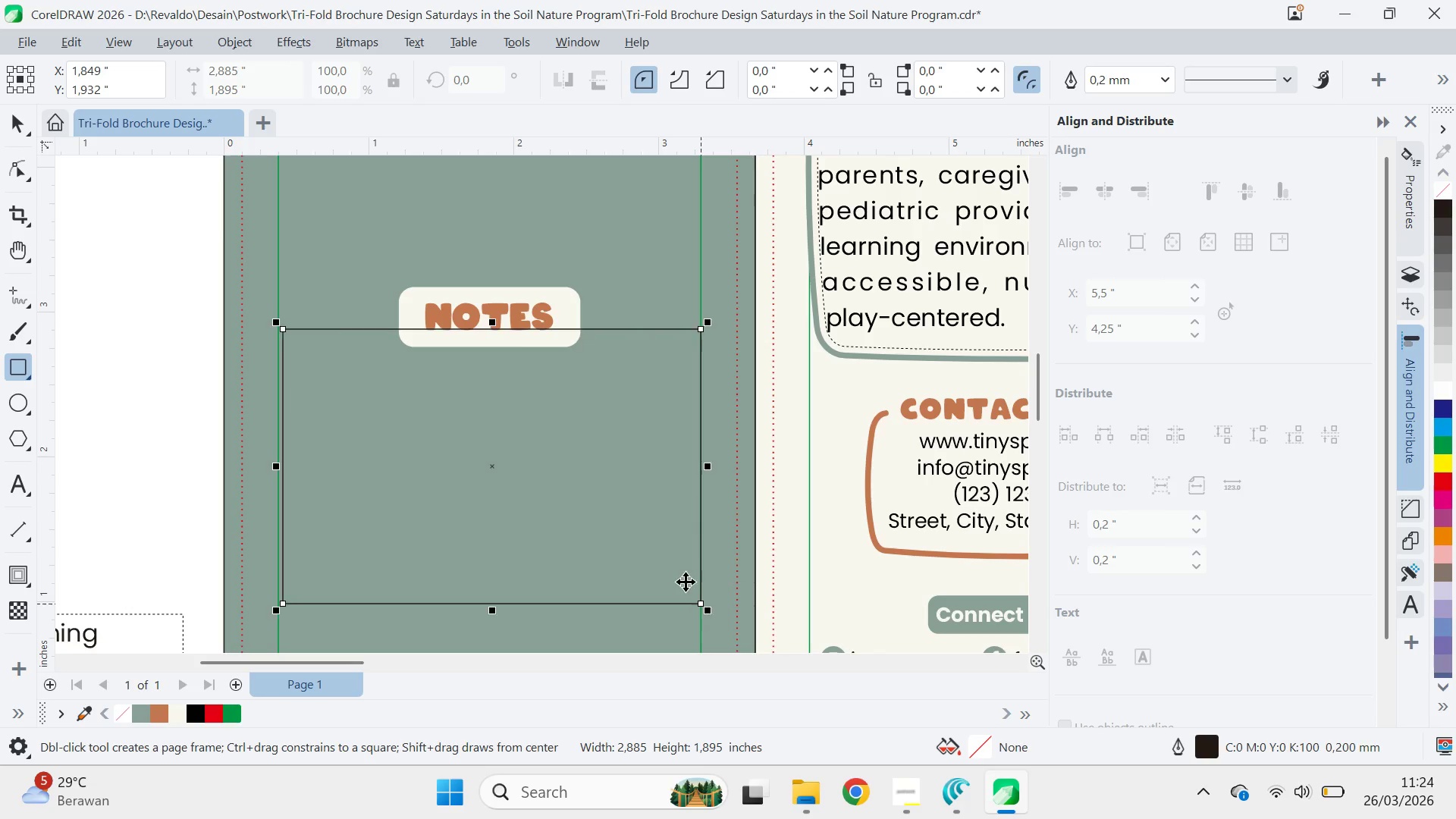 
key(V)
 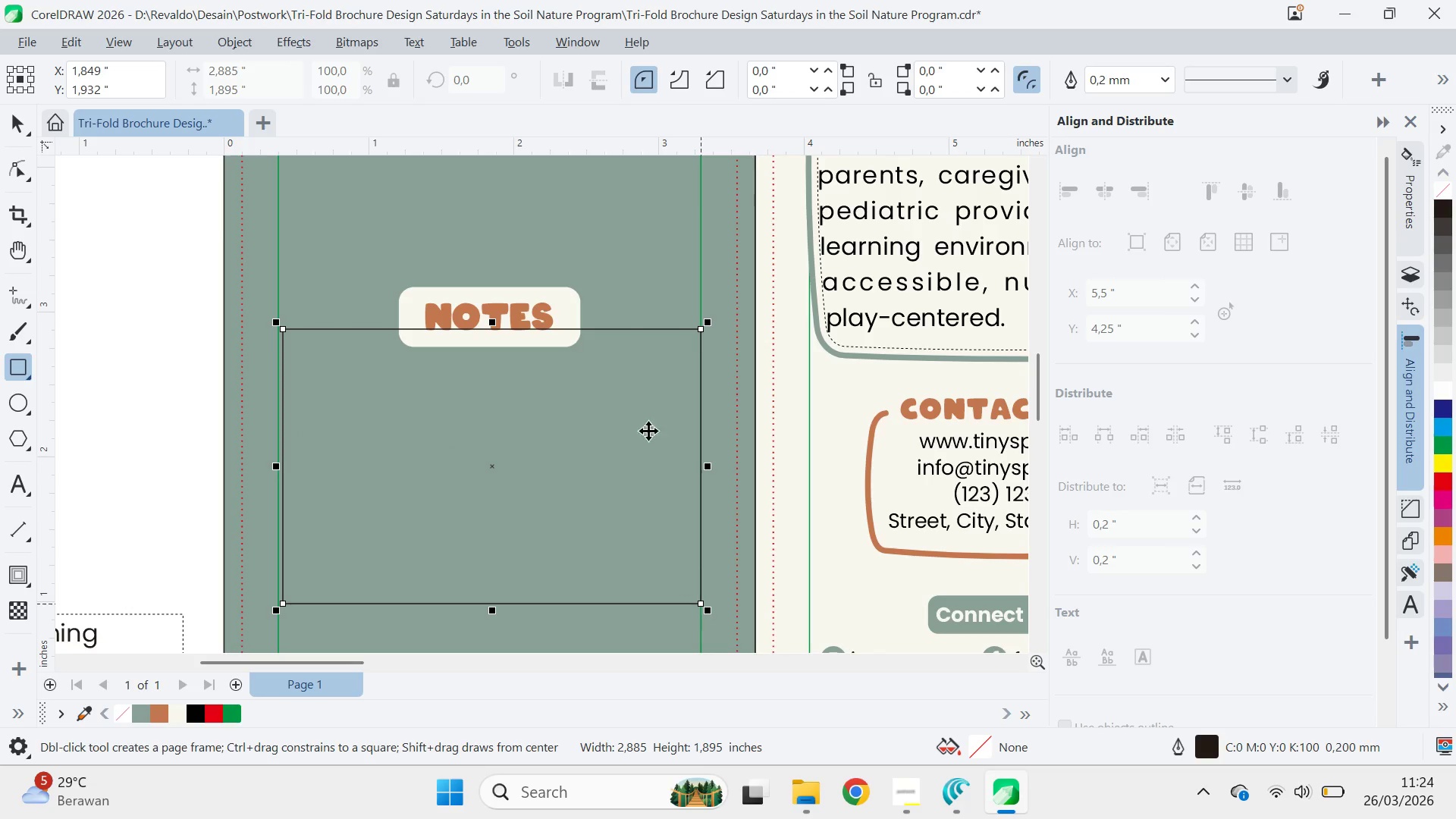 
hold_key(key=ShiftLeft, duration=0.62)
left_click([659, 321])
 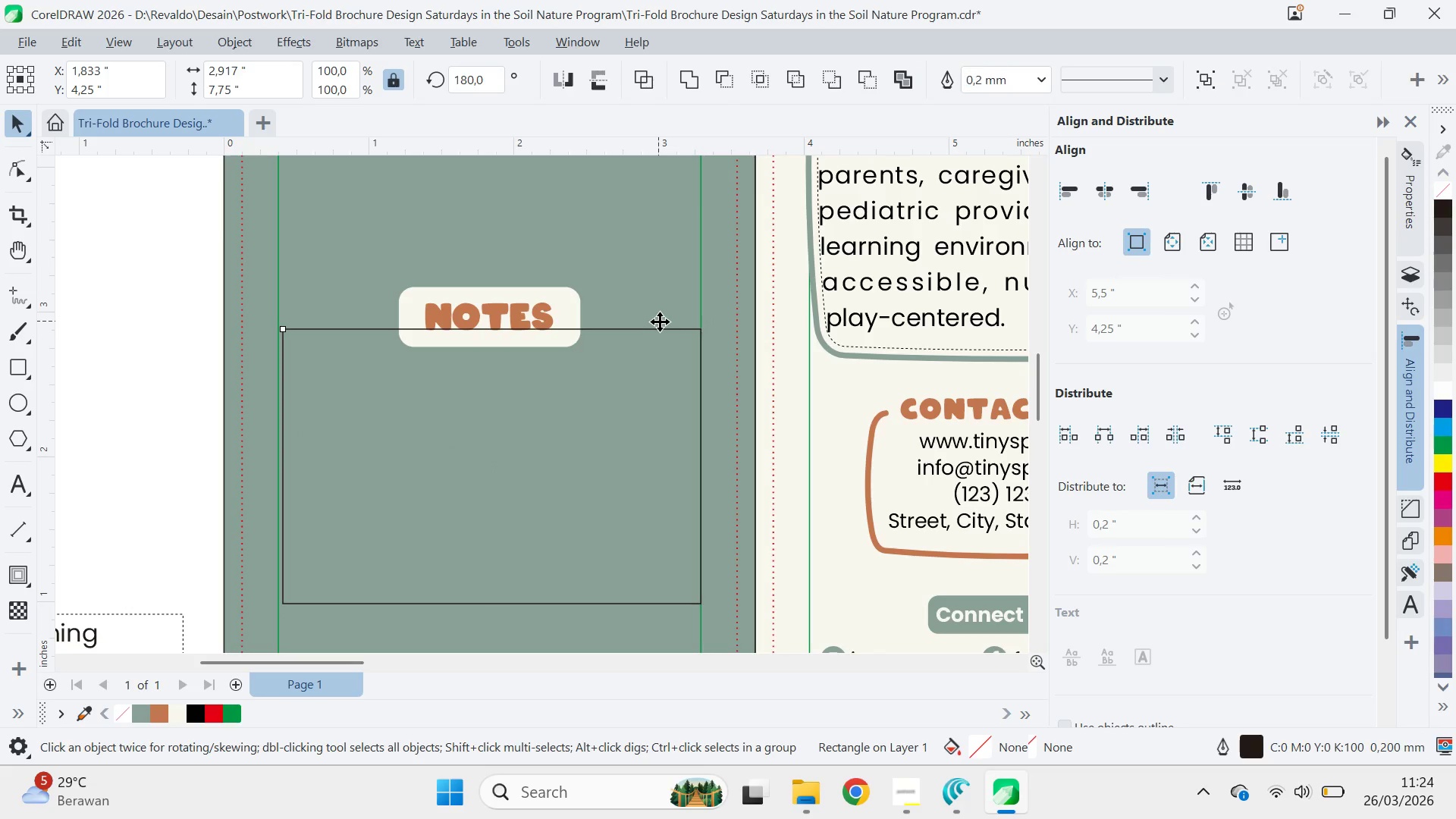 
type(cqv)
 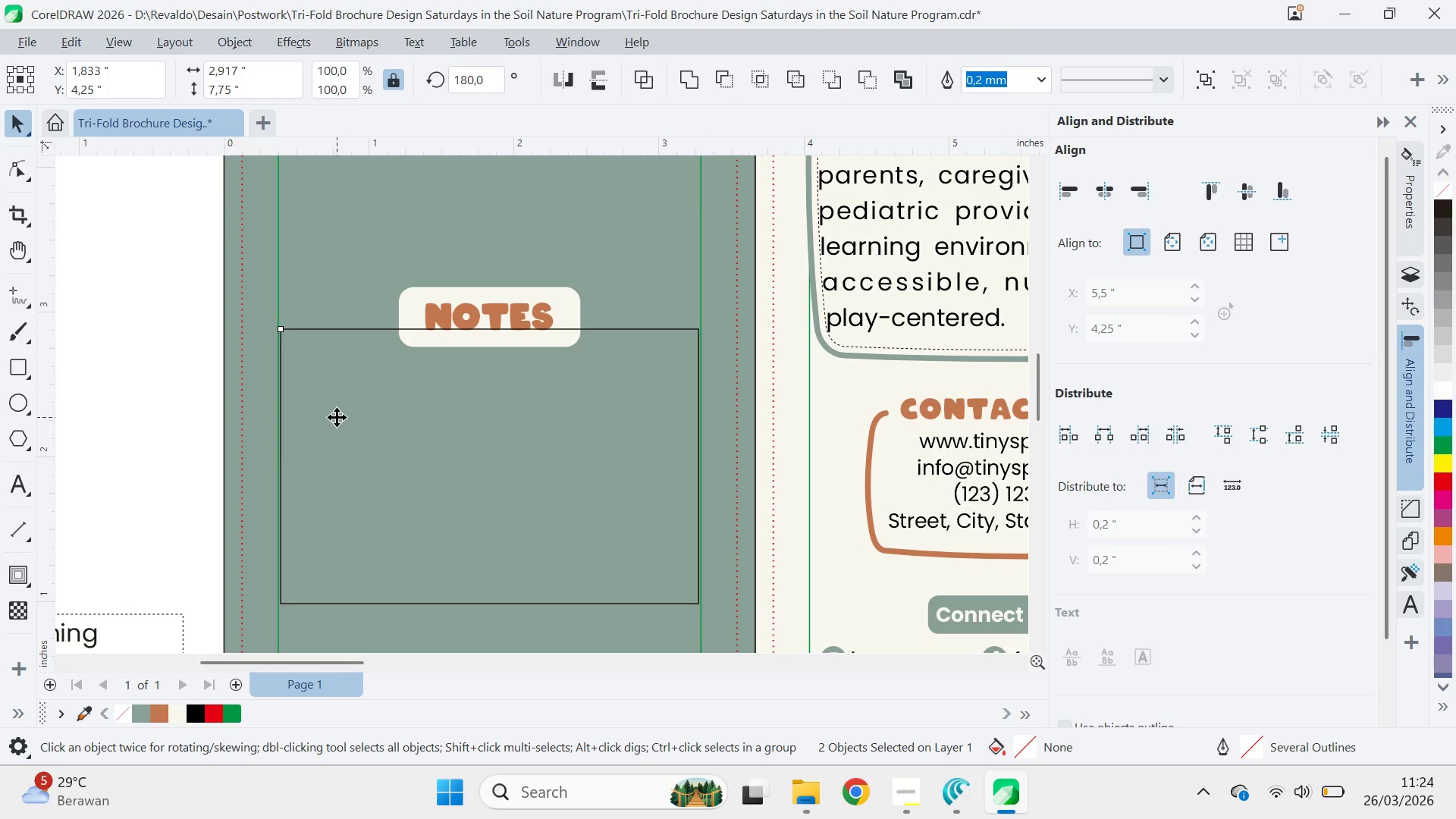 
left_click([337, 417])
 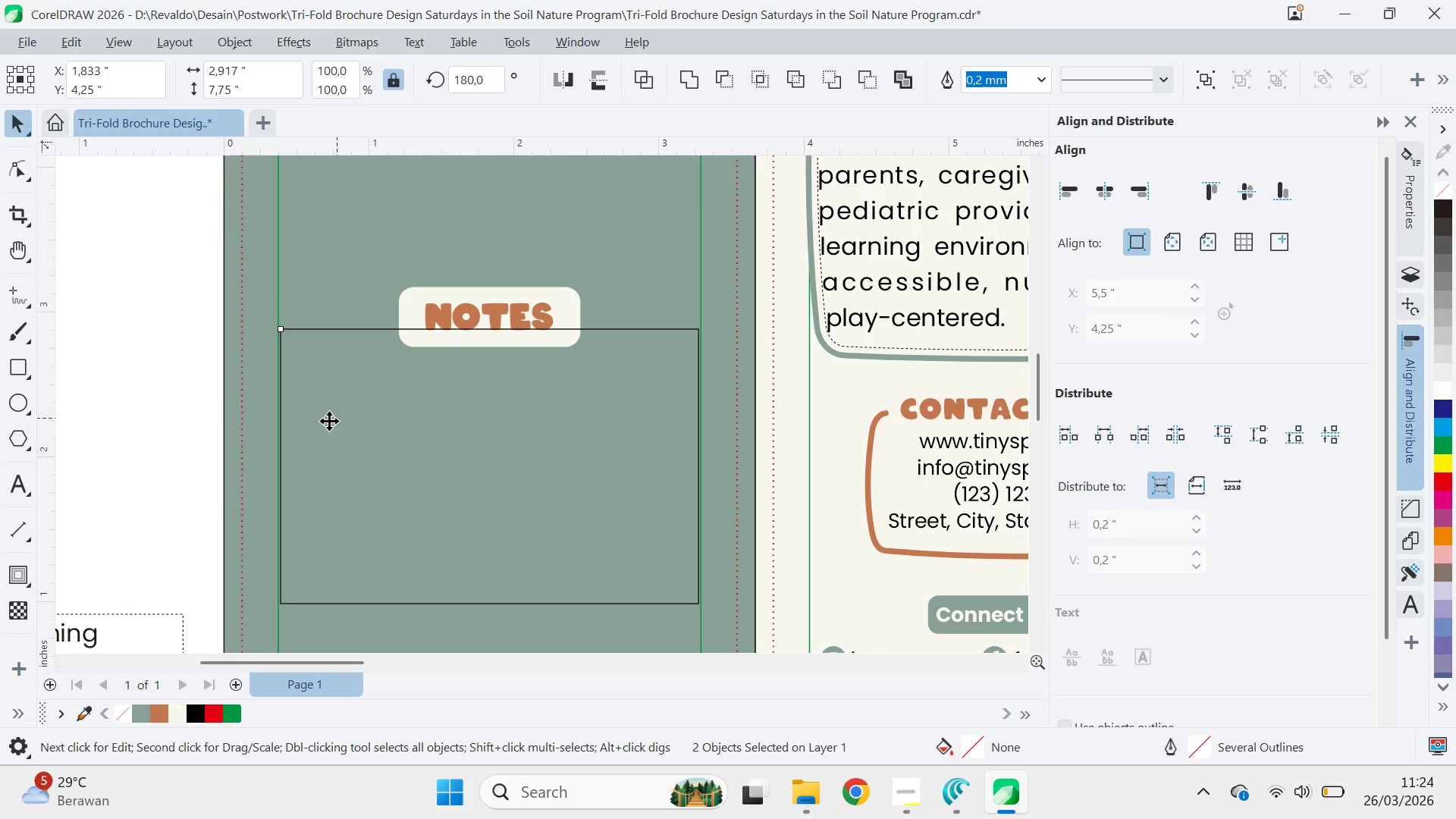 
type(qvqv)
 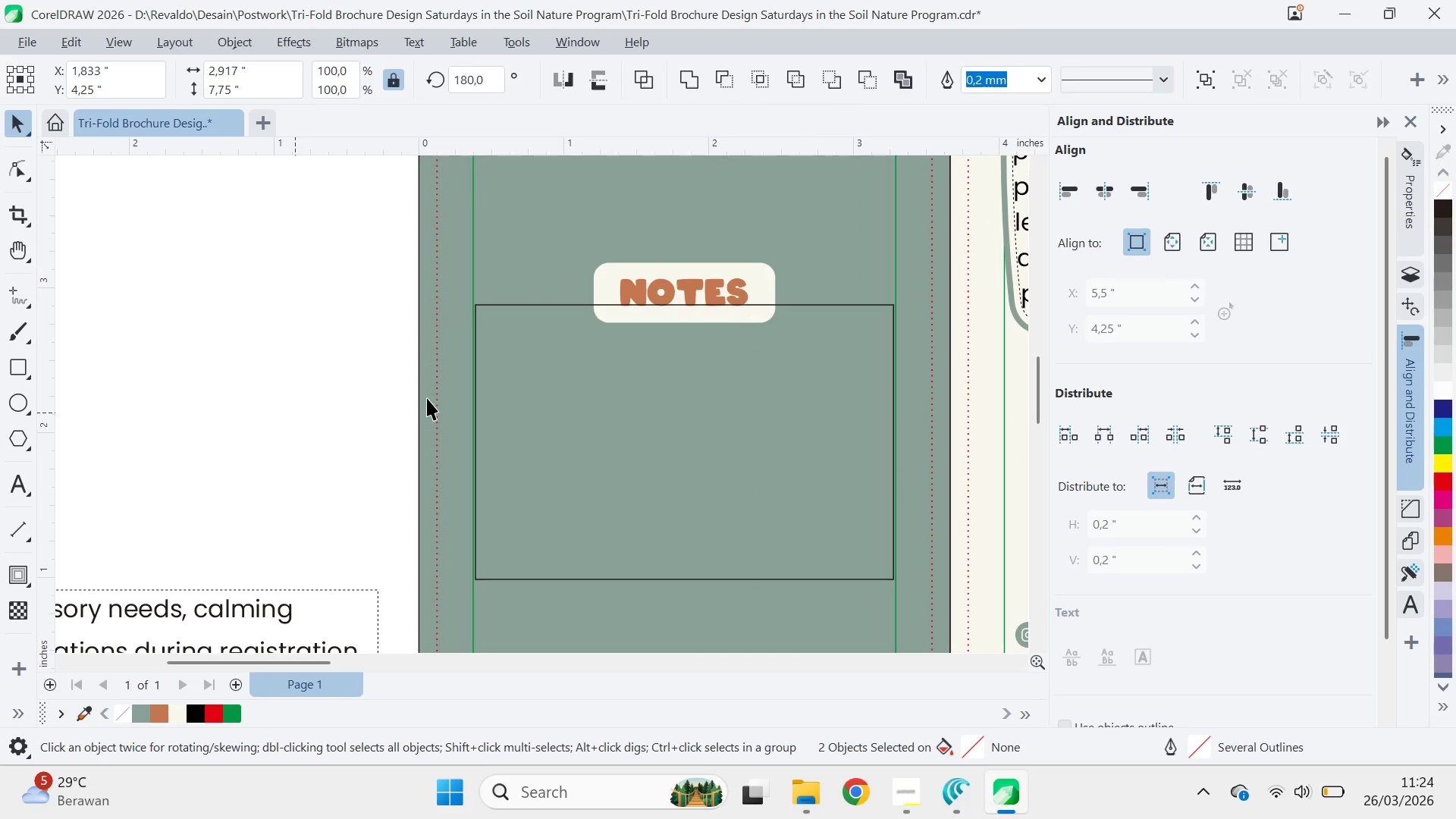 
left_click_drag(start_coordinate=[363, 439], to_coordinate=[557, 415])
 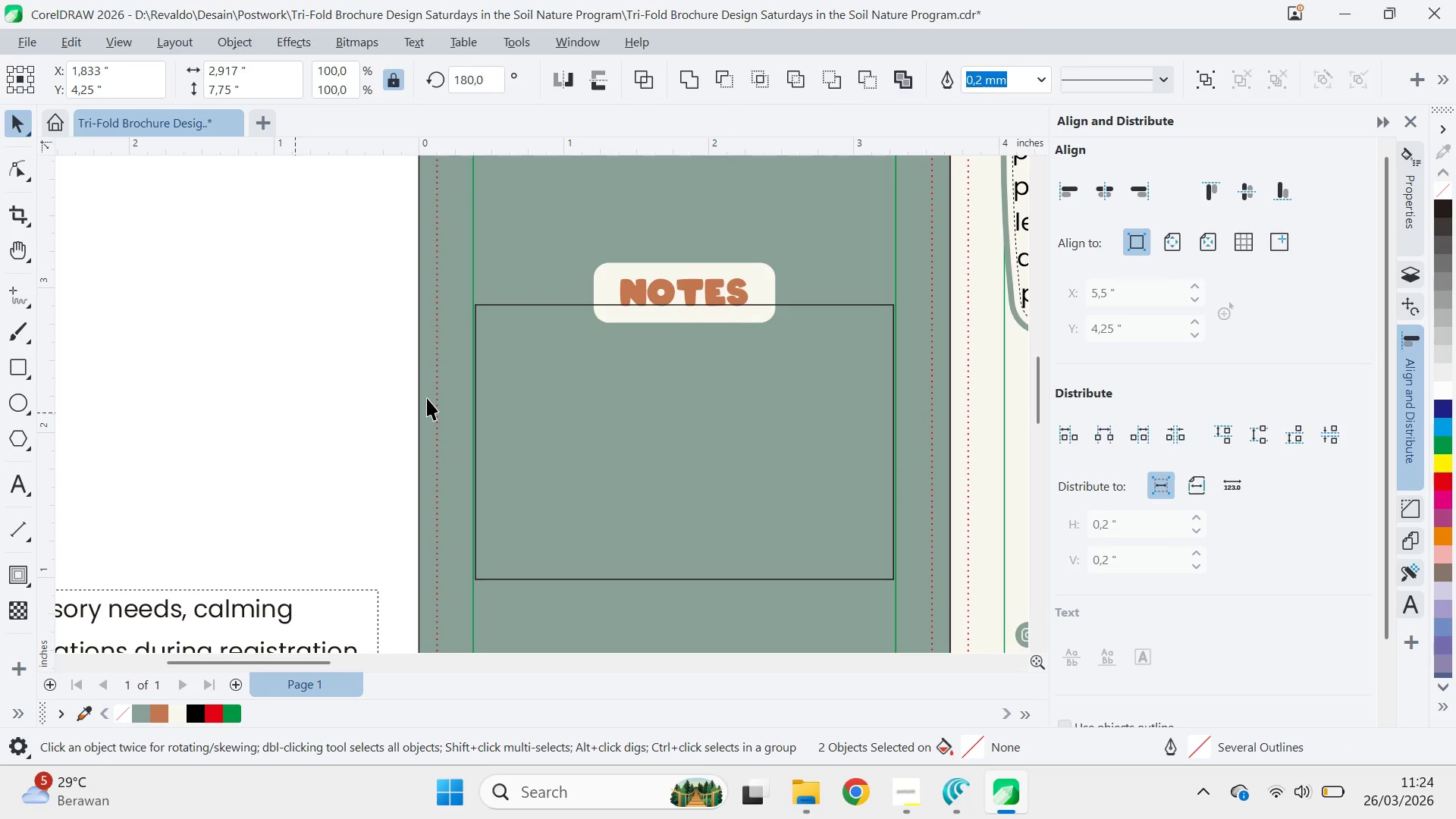 
double_click([539, 391])
 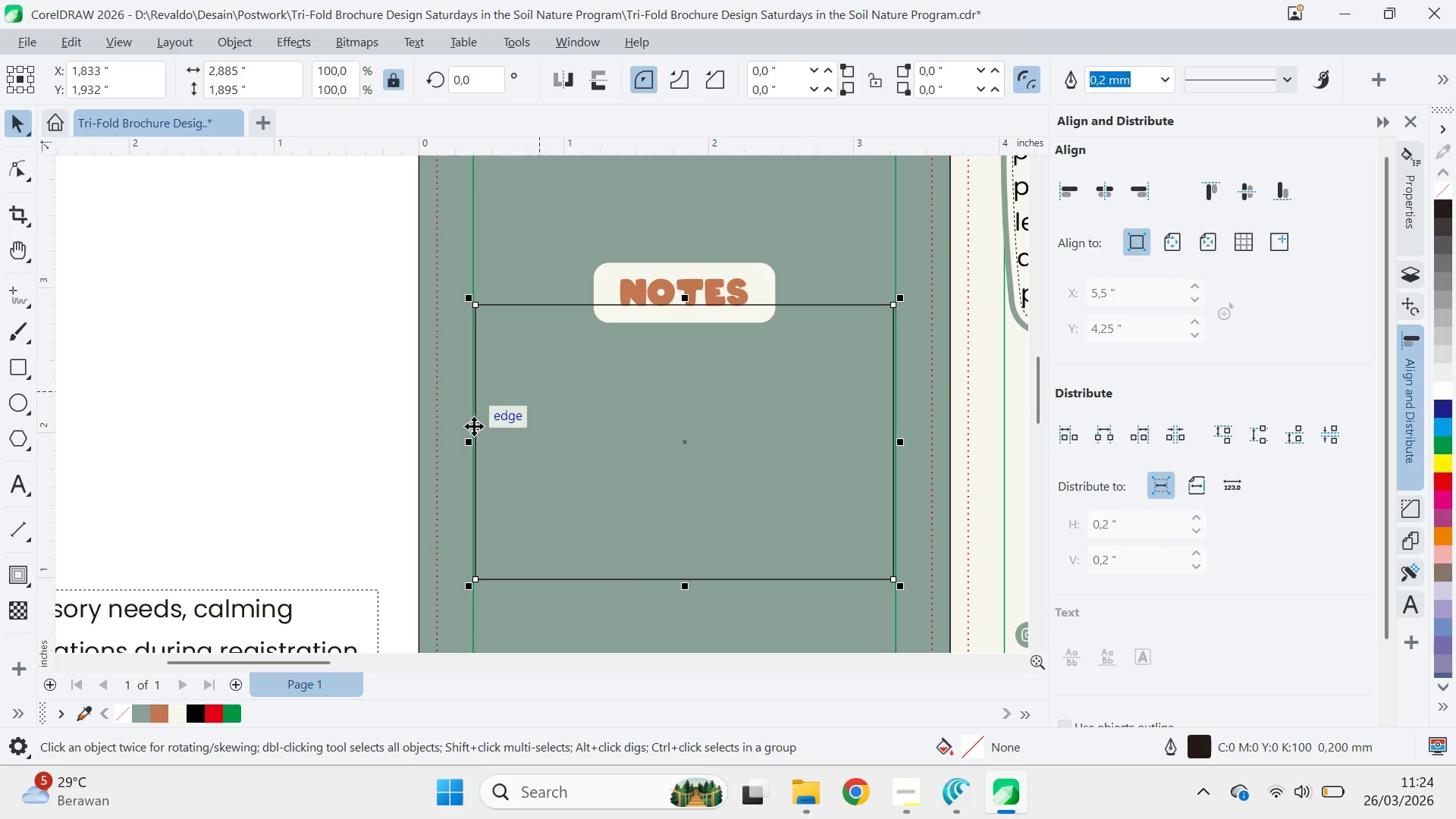 
hold_key(key=ShiftLeft, duration=0.91)
left_click_drag(start_coordinate=[472, 446], to_coordinate=[541, 451])
 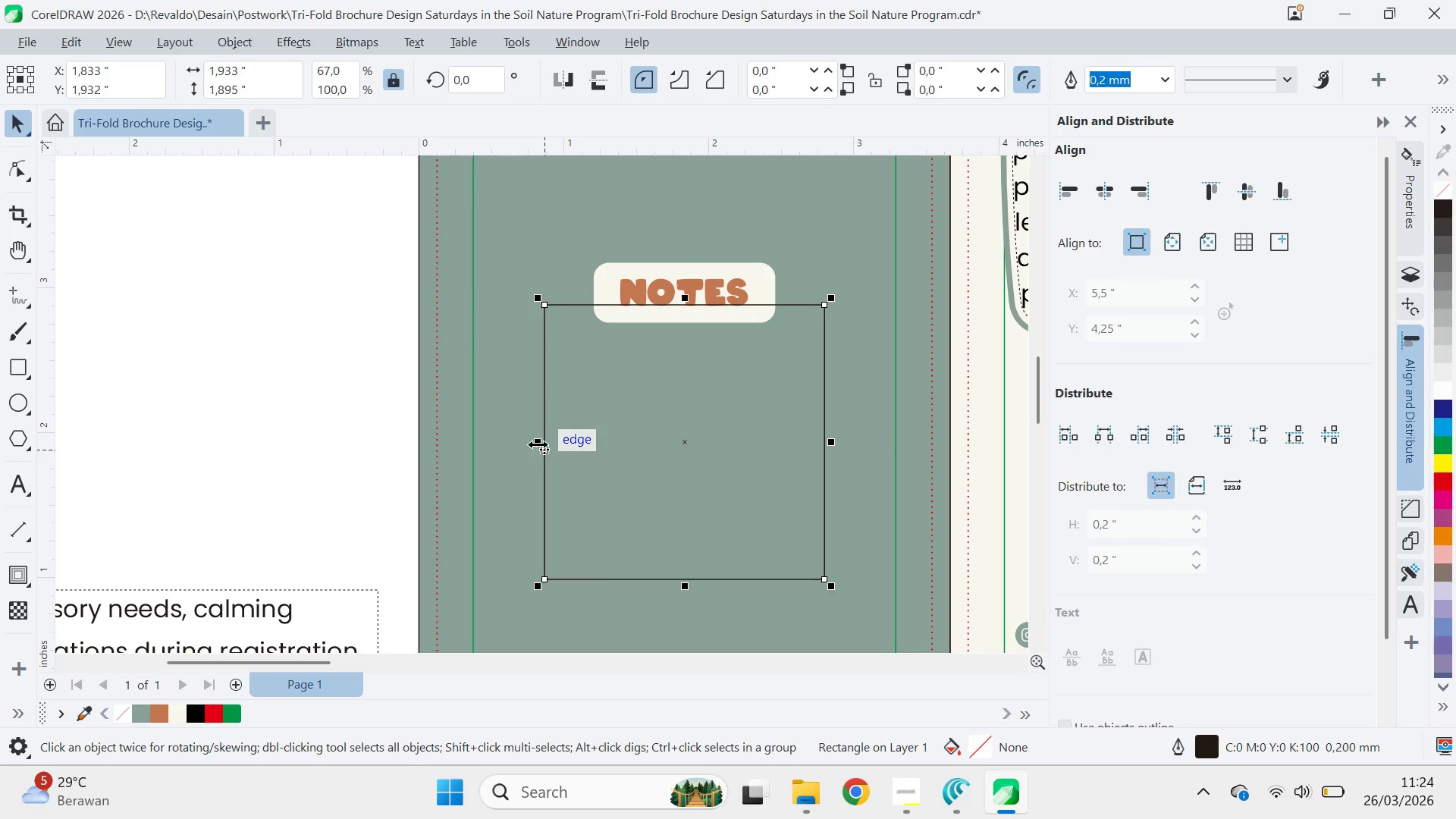 
left_click_drag(start_coordinate=[538, 444], to_coordinate=[468, 438])
 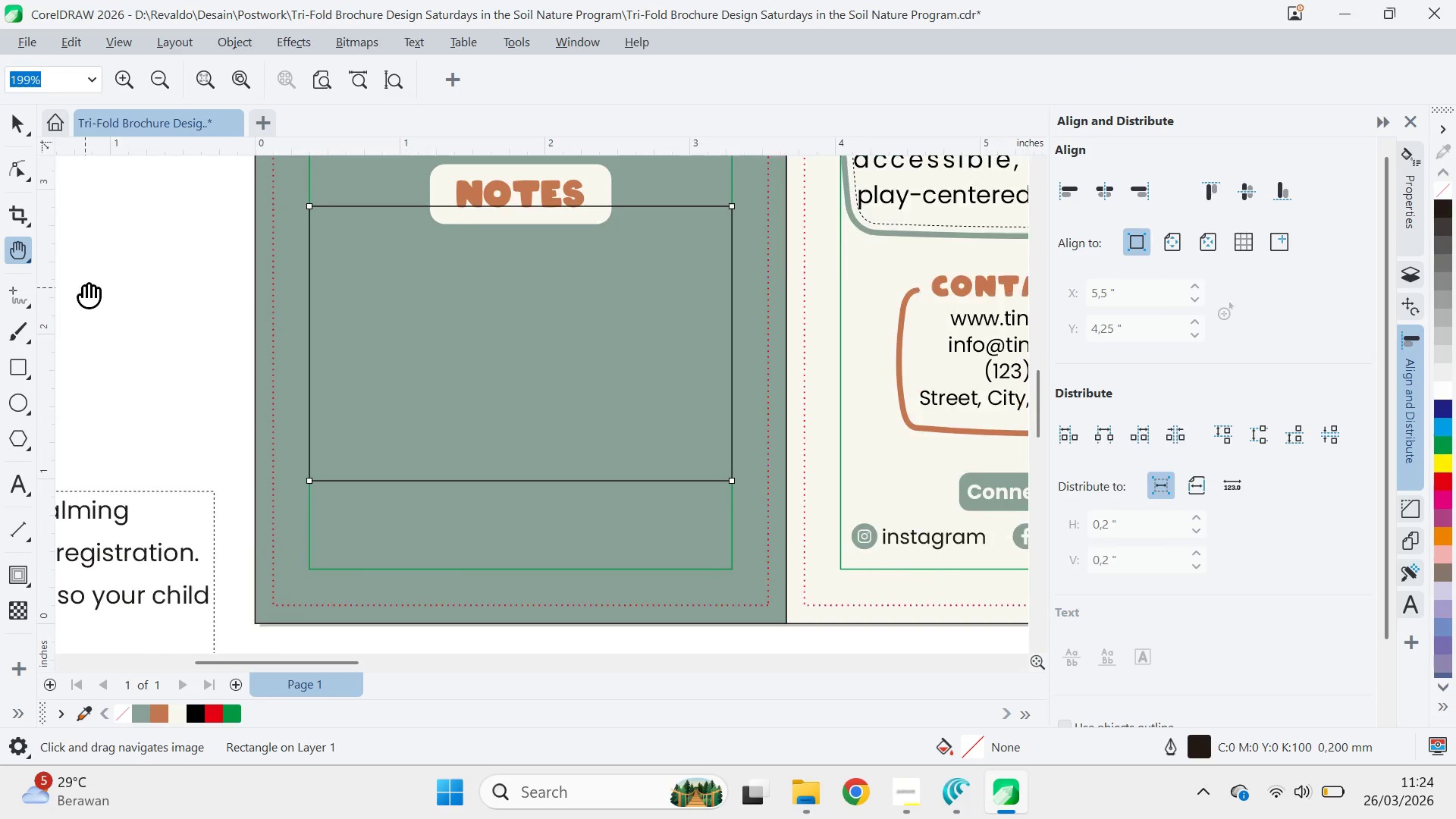 
hold_key(key=ShiftLeft, duration=1.45)
 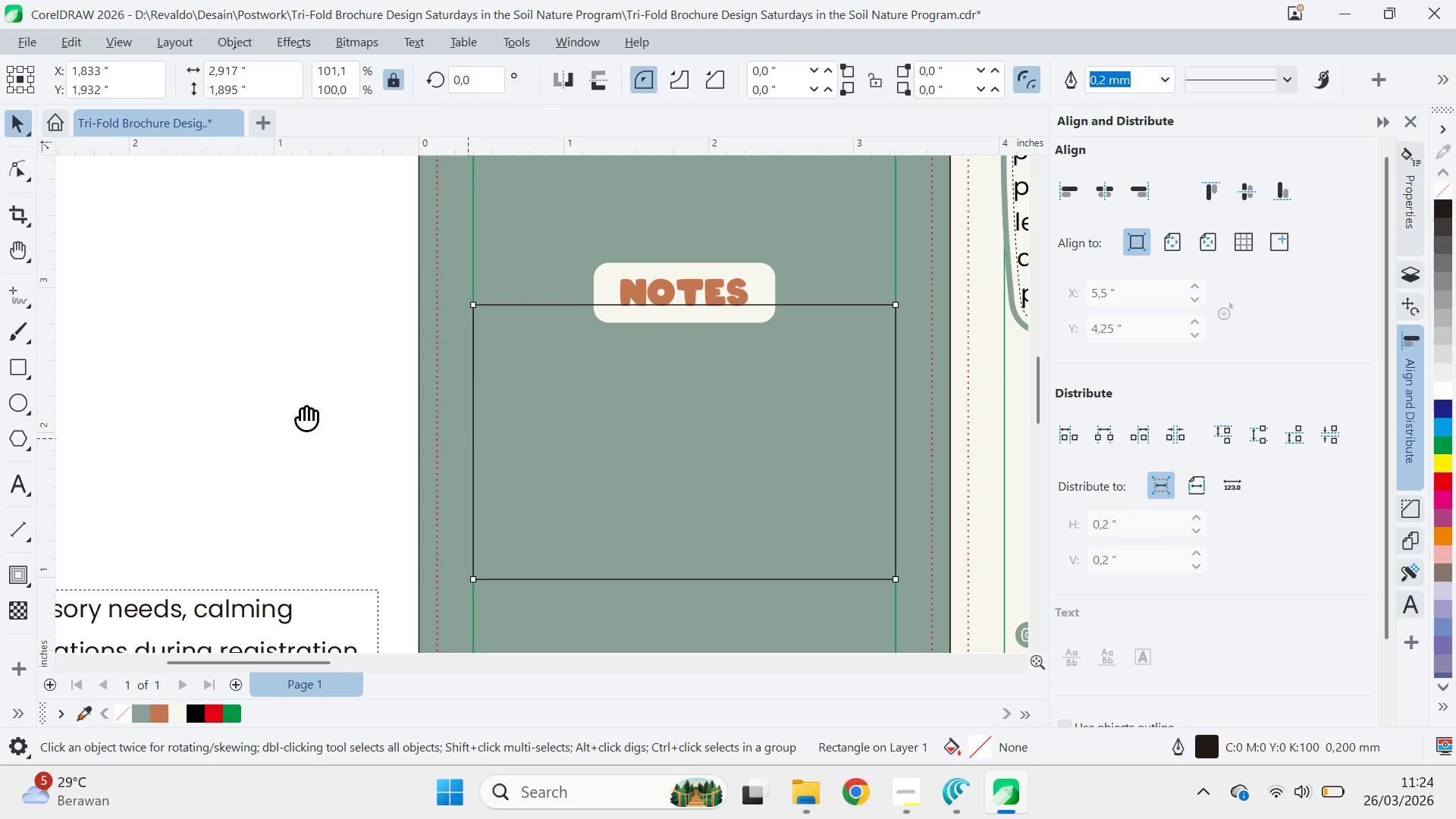 
key(Q)
 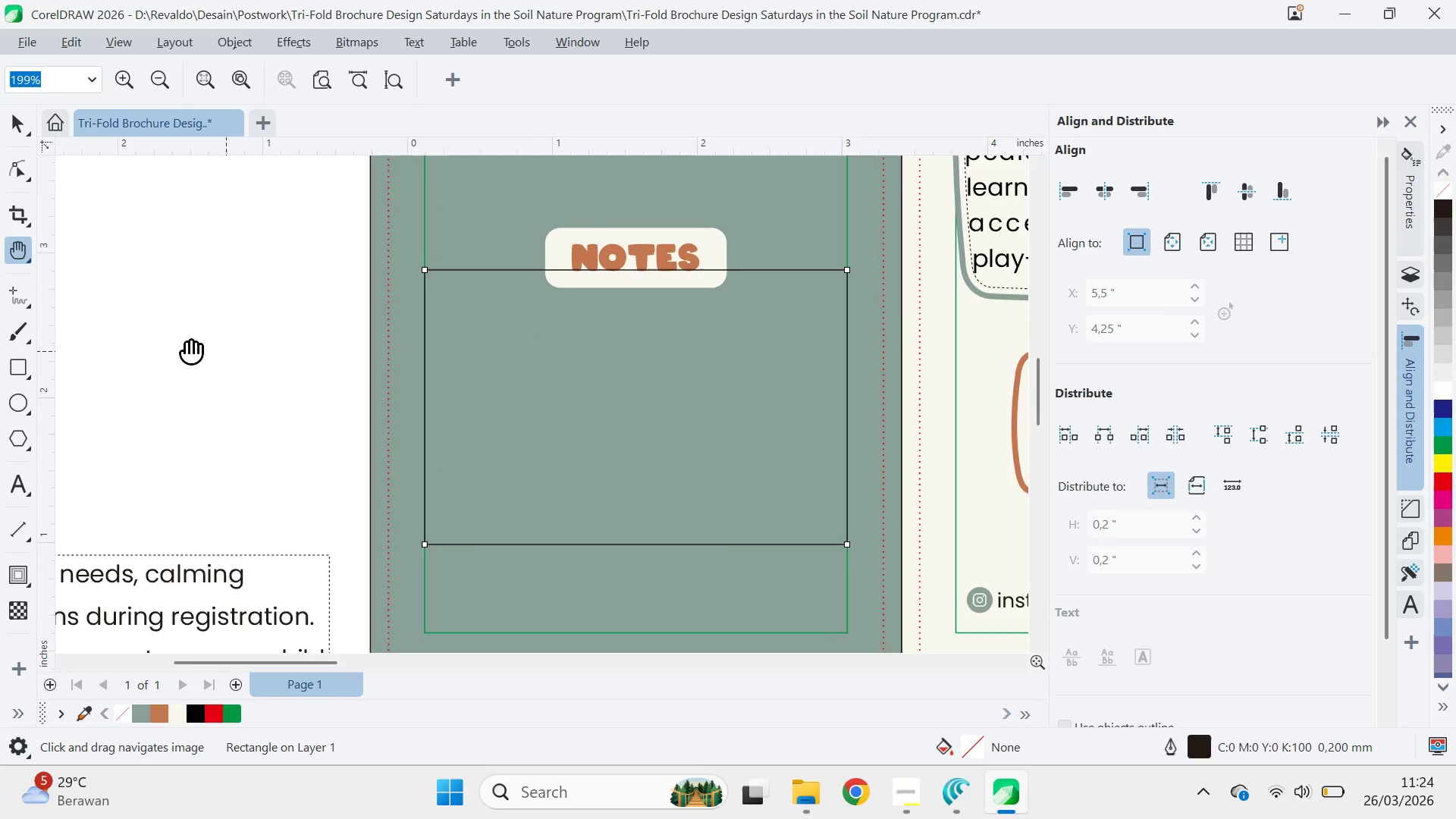 
left_click_drag(start_coordinate=[248, 386], to_coordinate=[83, 287])
 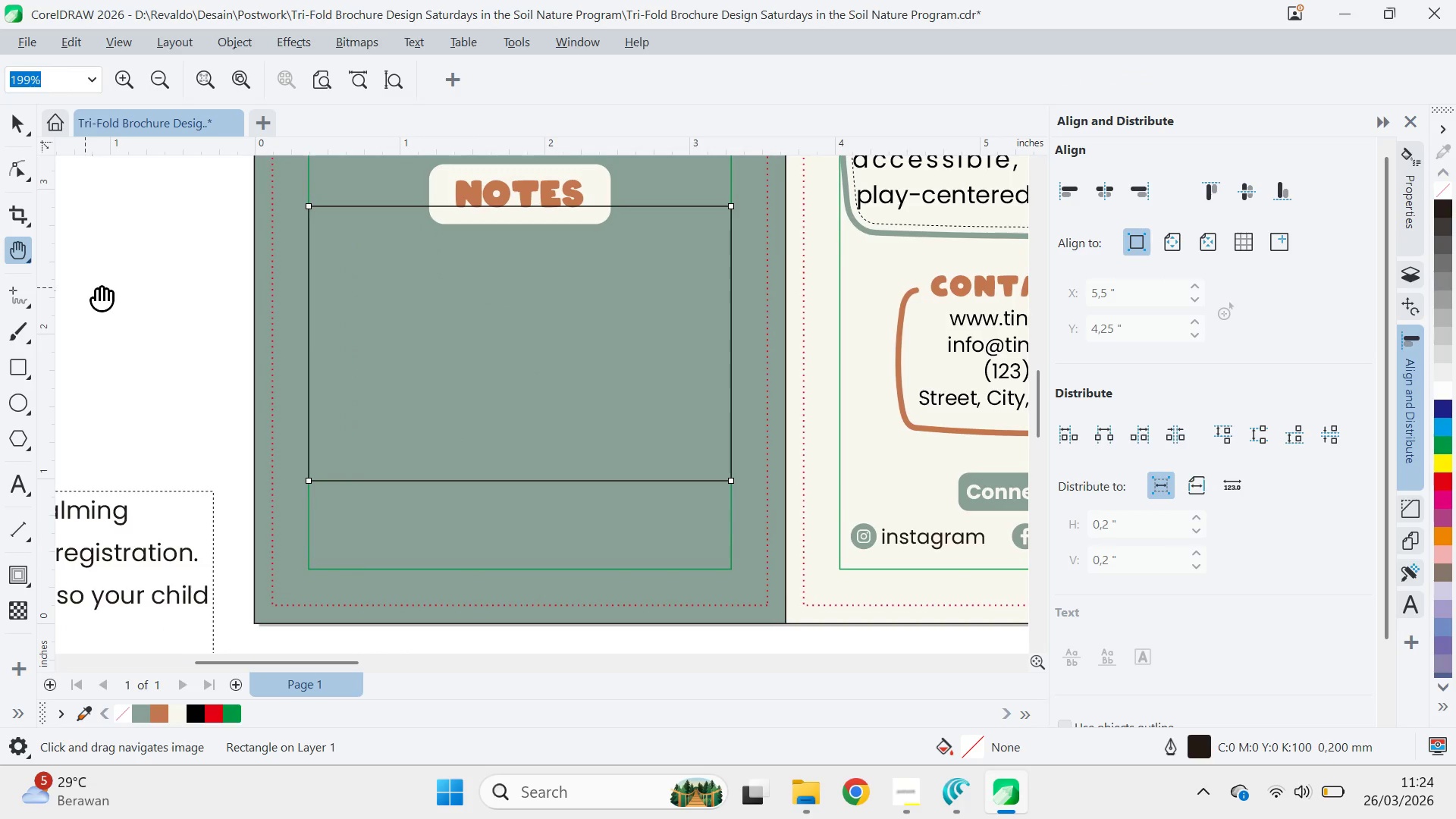 
key(V)
 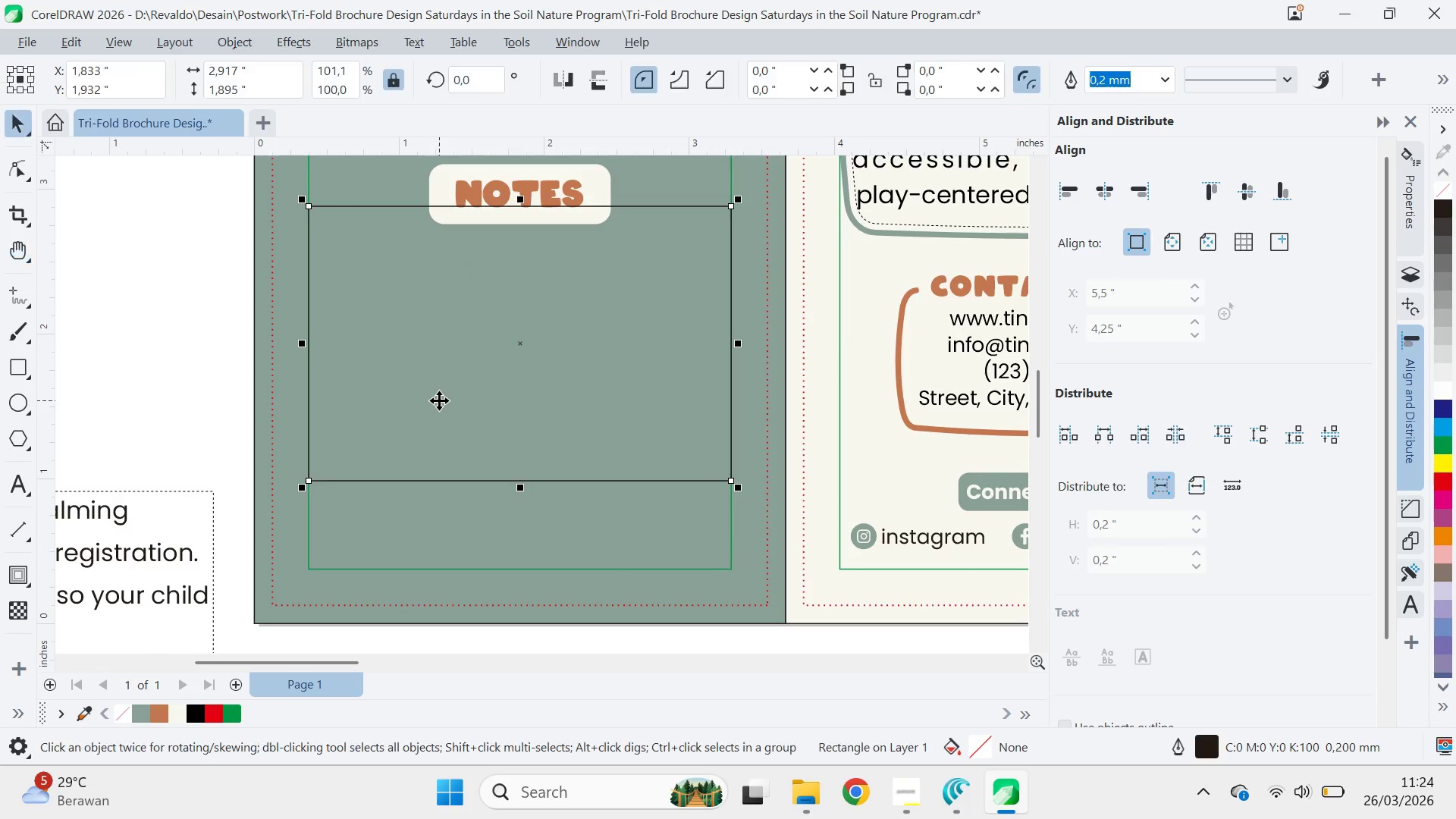 
left_click([439, 400])
 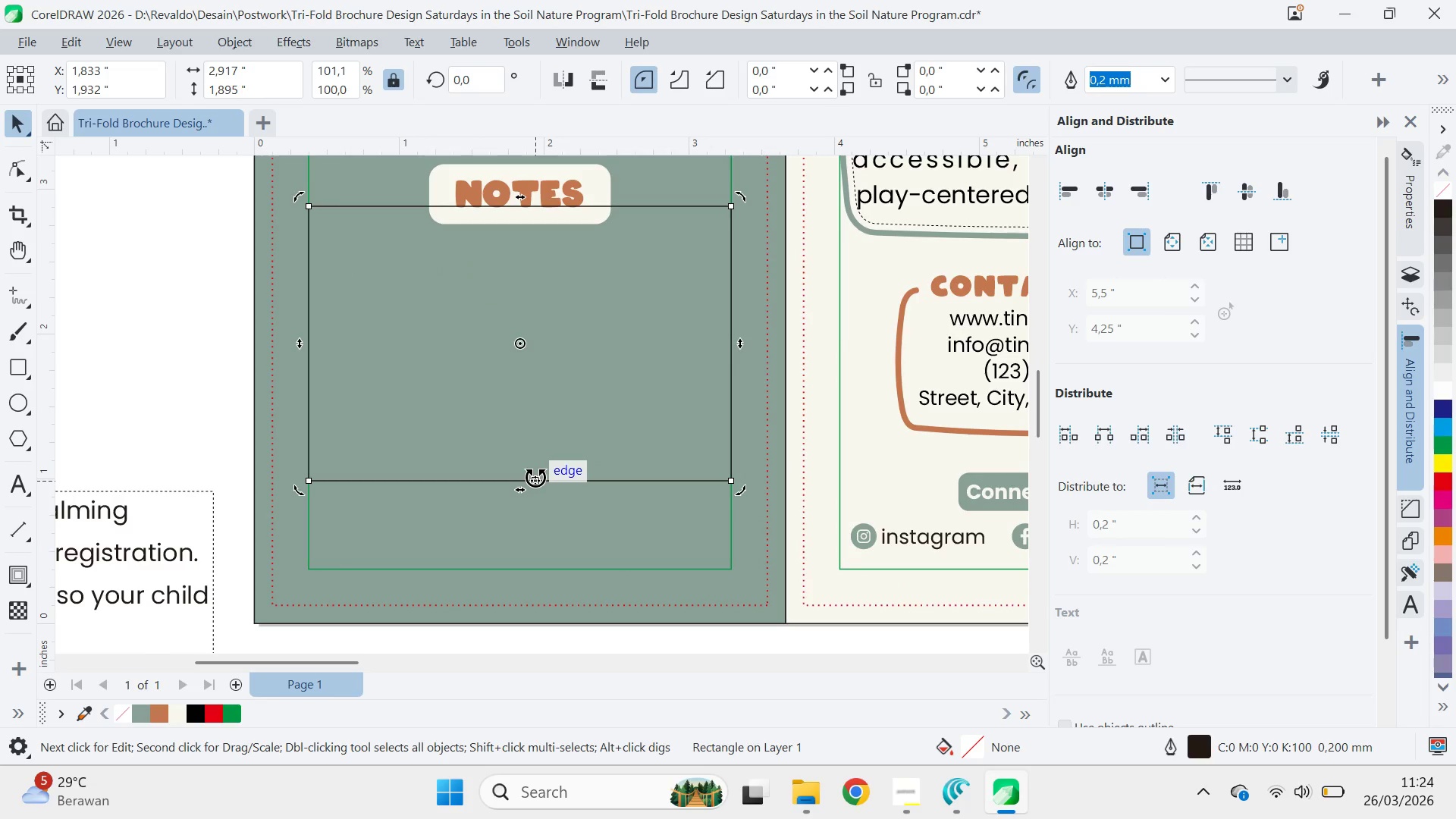 
left_click([535, 479])
 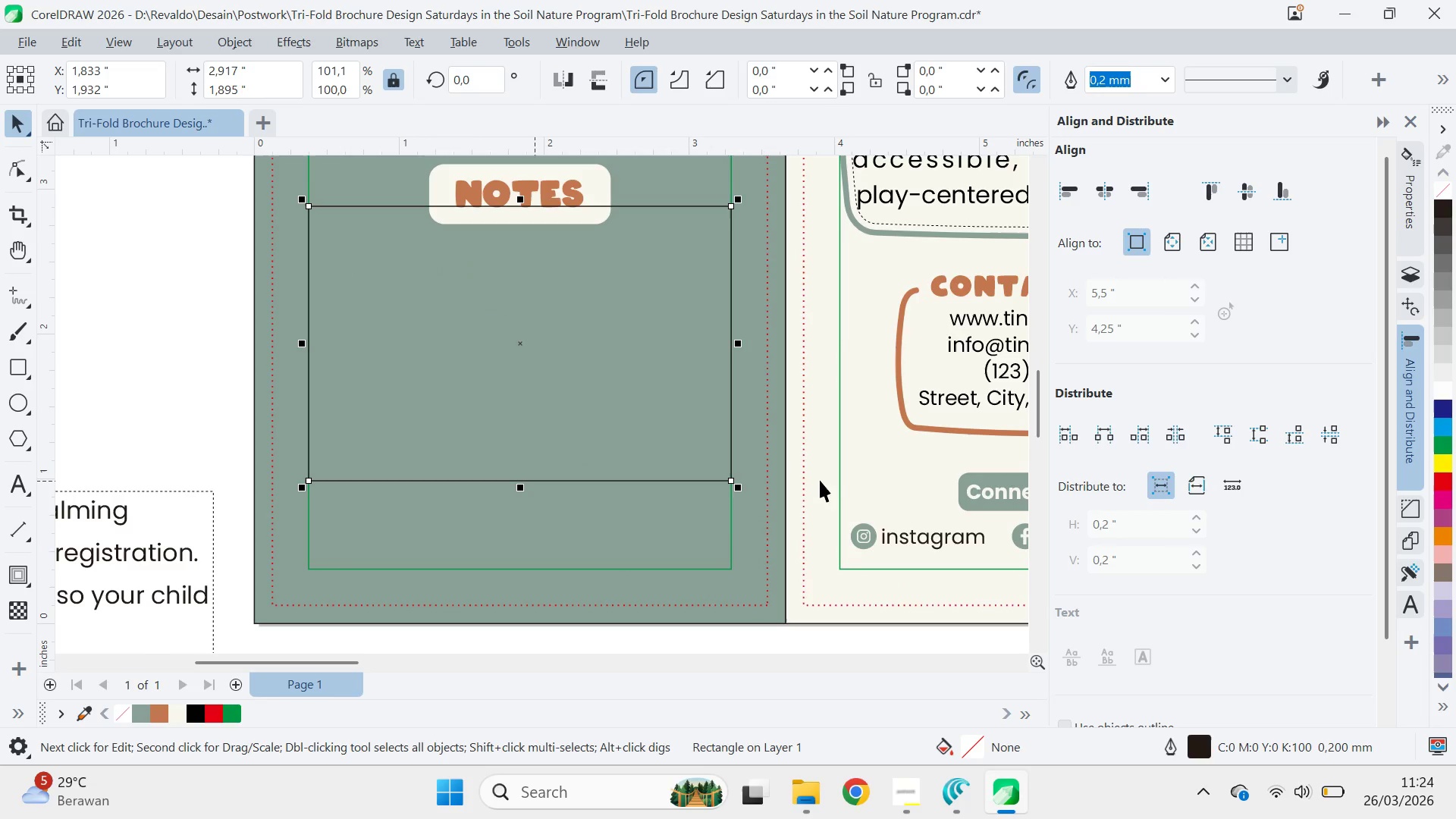 
hold_key(key=ShiftLeft, duration=1.19)
left_click([921, 545])
 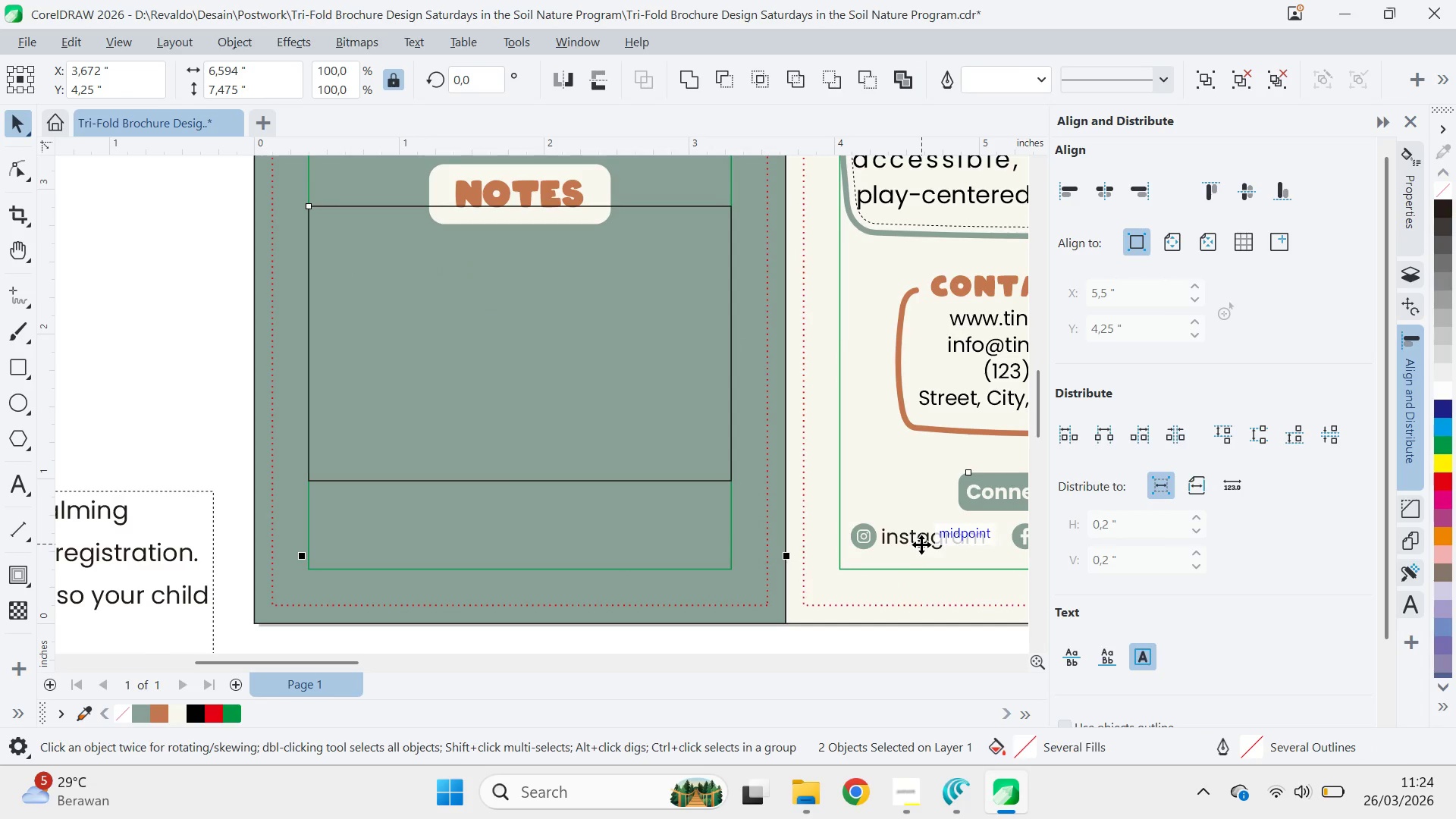 
key(B)
 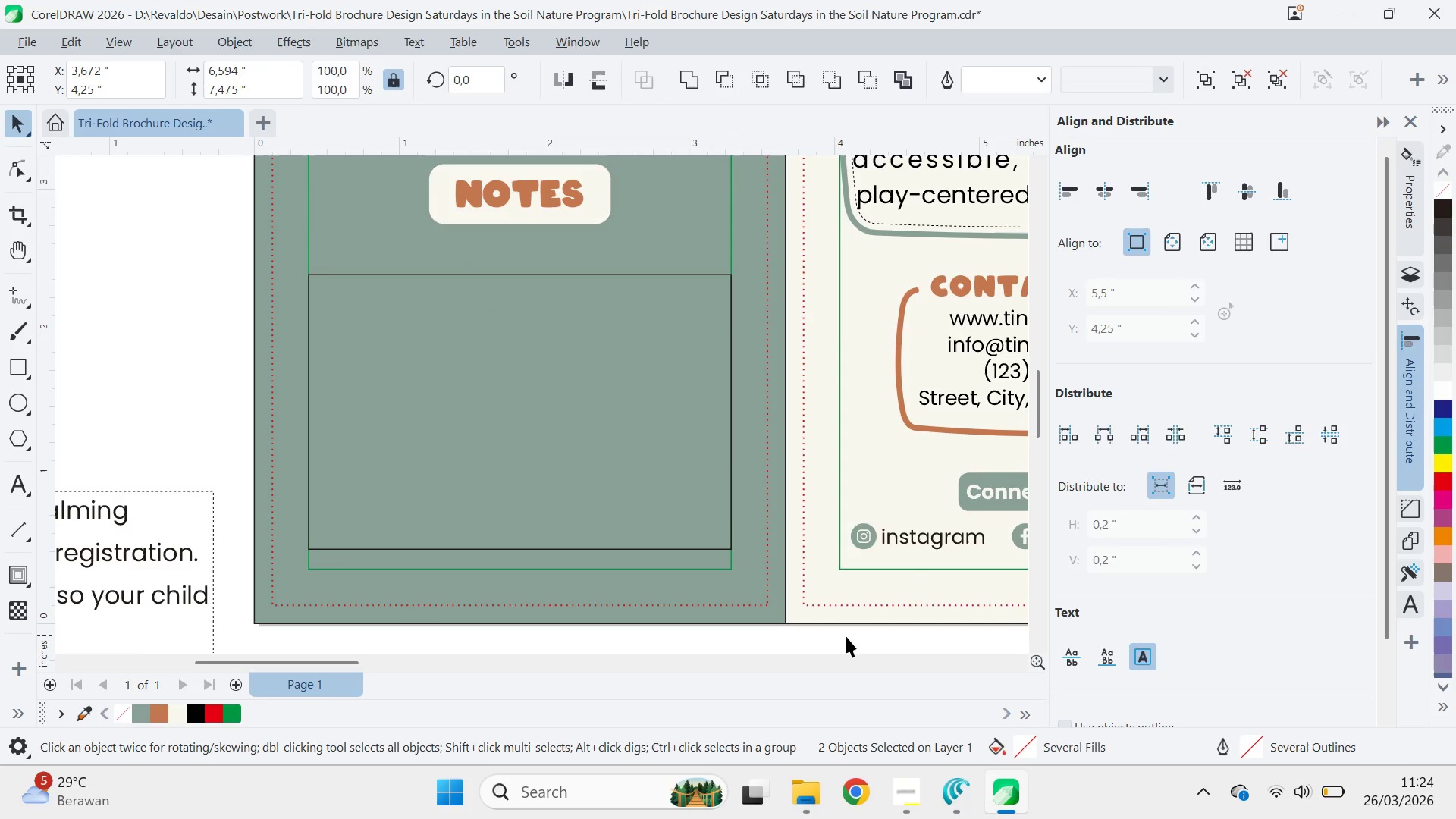 
left_click([595, 397])
 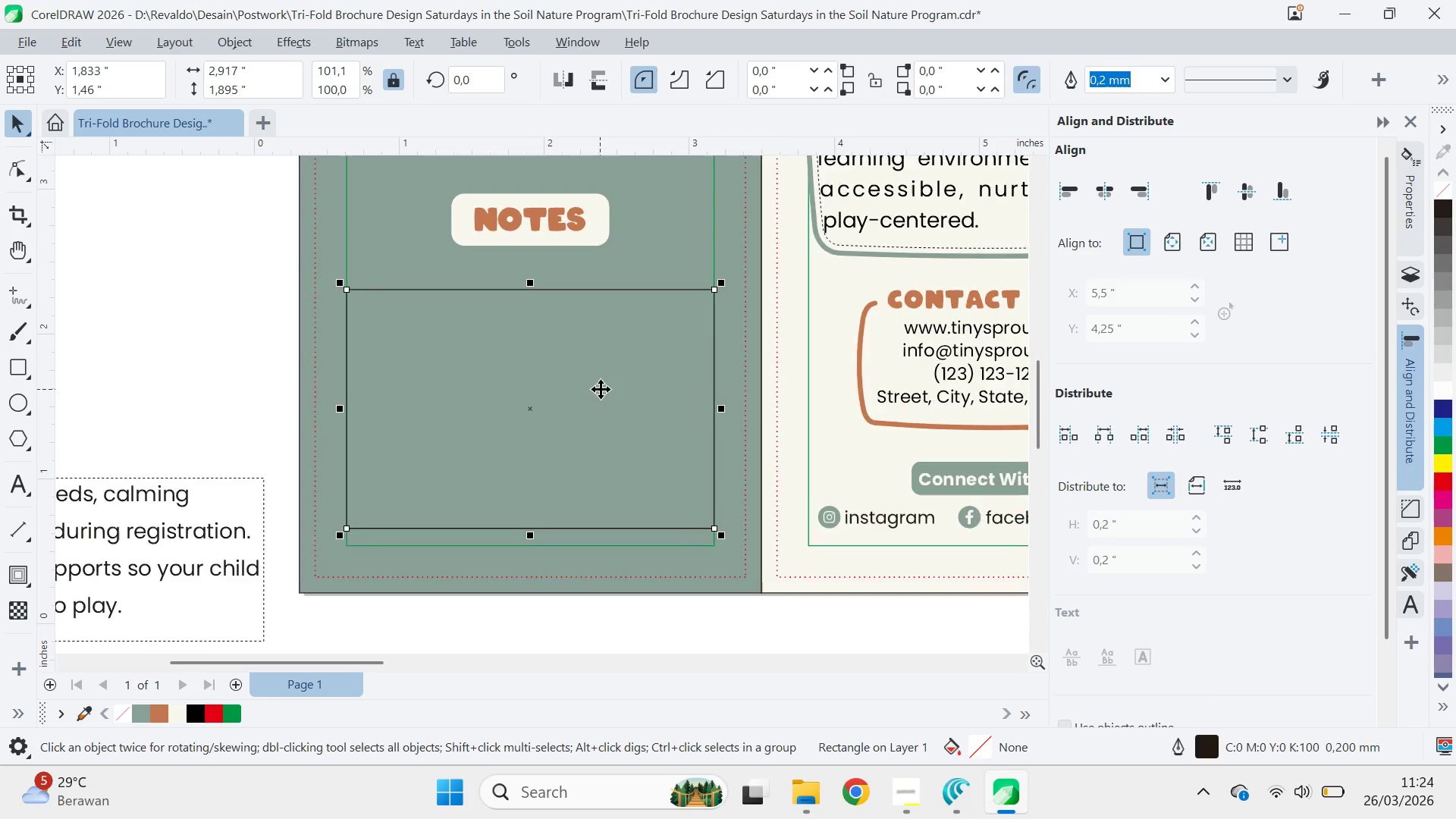 
scroll: coordinate [602, 389], scroll_direction: down, amount: 6.0
 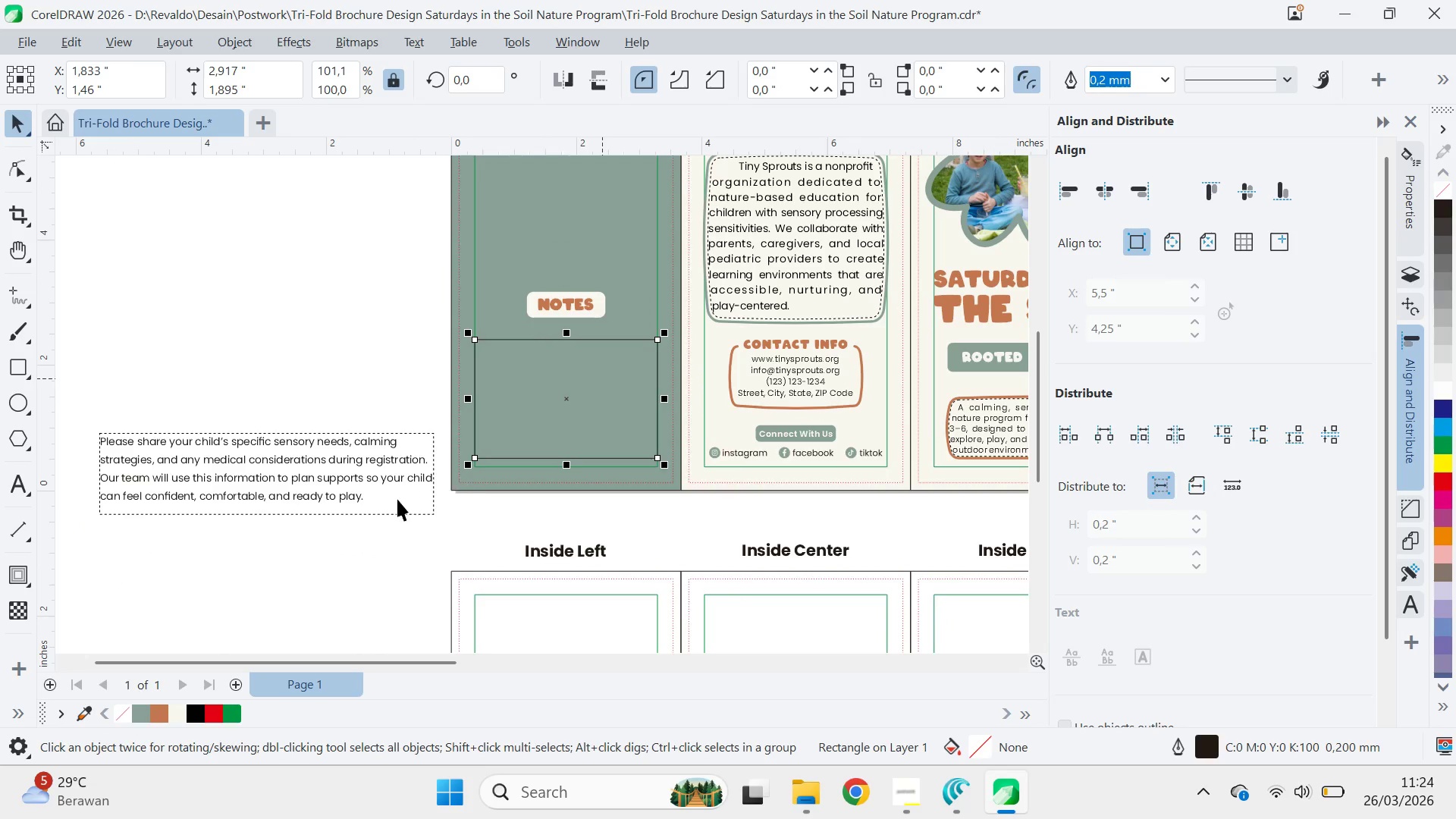 
left_click_drag(start_coordinate=[376, 497], to_coordinate=[380, 497])
 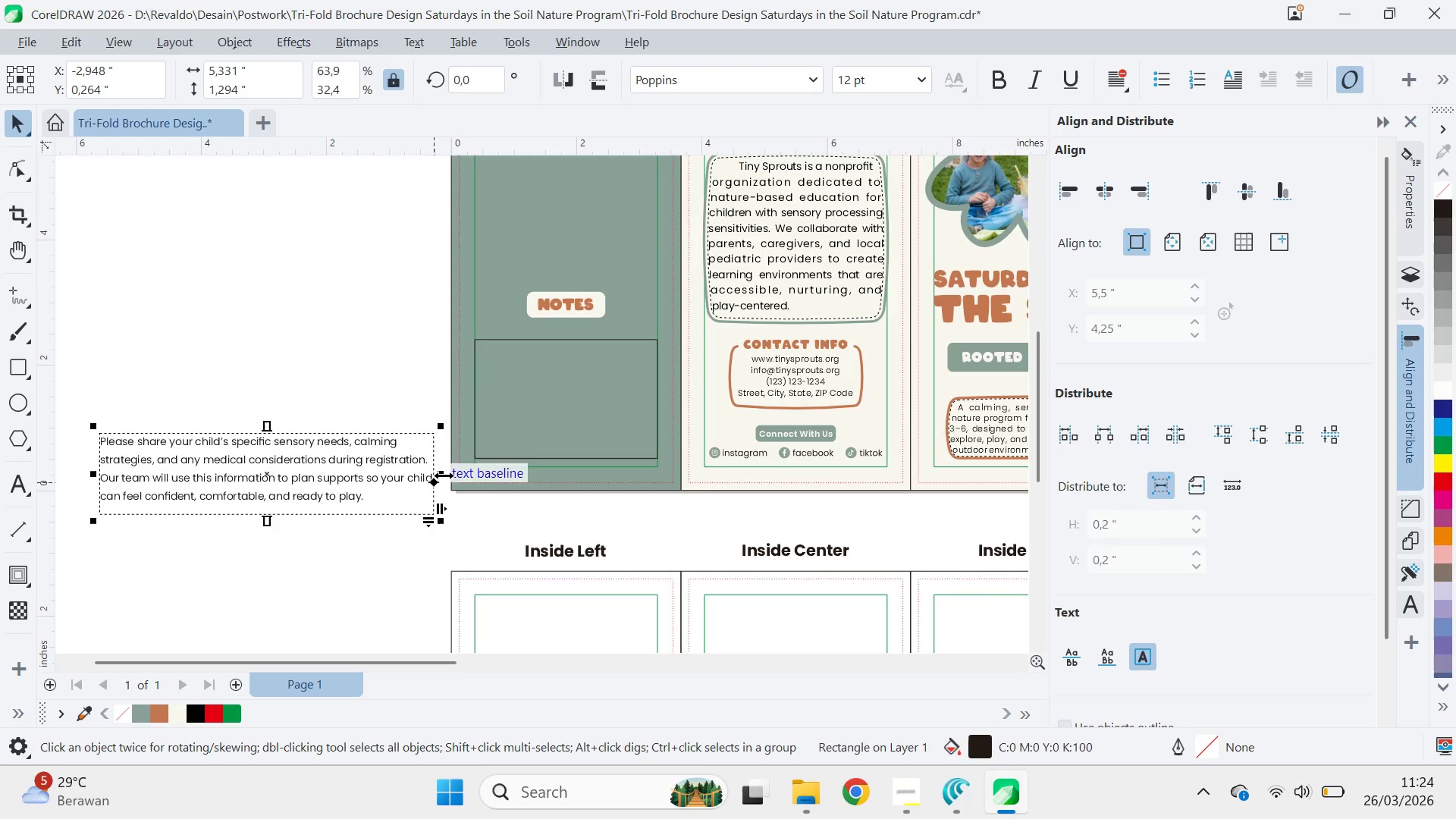 
left_click_drag(start_coordinate=[444, 475], to_coordinate=[350, 504])
 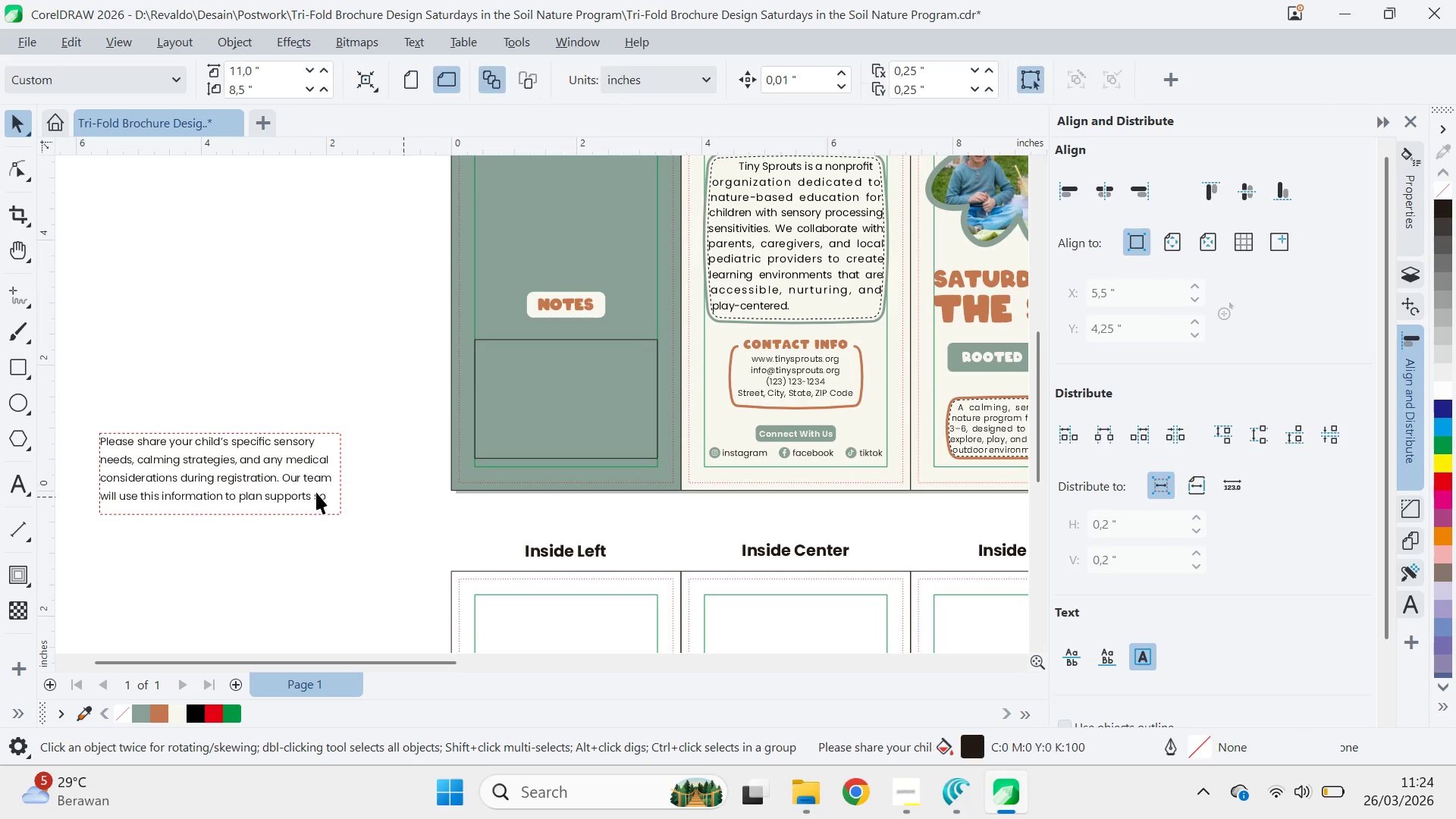 
double_click([300, 488])
 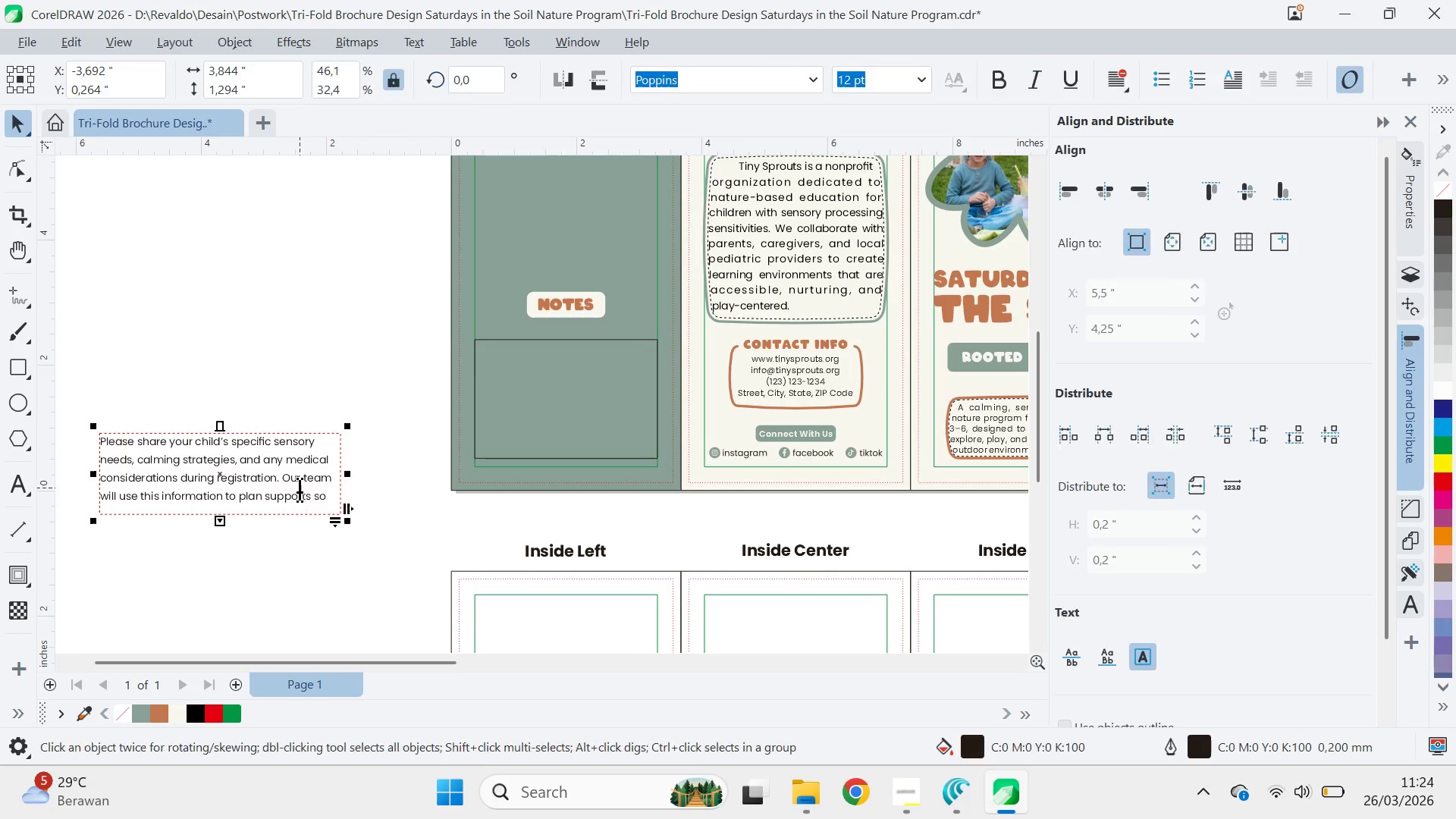 
triple_click([300, 488])
 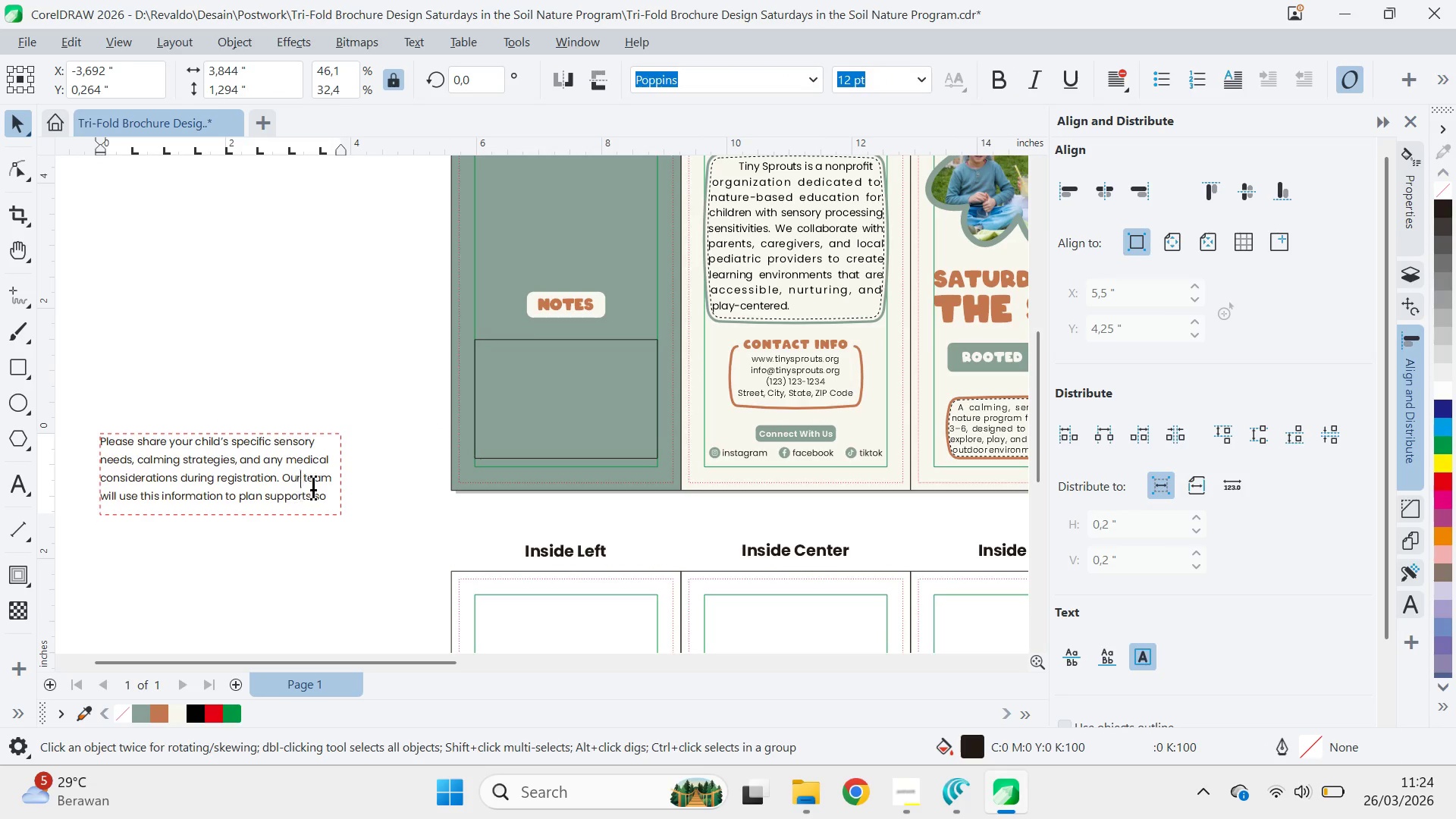 
key(Control+A)
 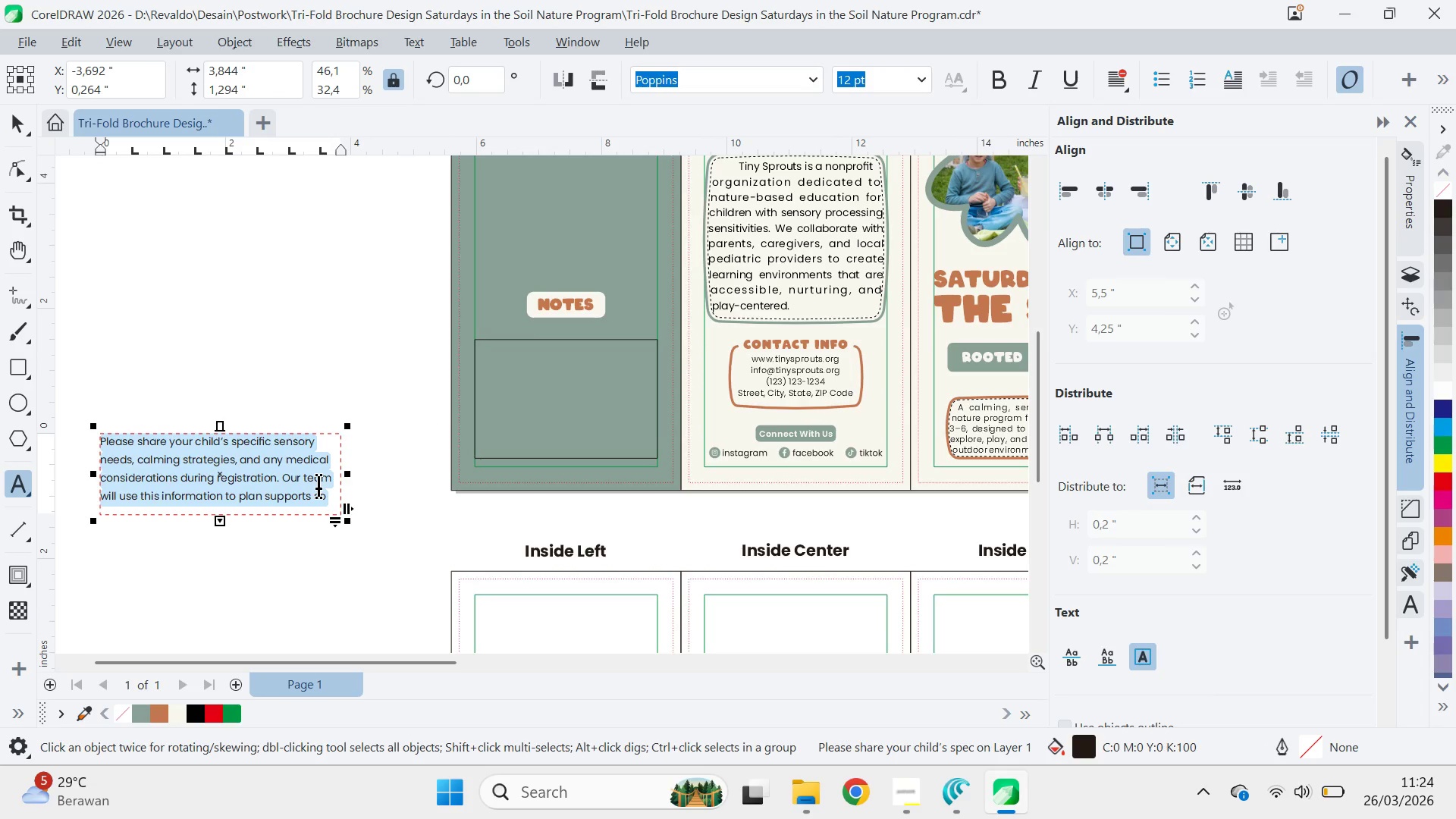 
key(Control+X)
 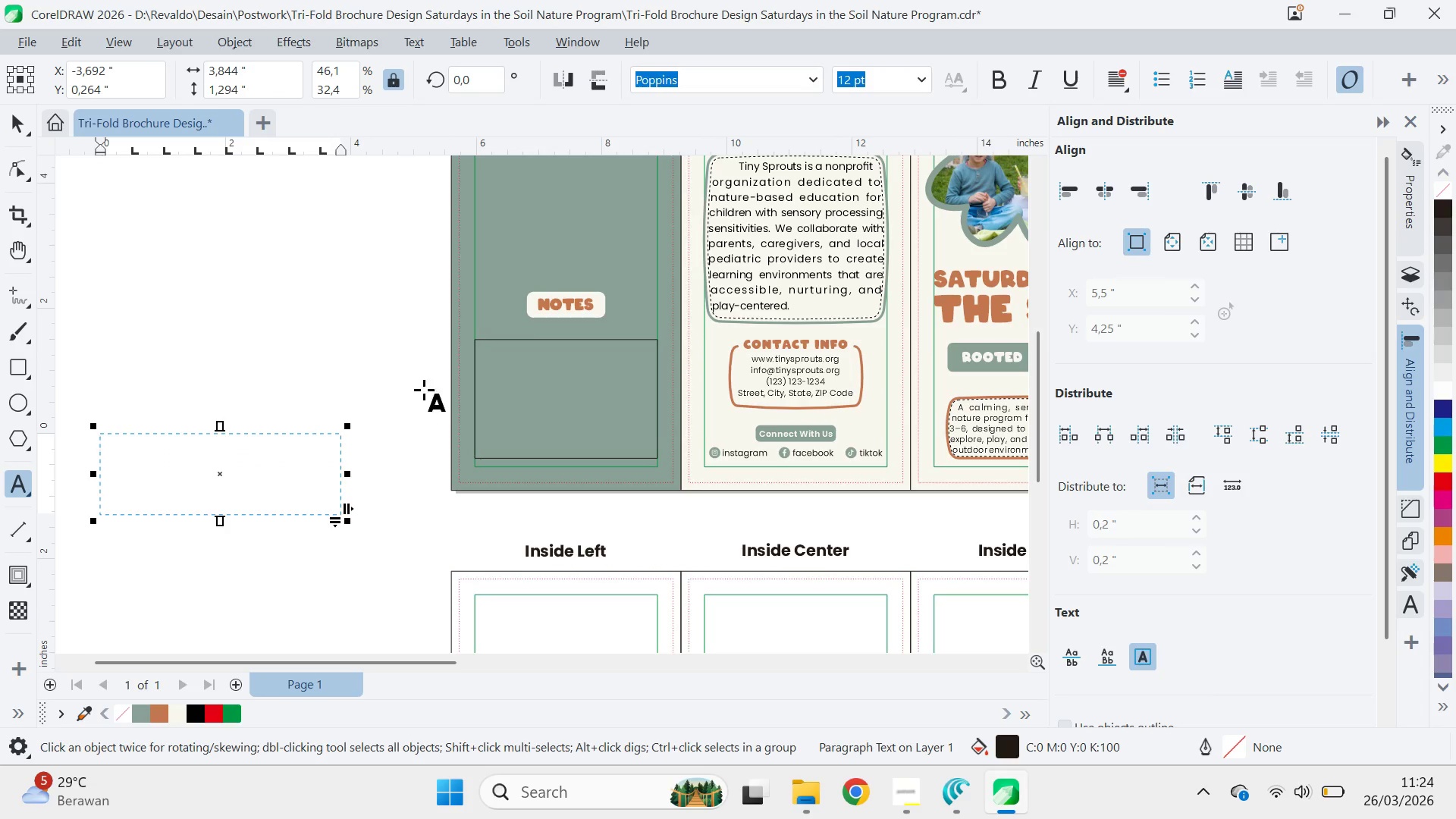 
left_click([552, 378])
 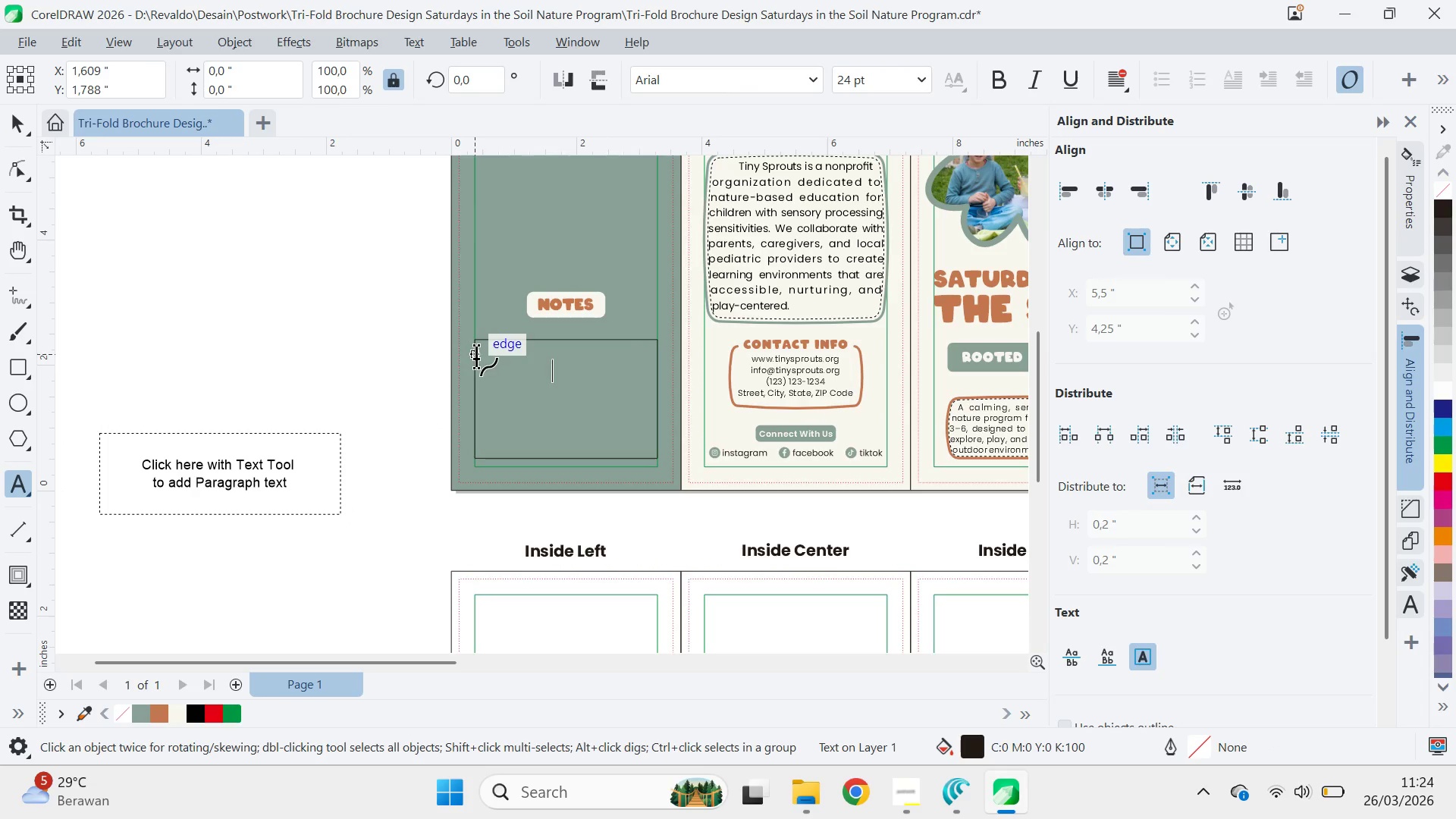 
left_click([479, 354])
 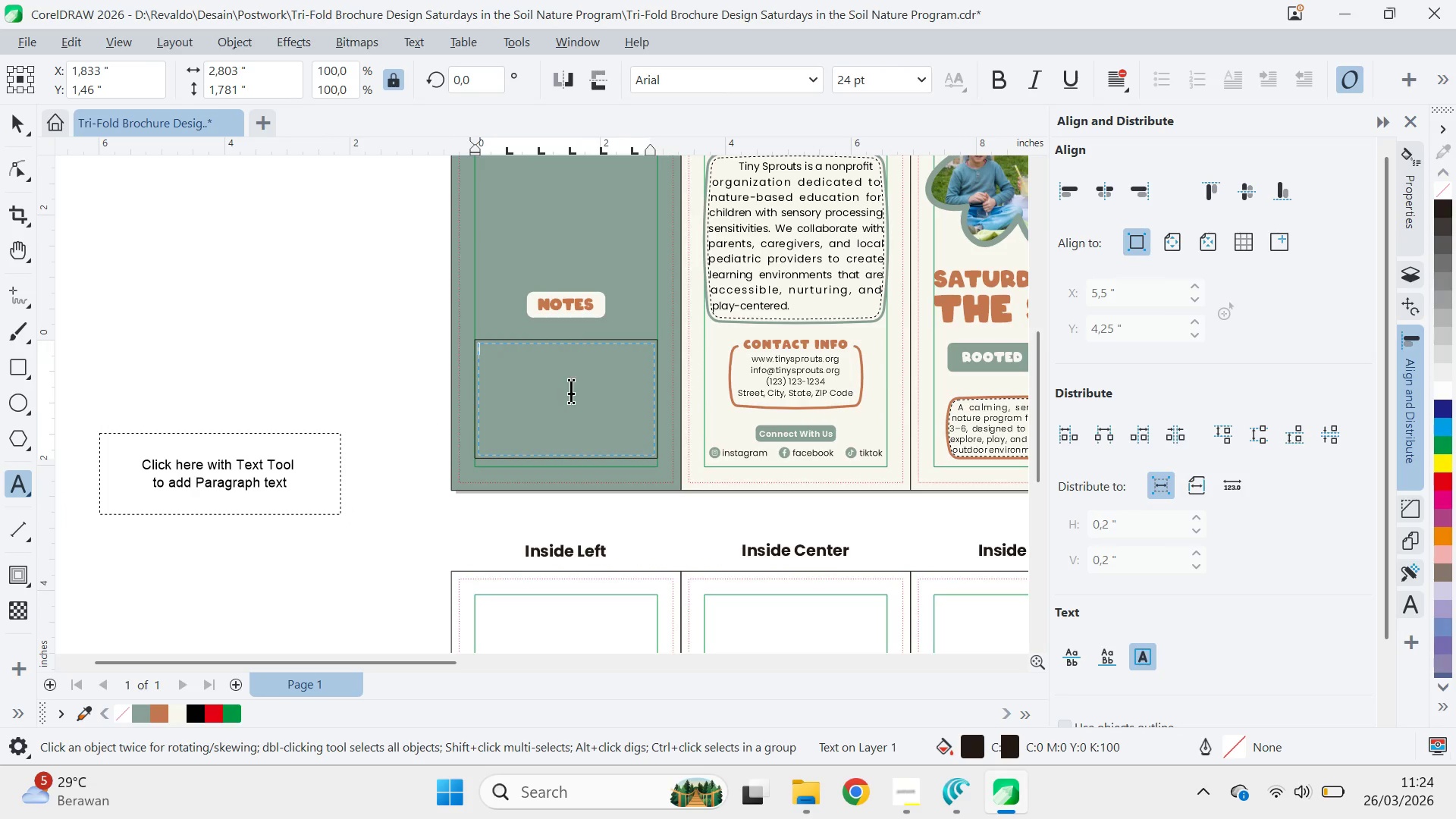 
key(Control+ControlLeft)
 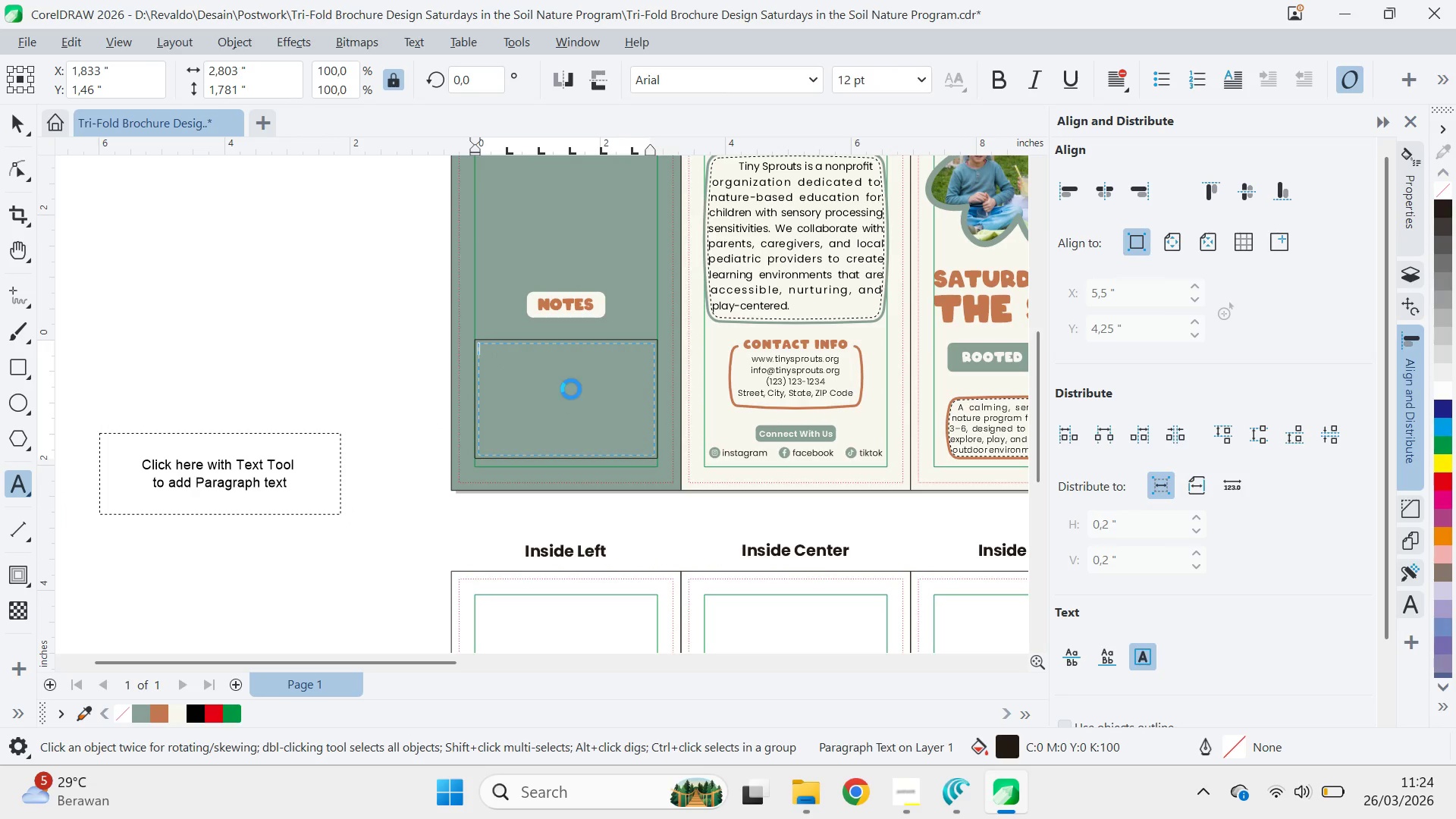 
key(Control+V)
 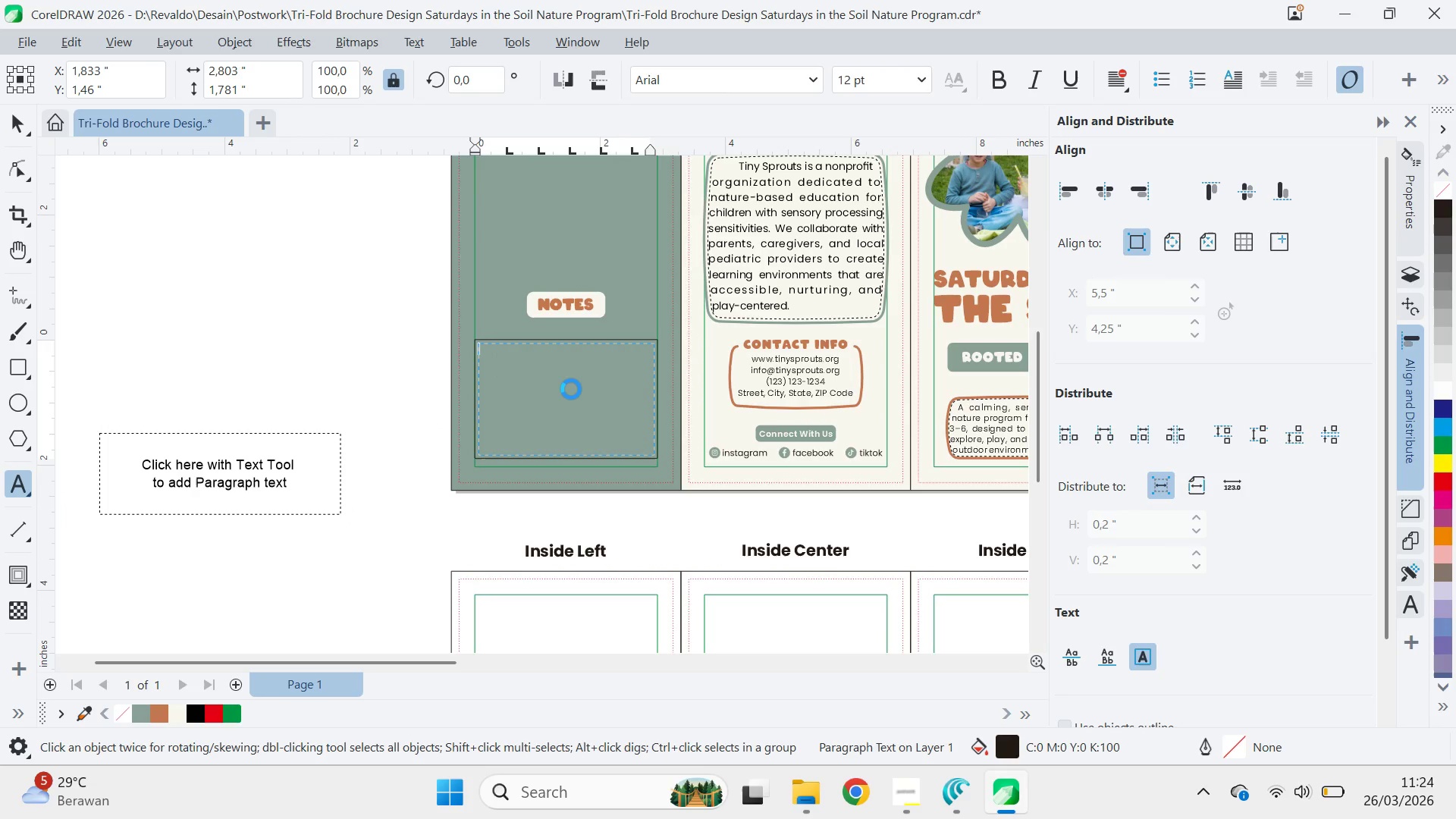 
mouse_move([544, 403])
 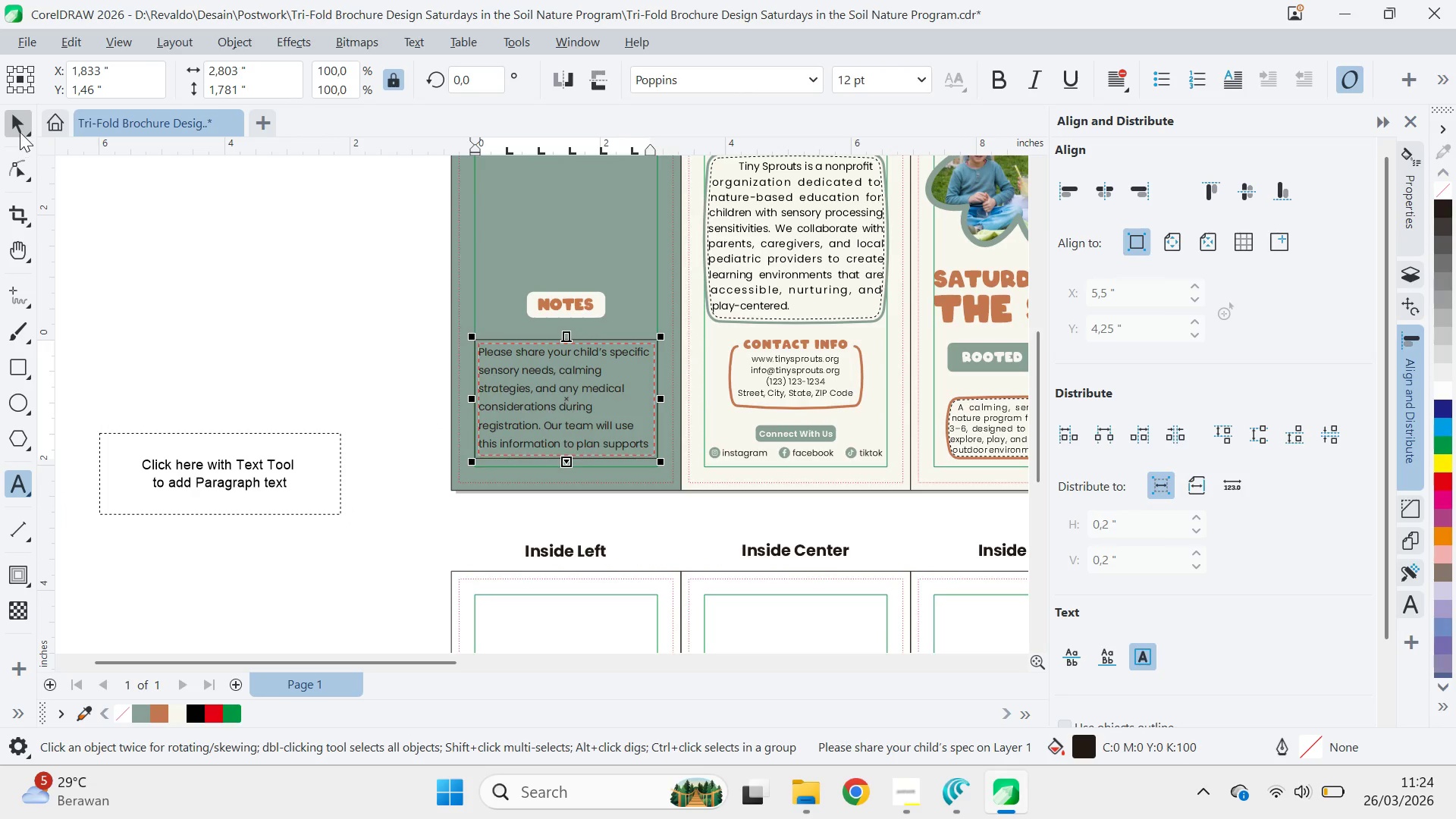 
left_click([20, 132])
 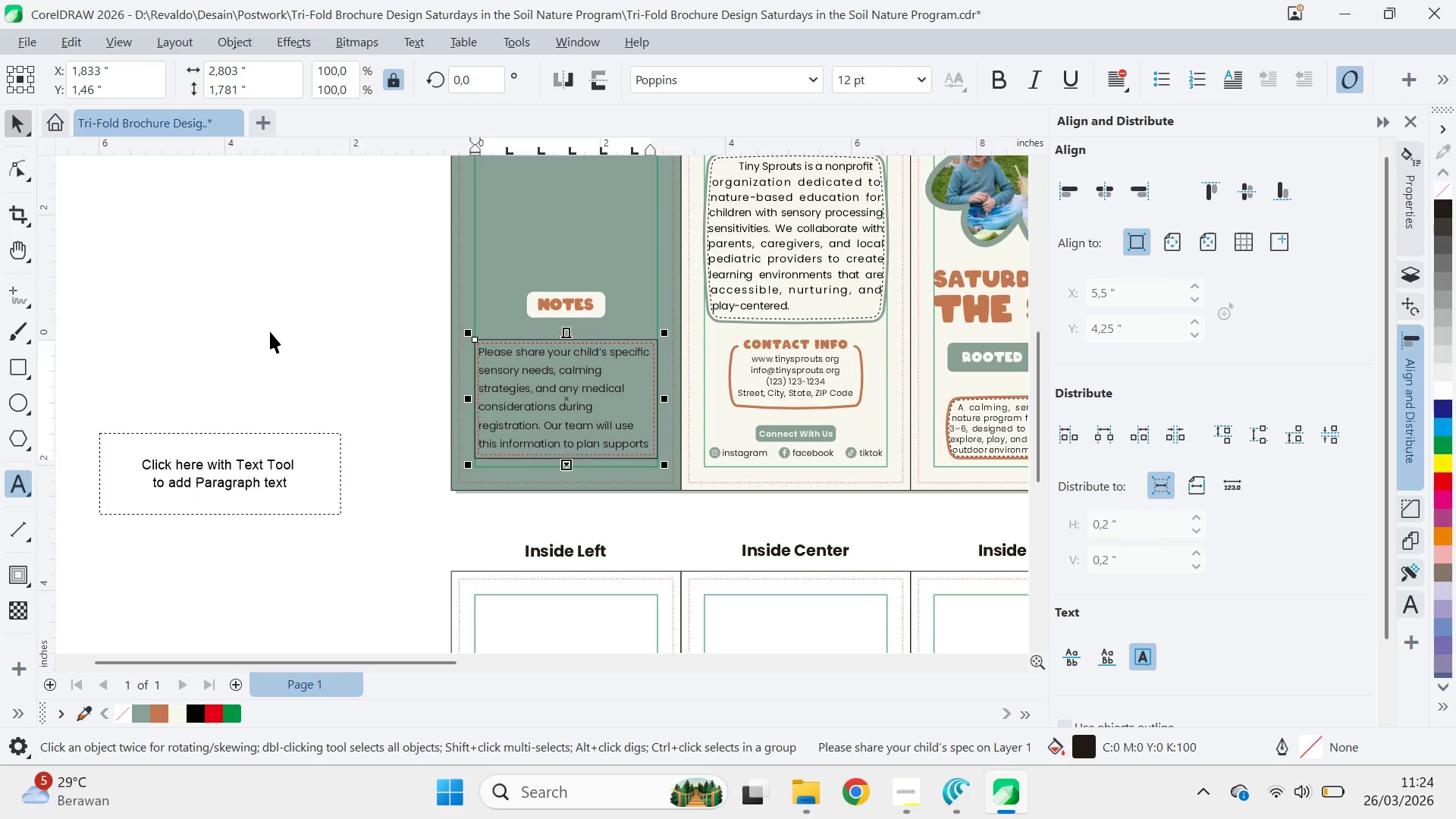 
left_click_drag(start_coordinate=[270, 331], to_coordinate=[270, 335])
 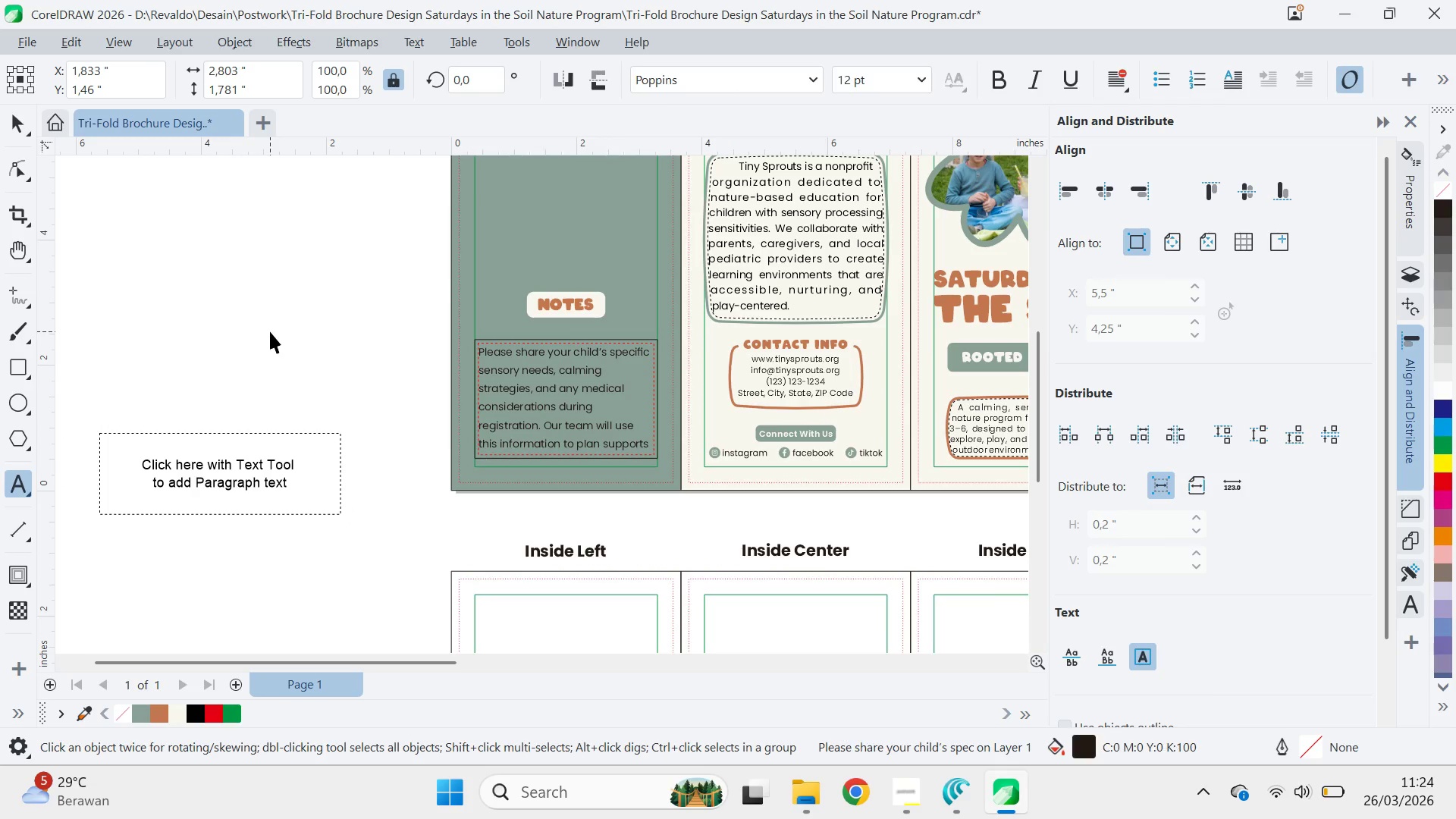 
triple_click([265, 468])
 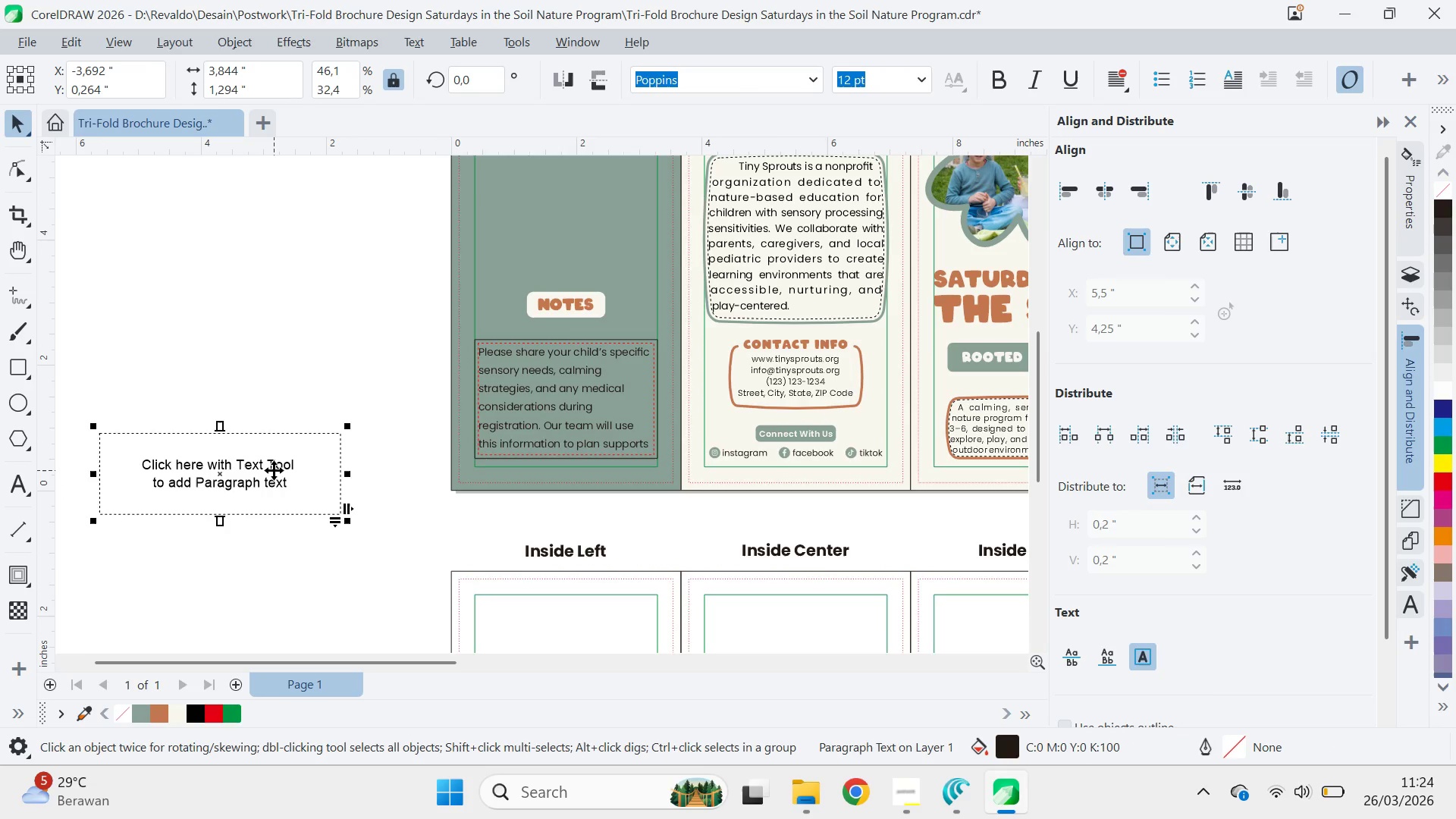 
key(Delete)
 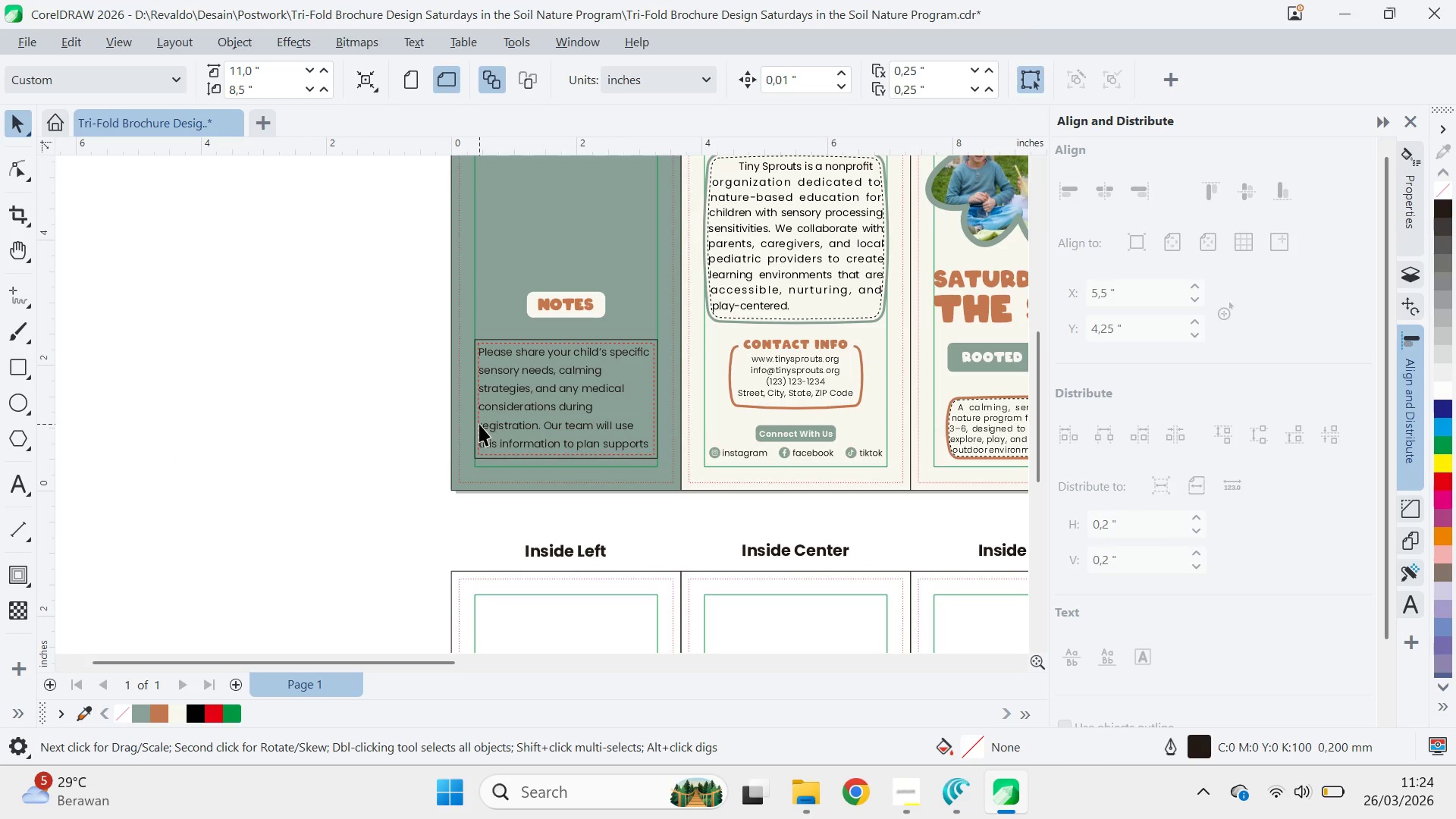 
left_click([489, 406])
 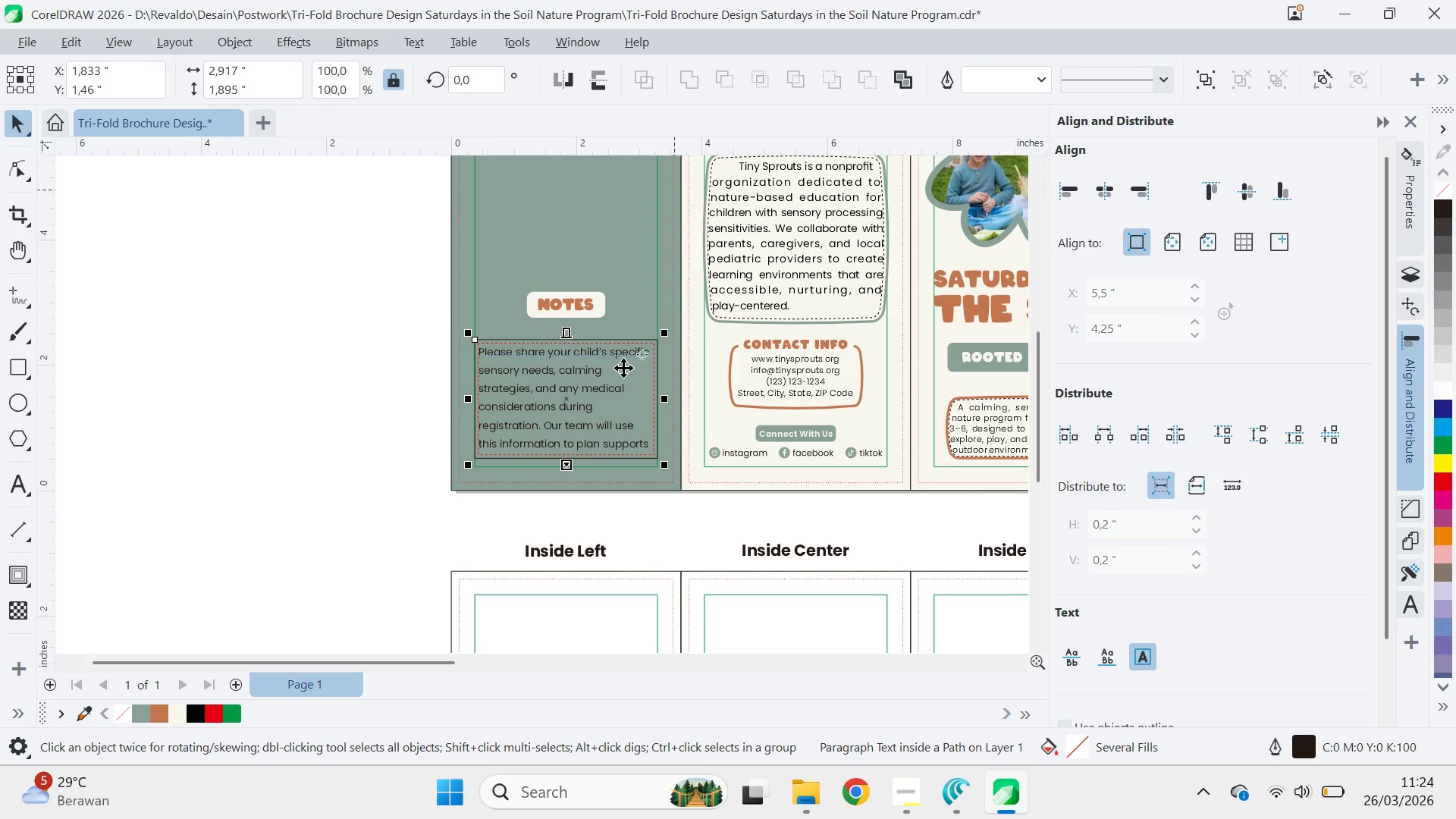 
hold_key(key=ControlLeft, duration=0.56)
 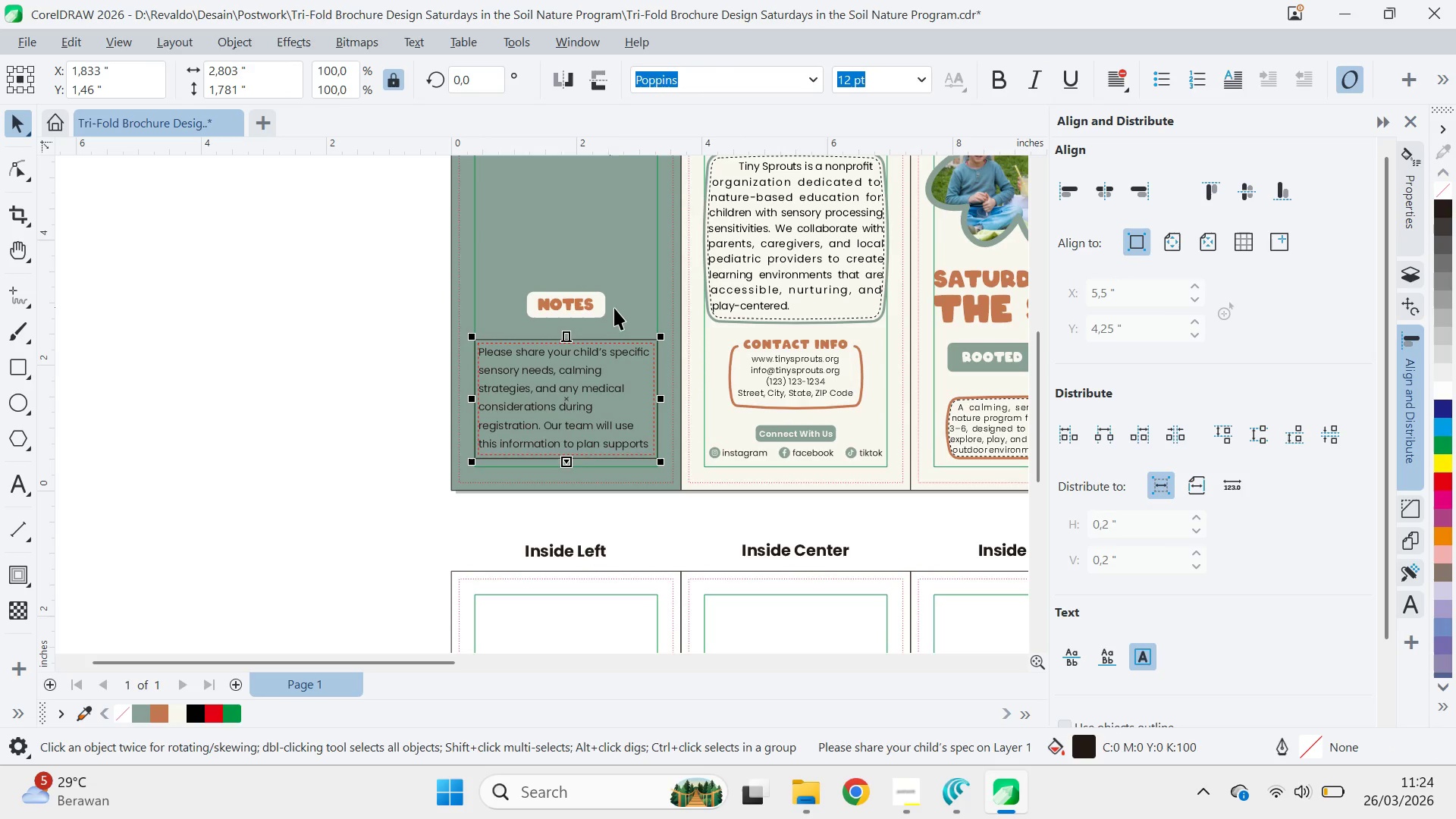 
scroll: coordinate [622, 356], scroll_direction: up, amount: 8.0
 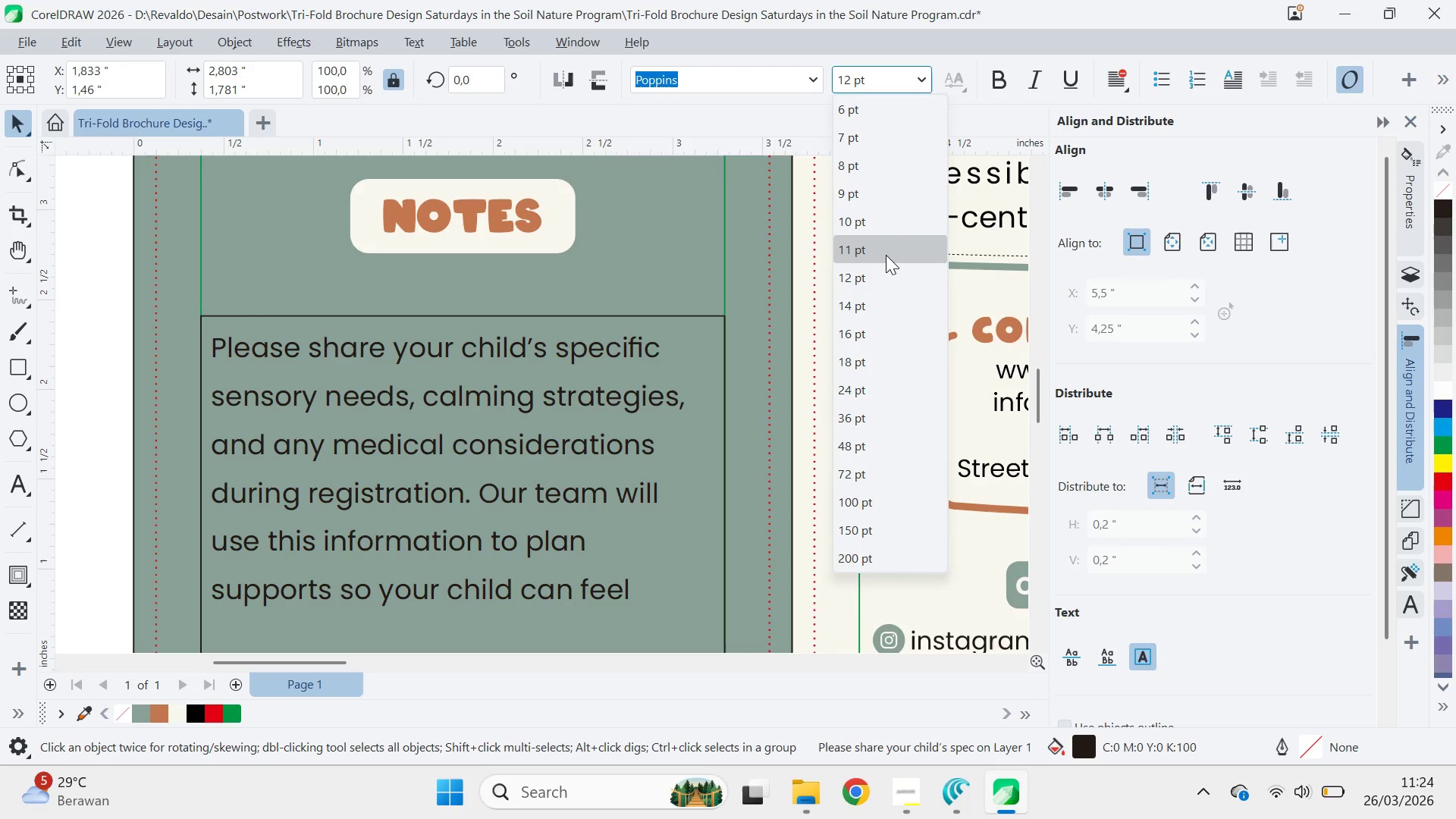 
wait(8.25)
 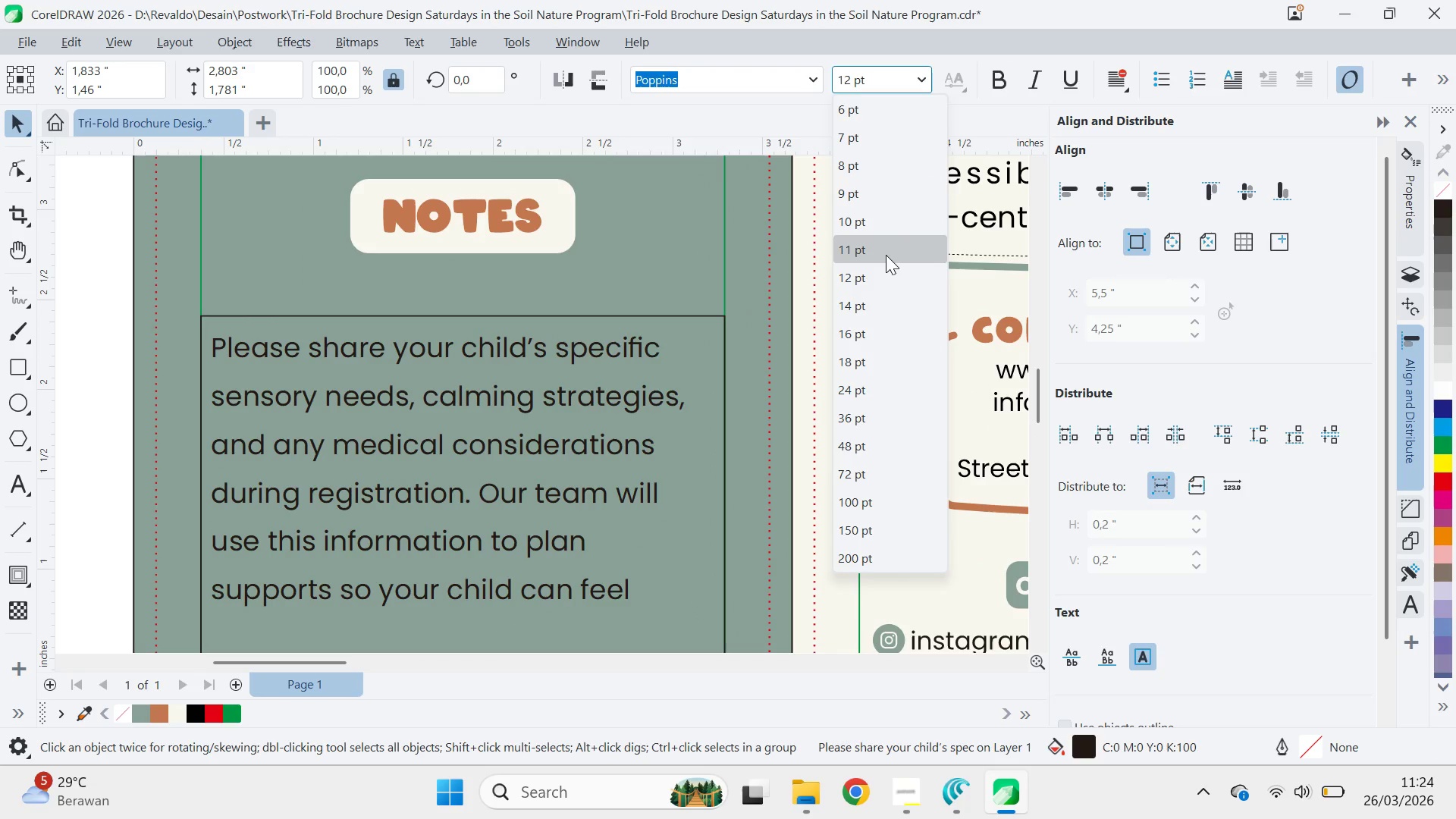 
left_click([895, 256])
 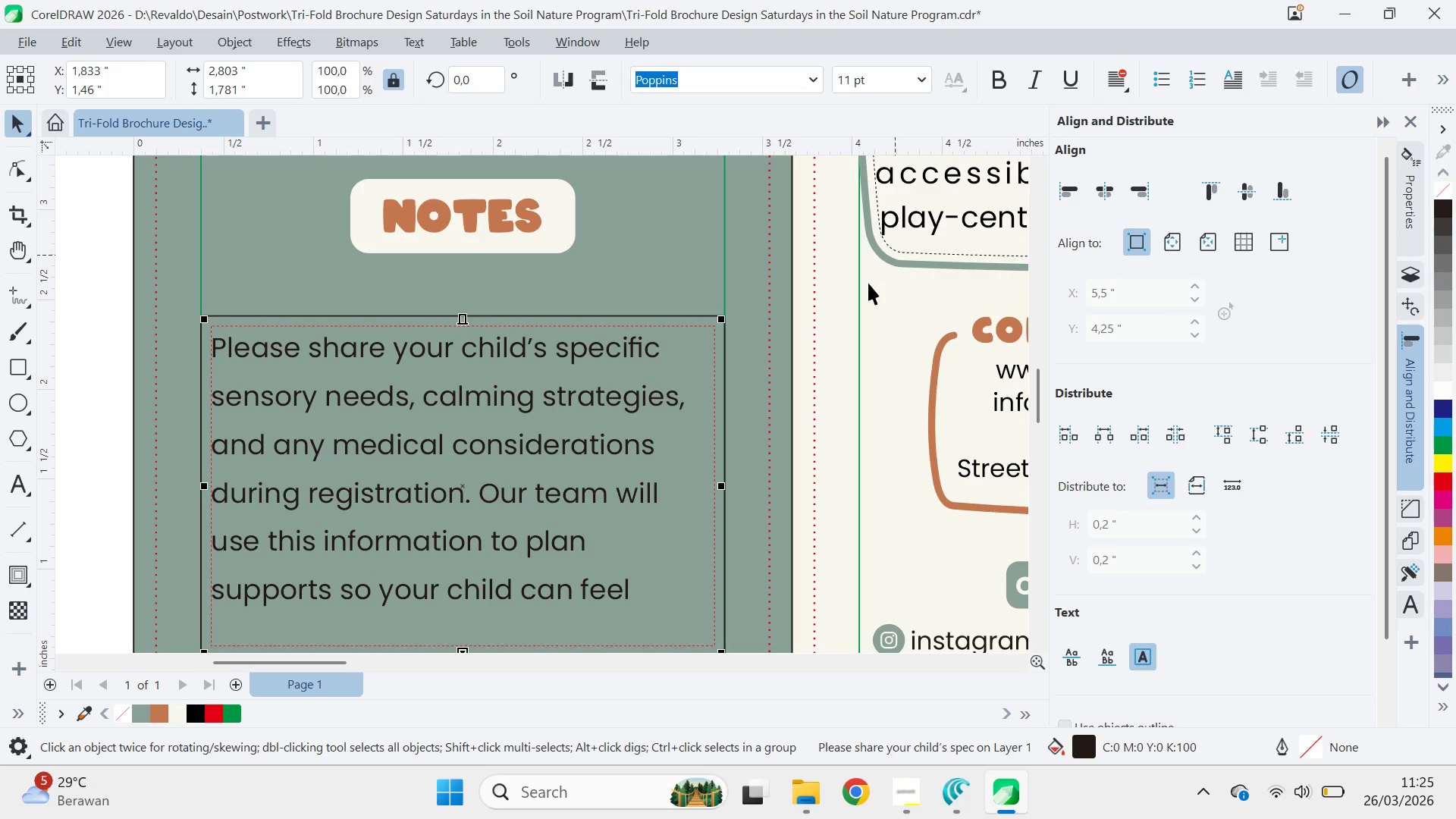 
left_click_drag(start_coordinate=[582, 526], to_coordinate=[591, 568])
 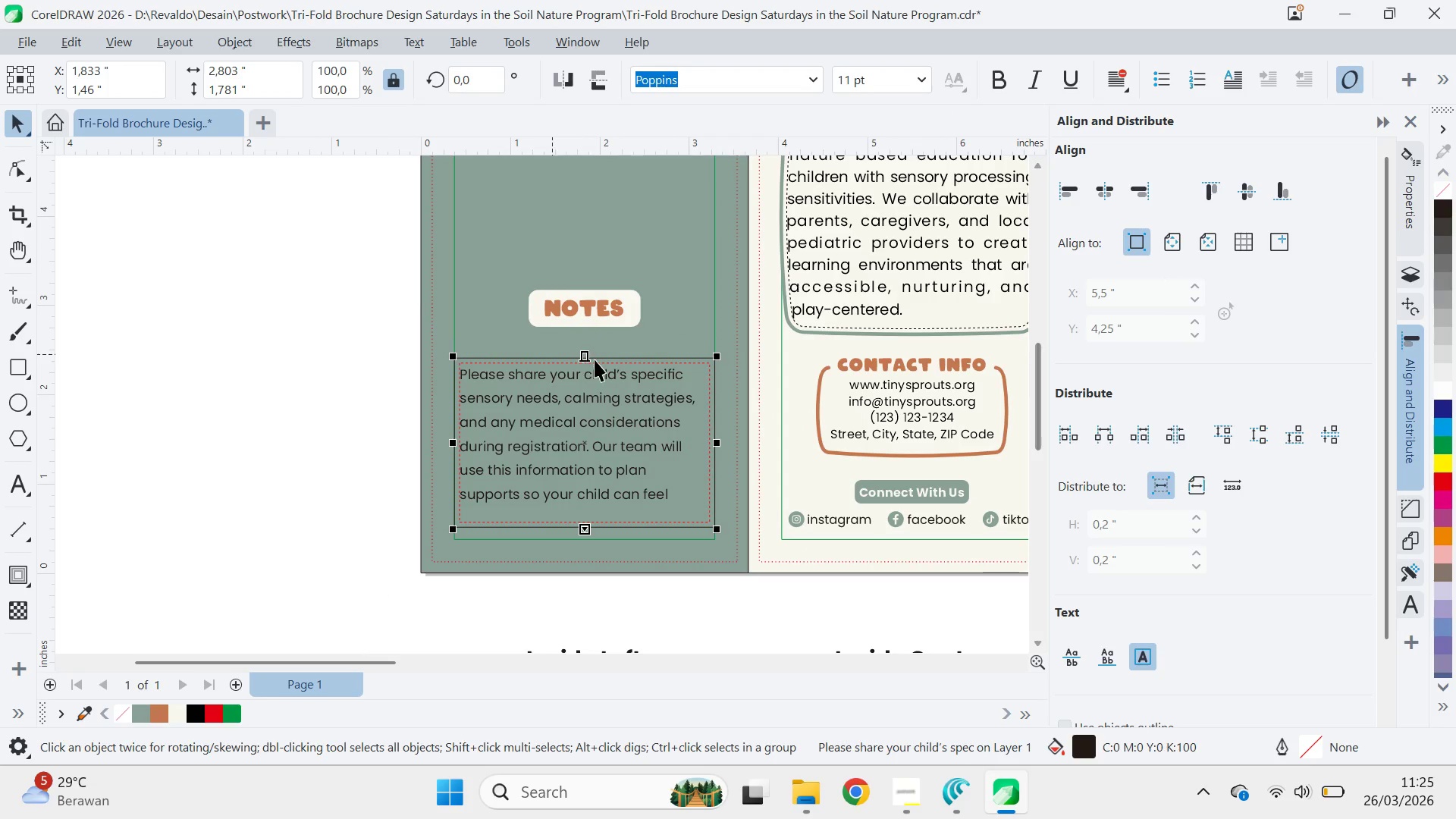 
scroll: coordinate [708, 400], scroll_direction: down, amount: 5.0
 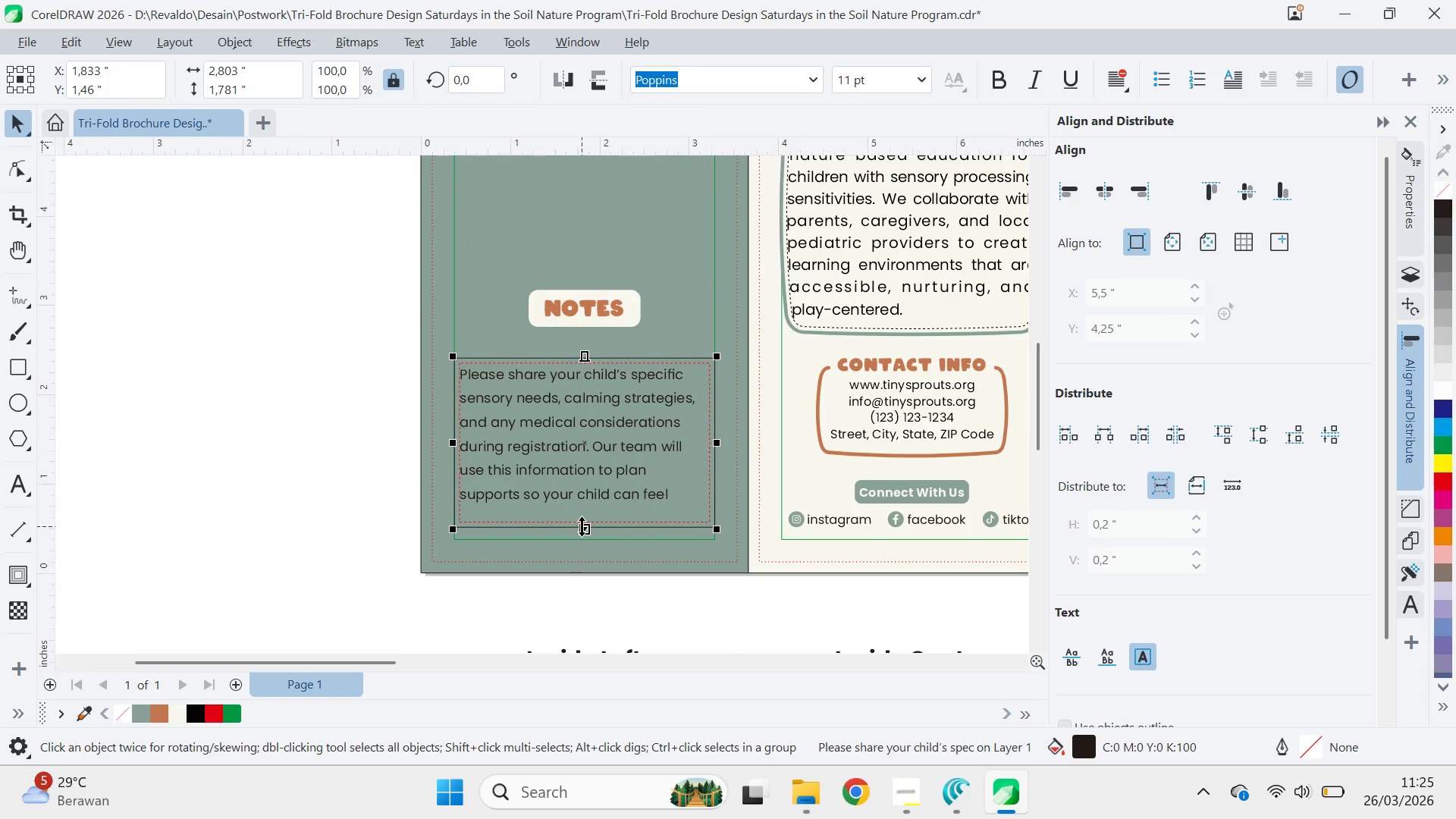 
left_click([609, 357])
 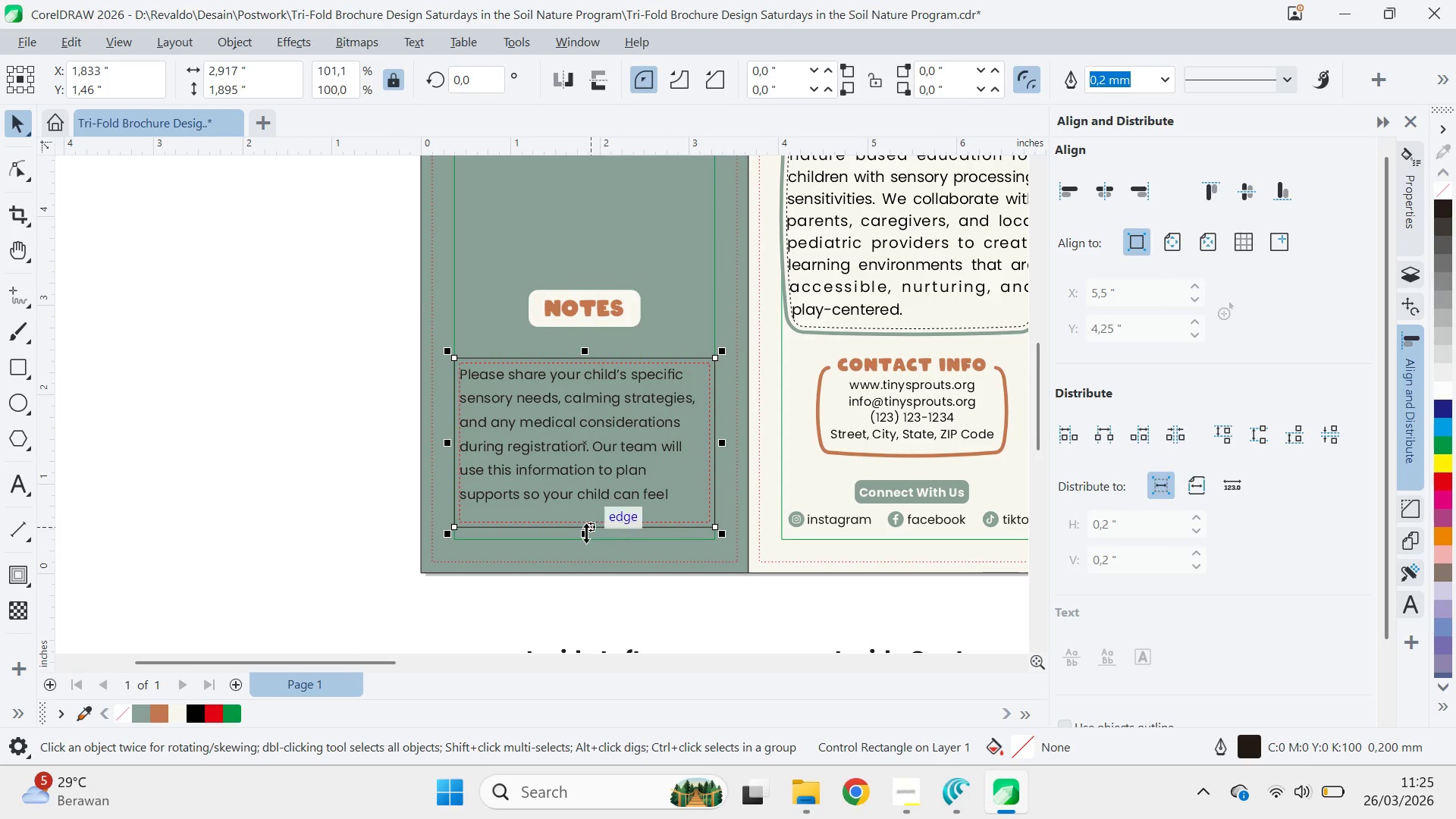 
left_click_drag(start_coordinate=[586, 533], to_coordinate=[585, 582])
 